 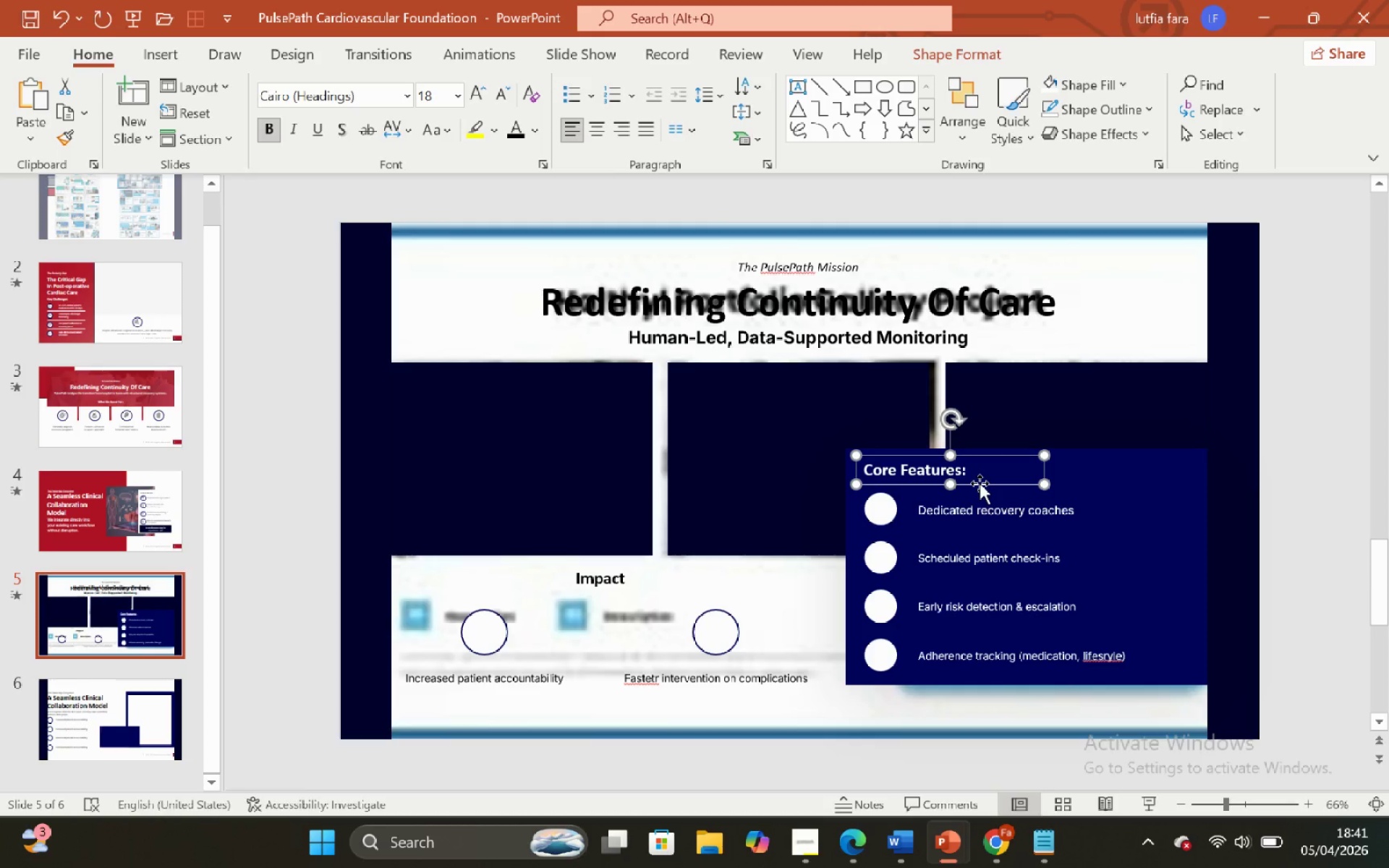 
key(Control+C)
 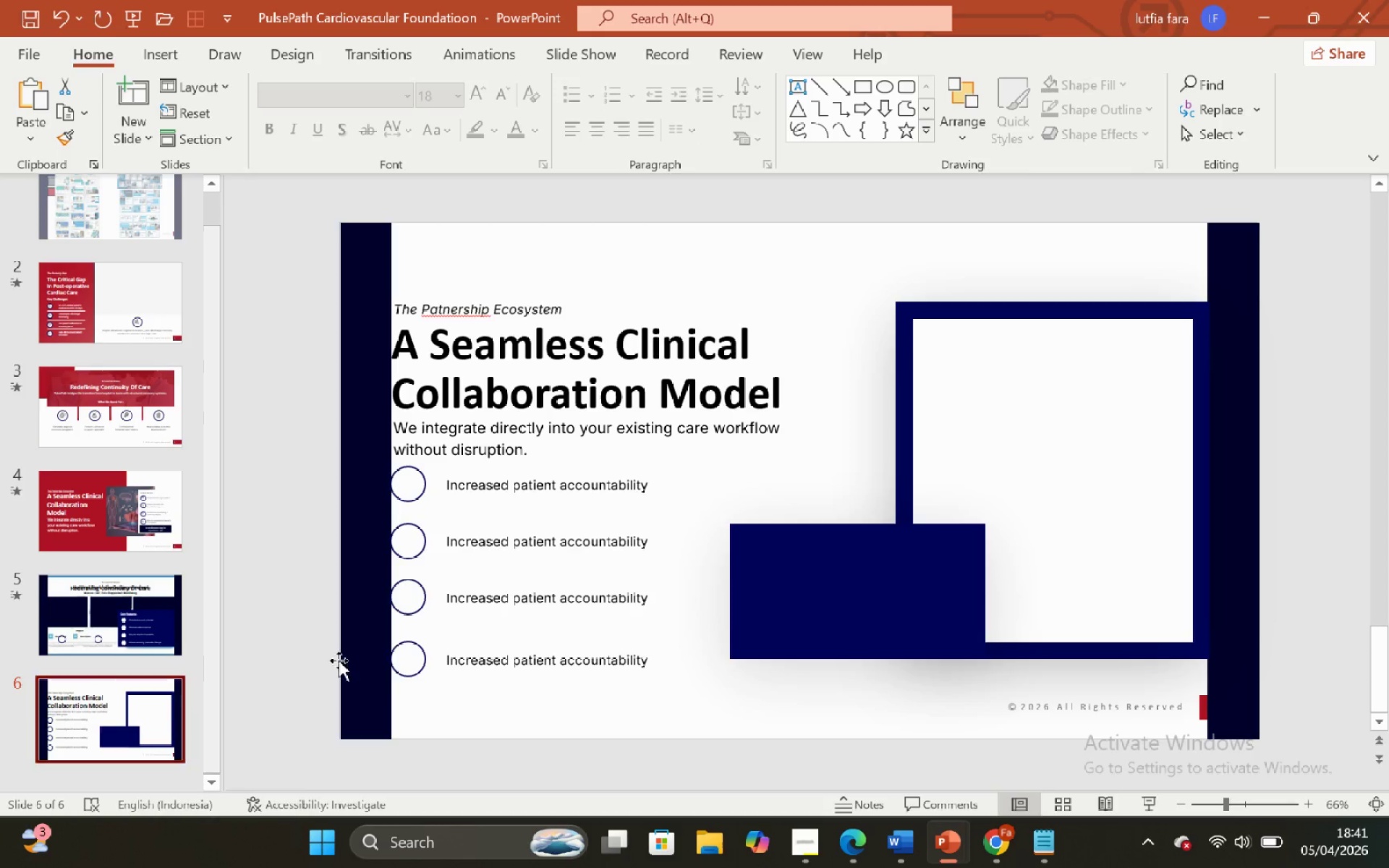 
key(Control+V)
 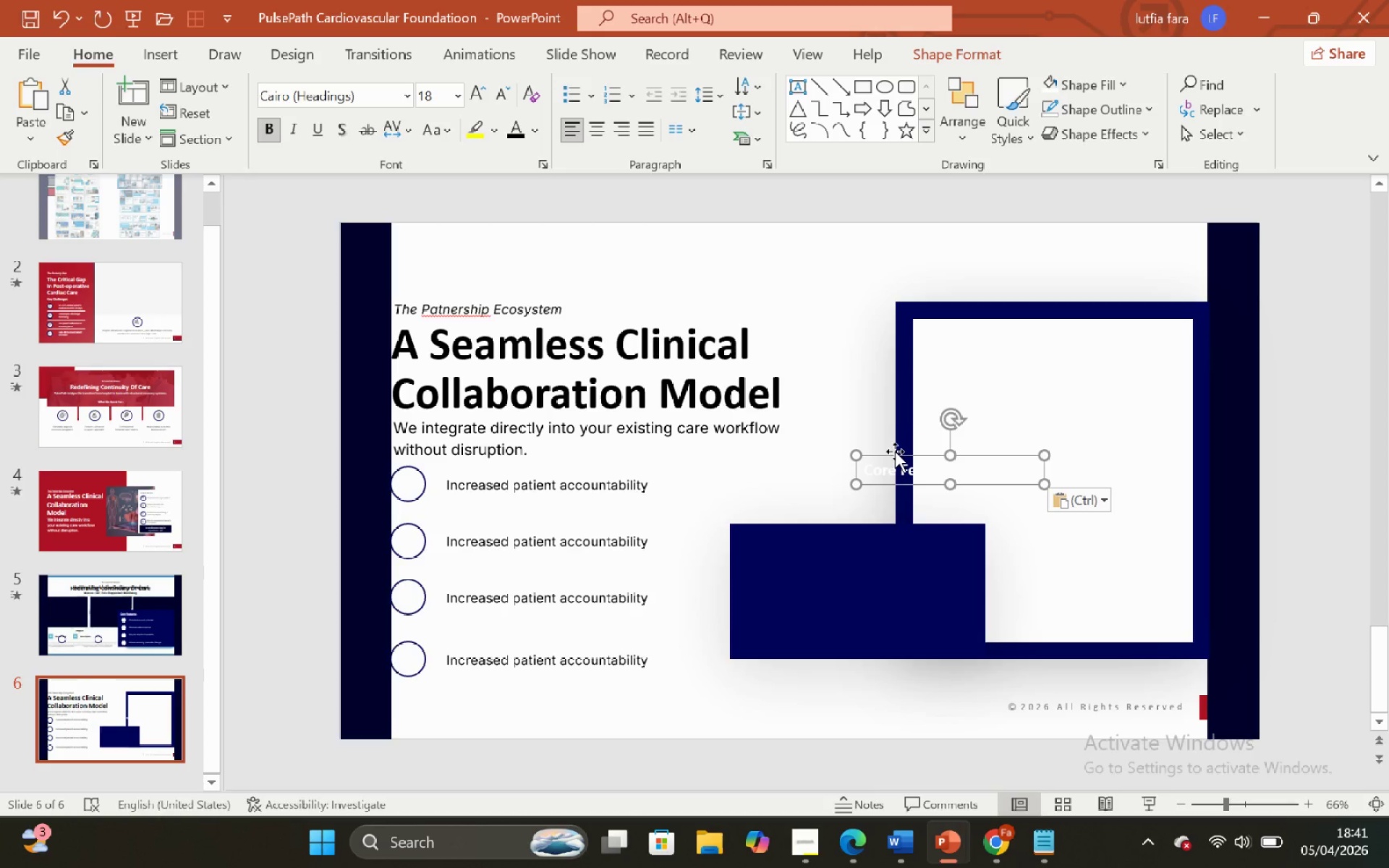 
left_click_drag(start_coordinate=[897, 453], to_coordinate=[776, 459])
 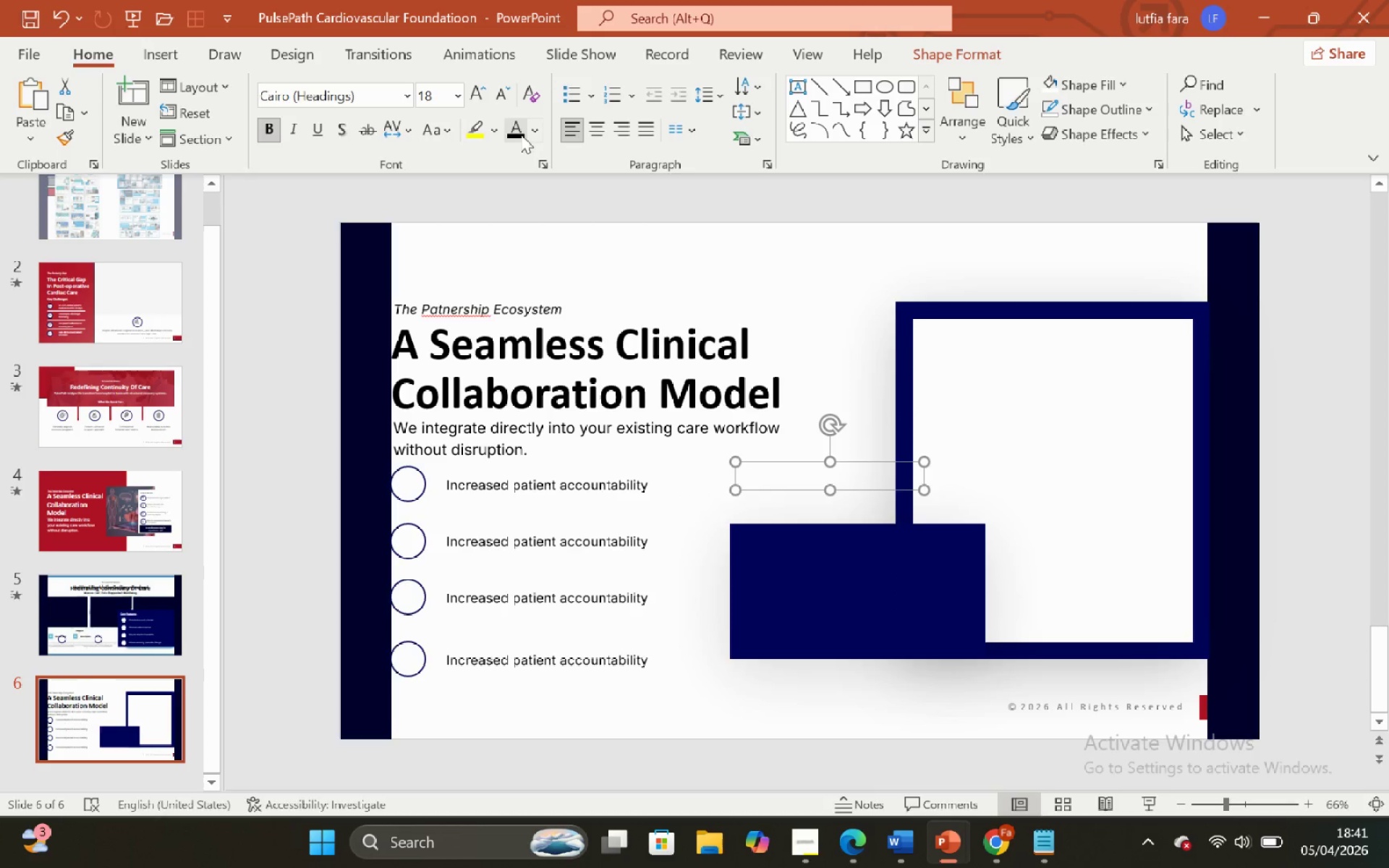 
left_click([514, 140])
 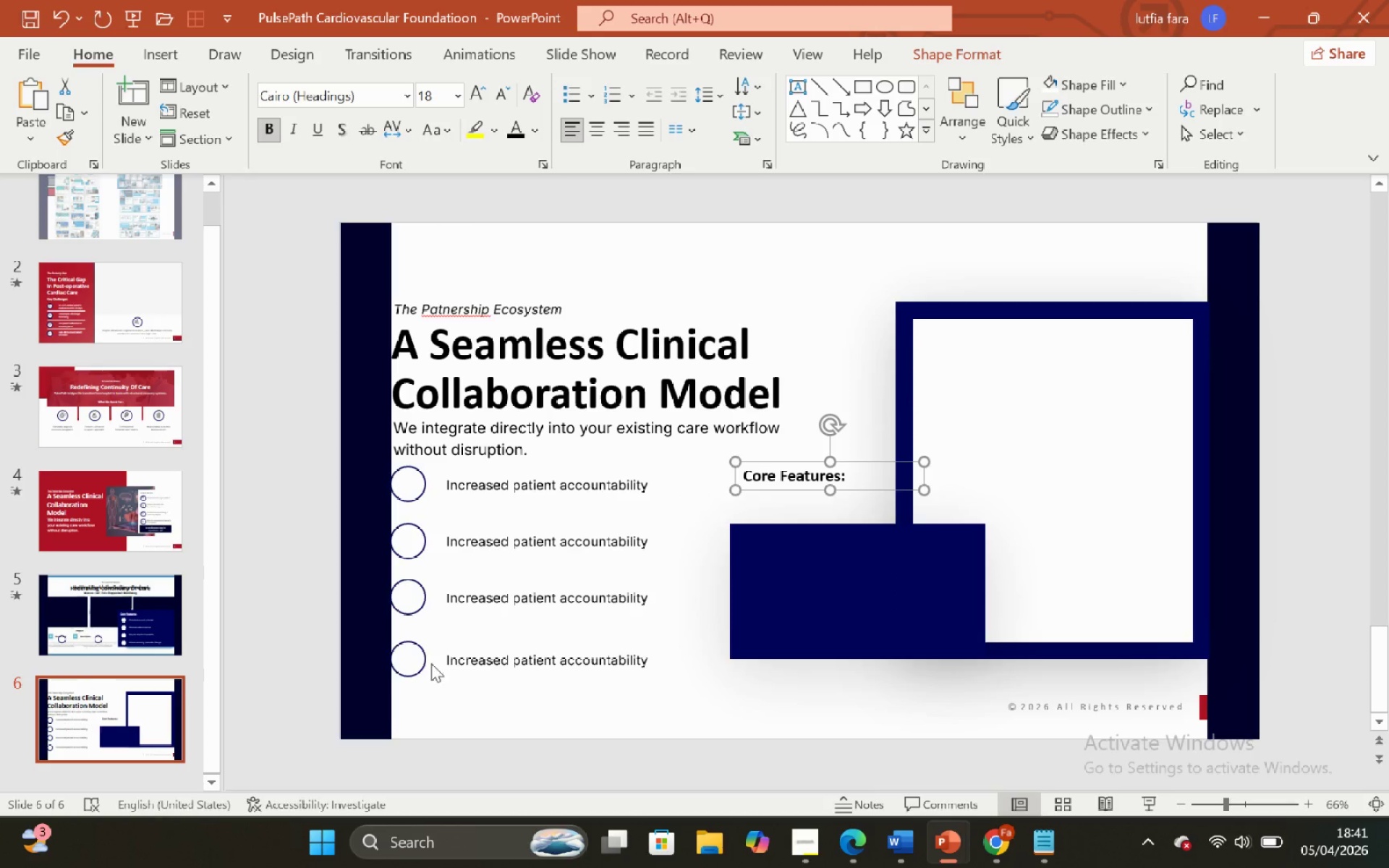 
left_click([409, 672])
 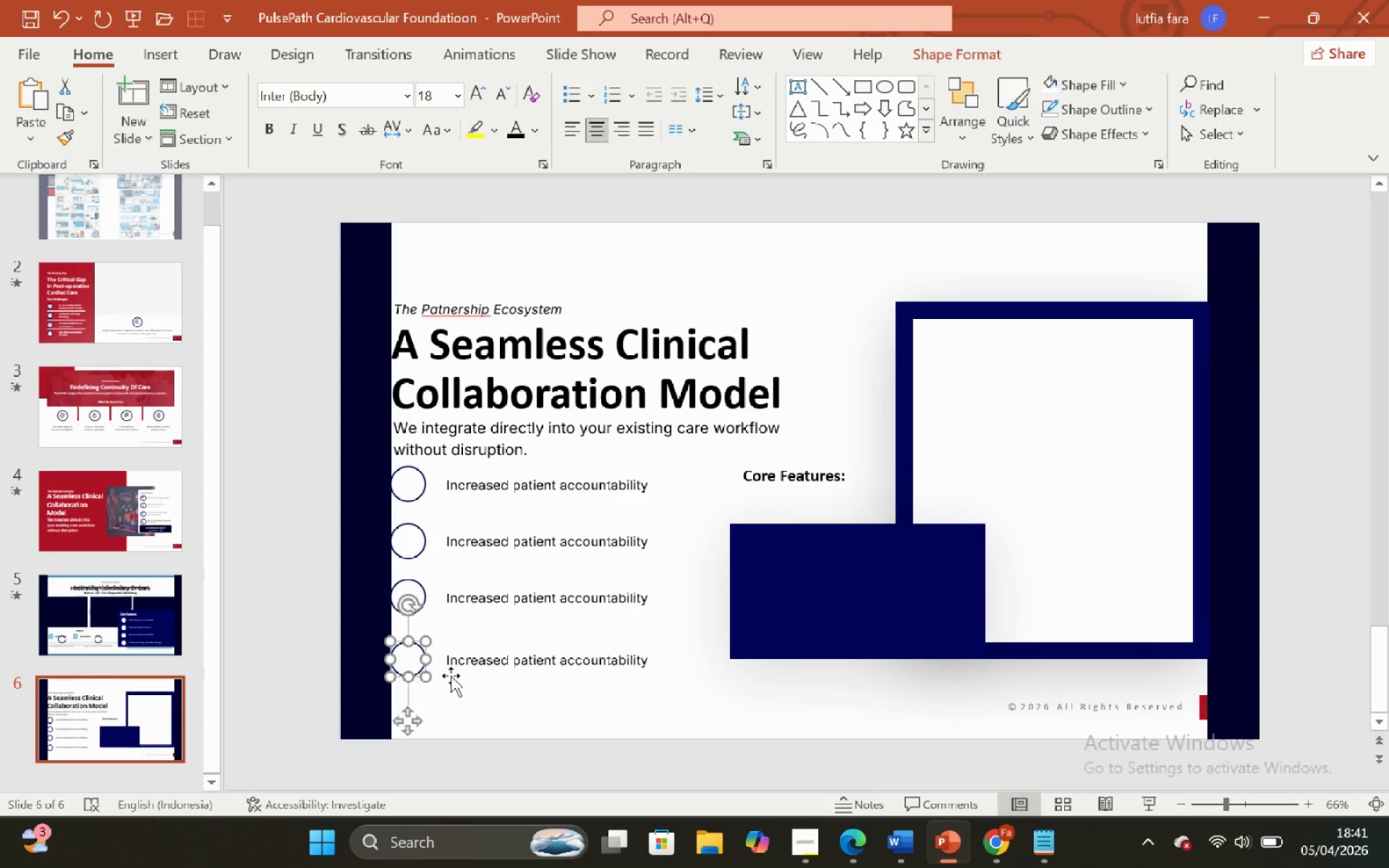 
hold_key(key=ShiftLeft, duration=0.53)
double_click([453, 671])
 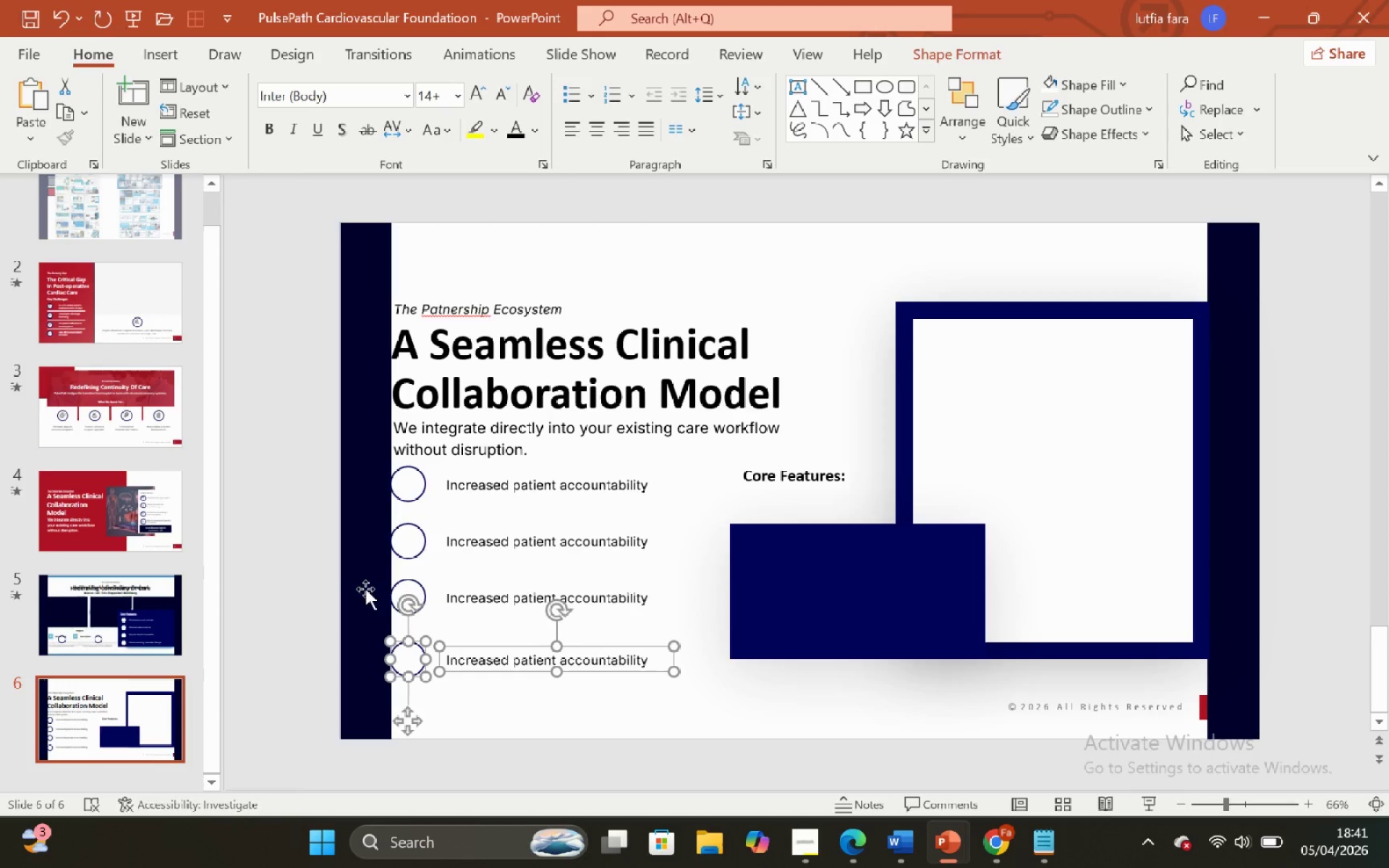 
left_click([311, 490])
 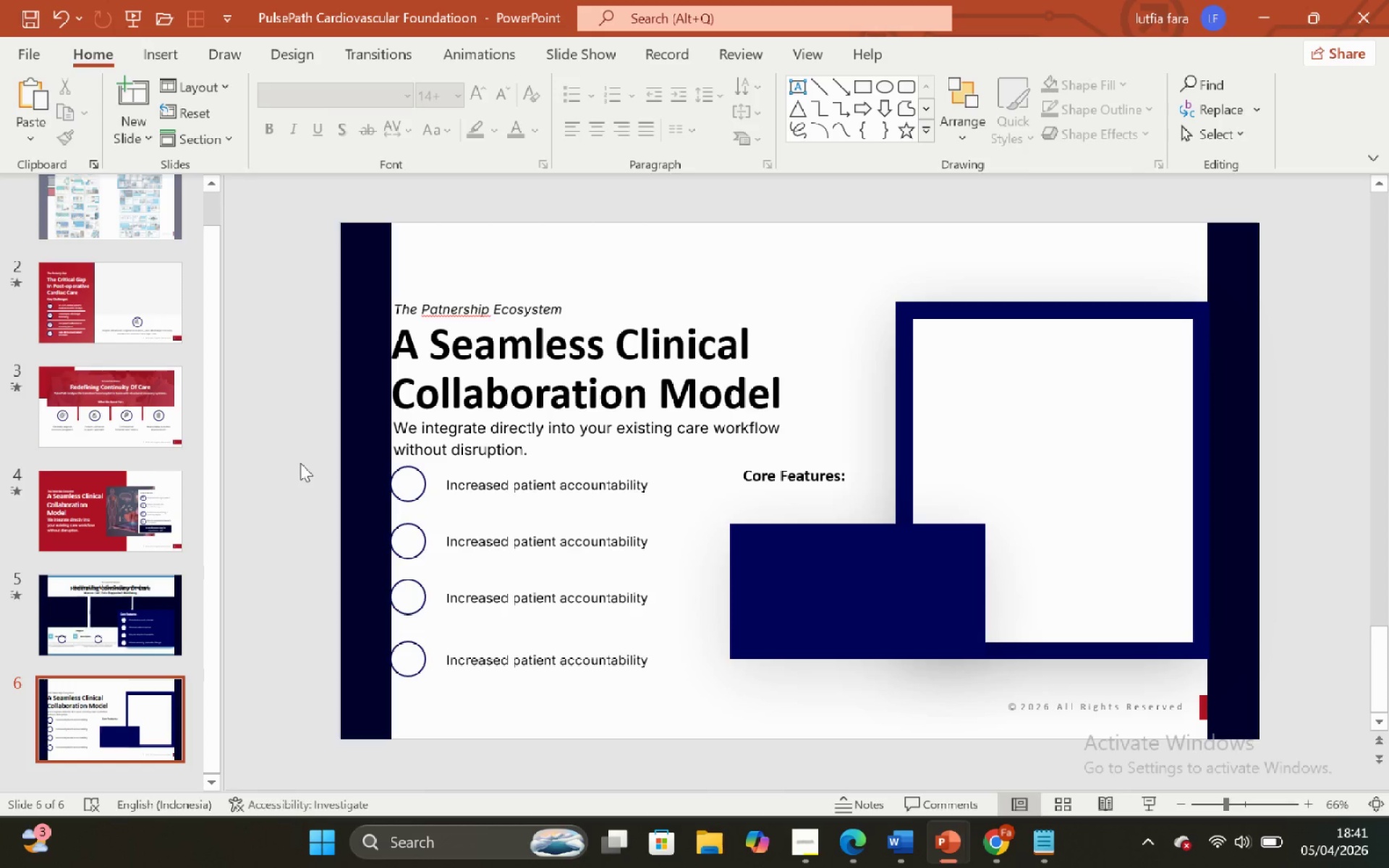 
left_click_drag(start_coordinate=[300, 463], to_coordinate=[718, 726])
 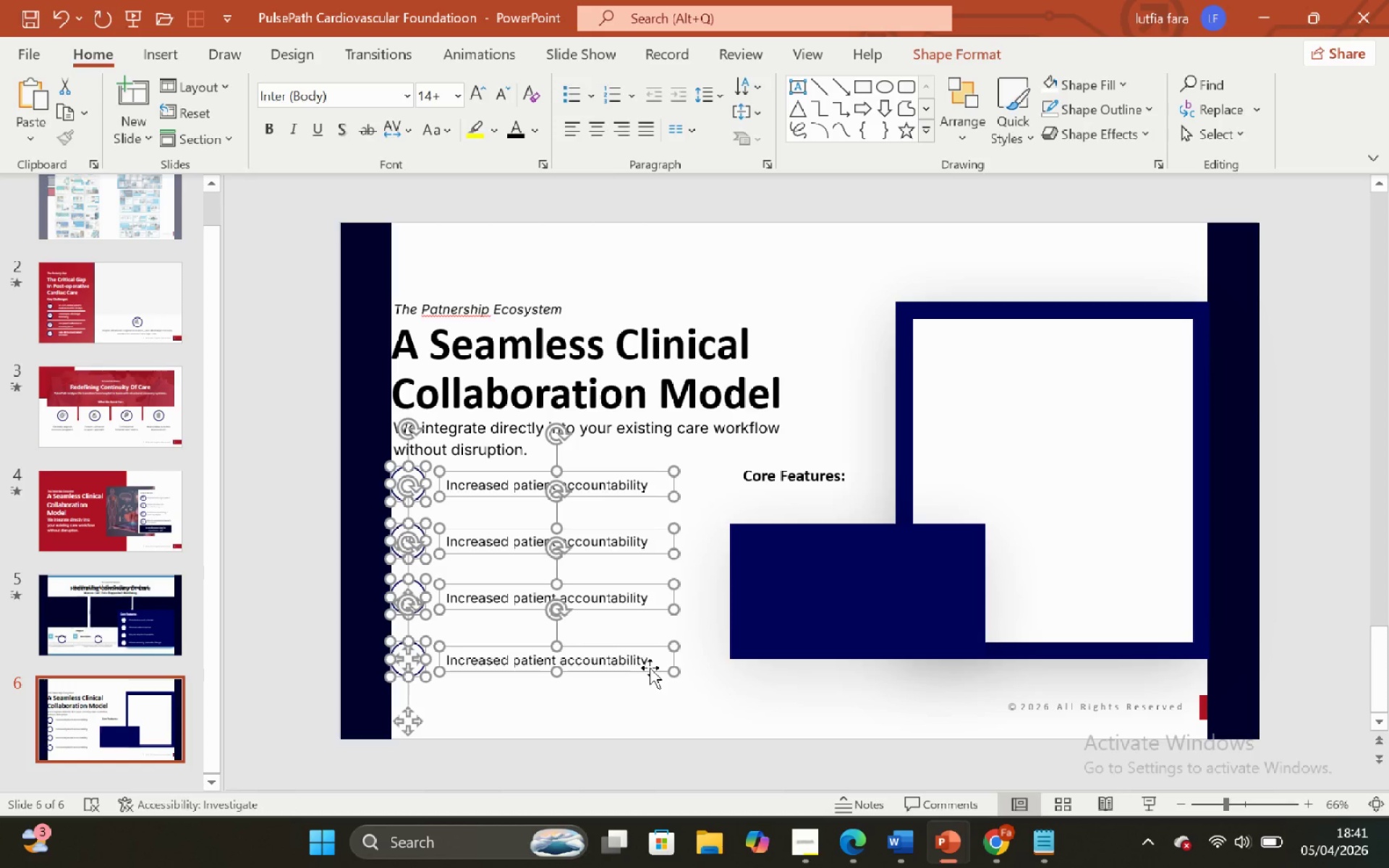 
left_click_drag(start_coordinate=[650, 668], to_coordinate=[653, 689])
 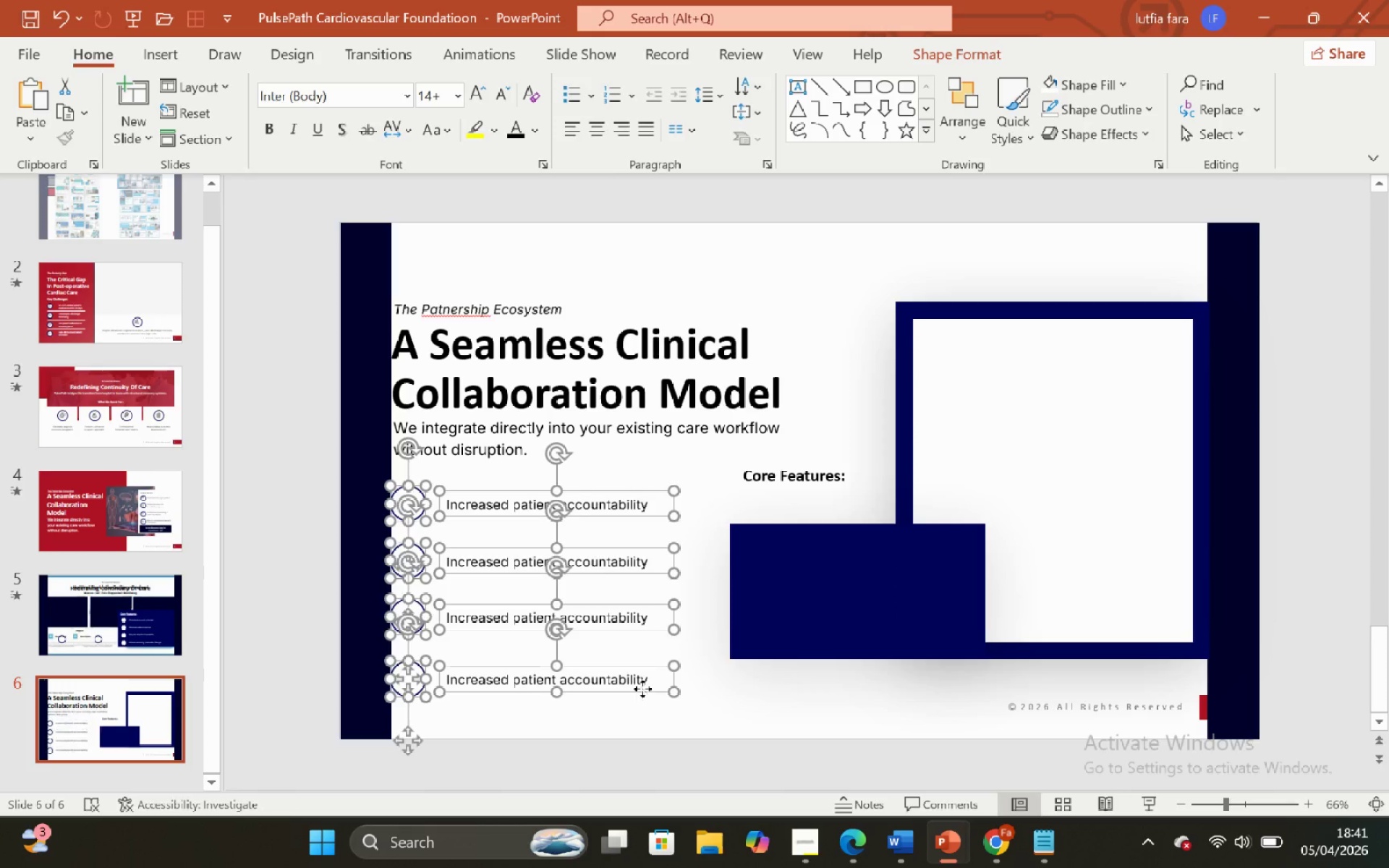 
hold_key(key=ShiftLeft, duration=3.61)
 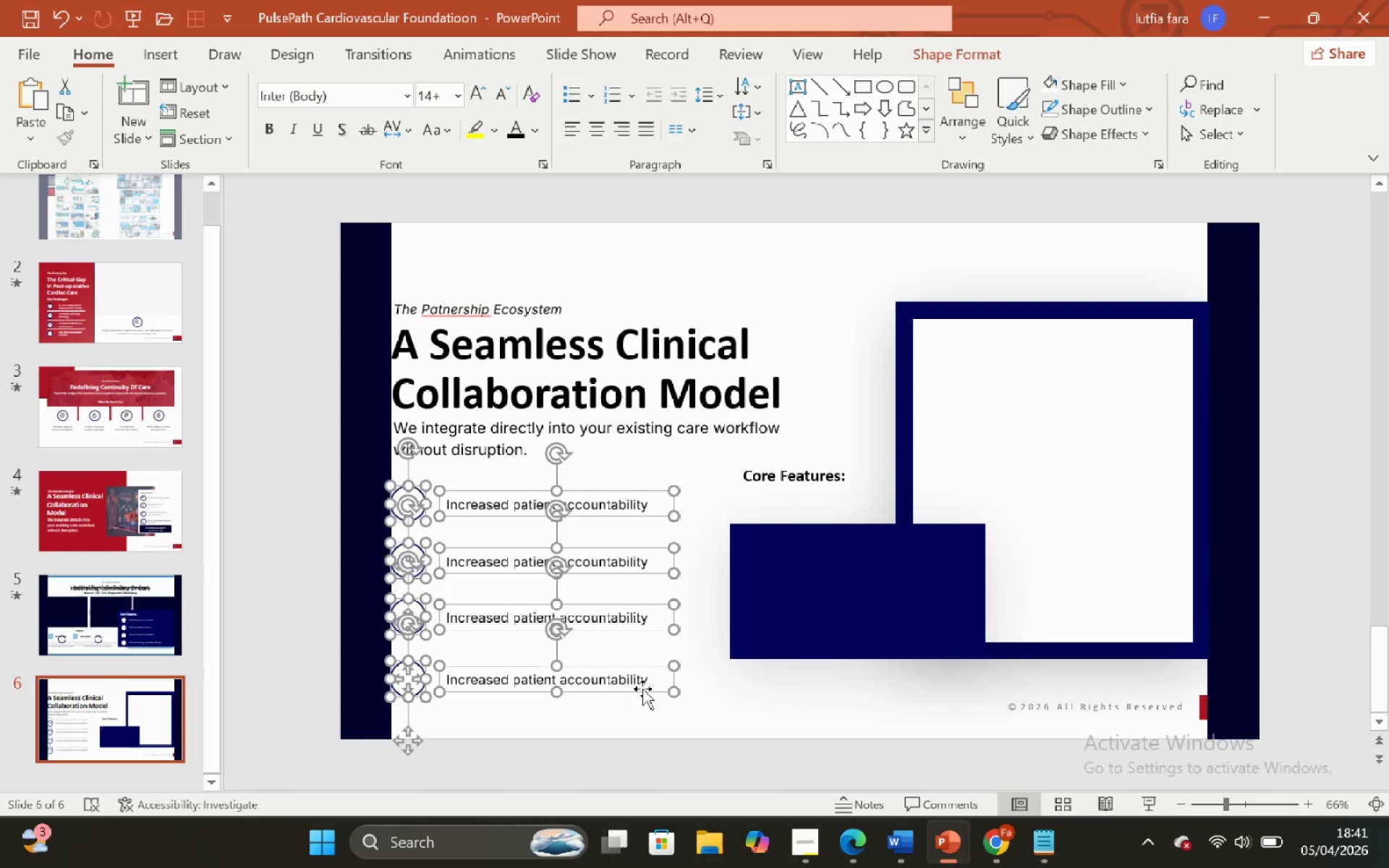 
left_click_drag(start_coordinate=[642, 689], to_coordinate=[1262, 686])
 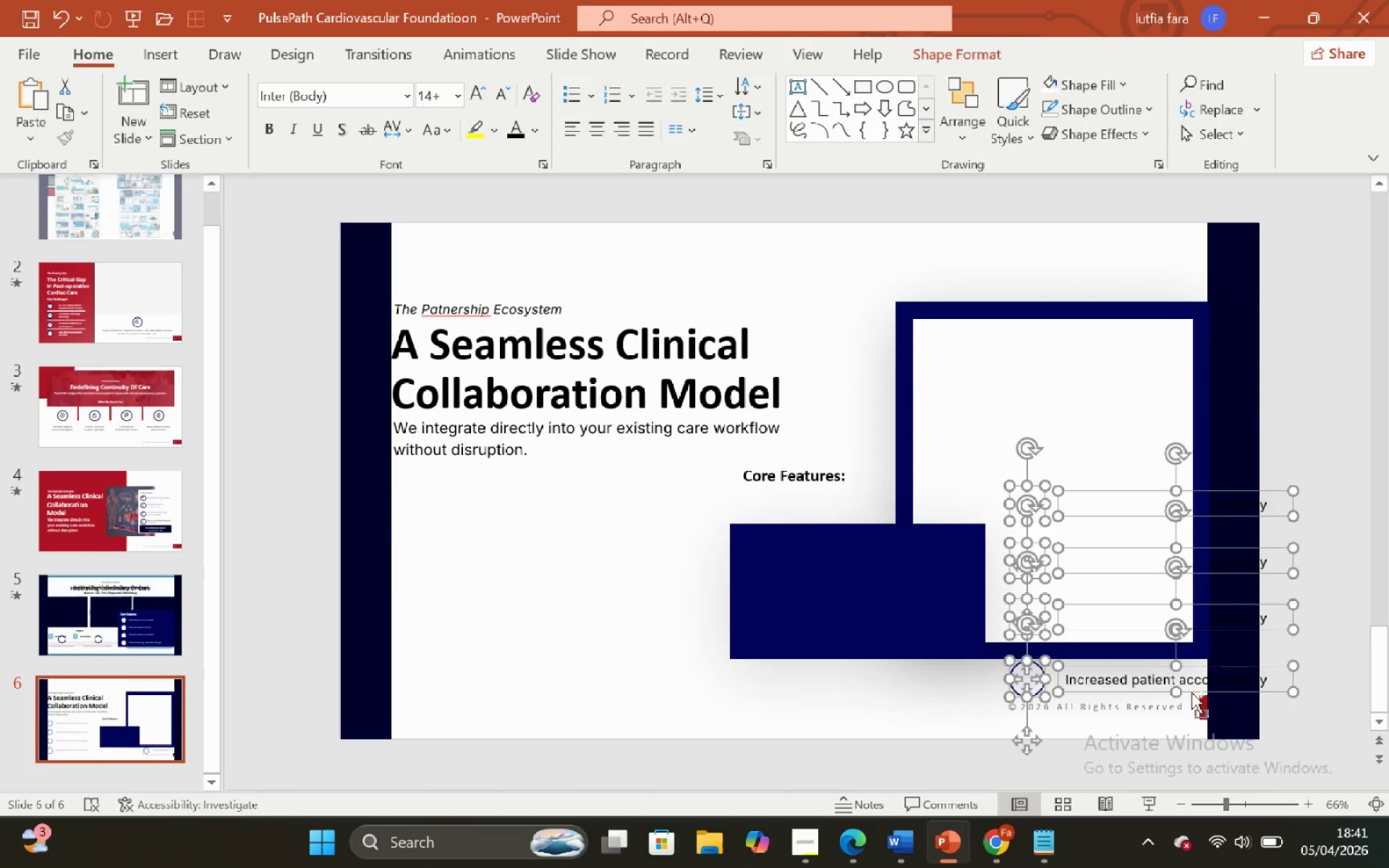 
hold_key(key=ShiftLeft, duration=1.5)
 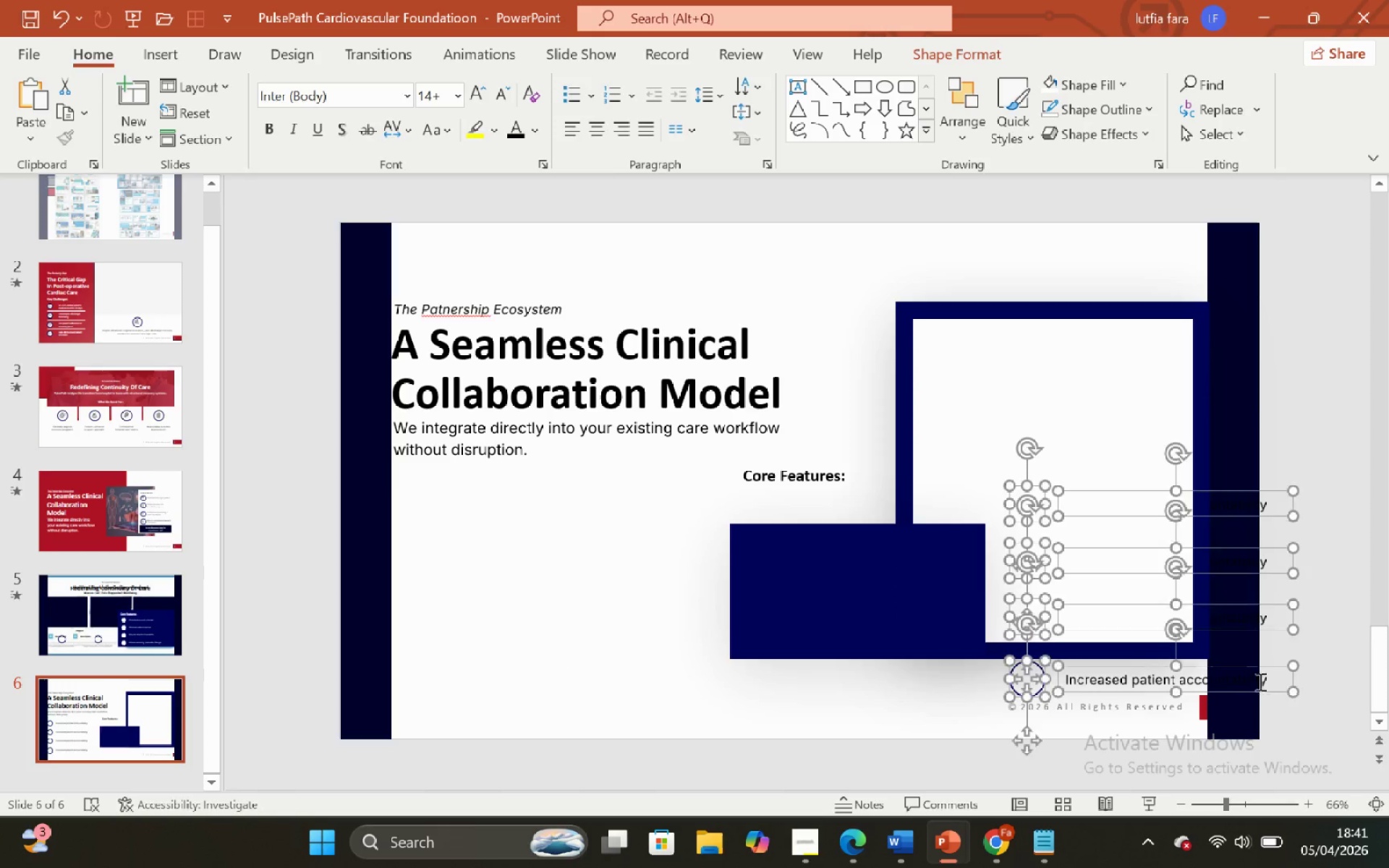 
key(Control+Z)
 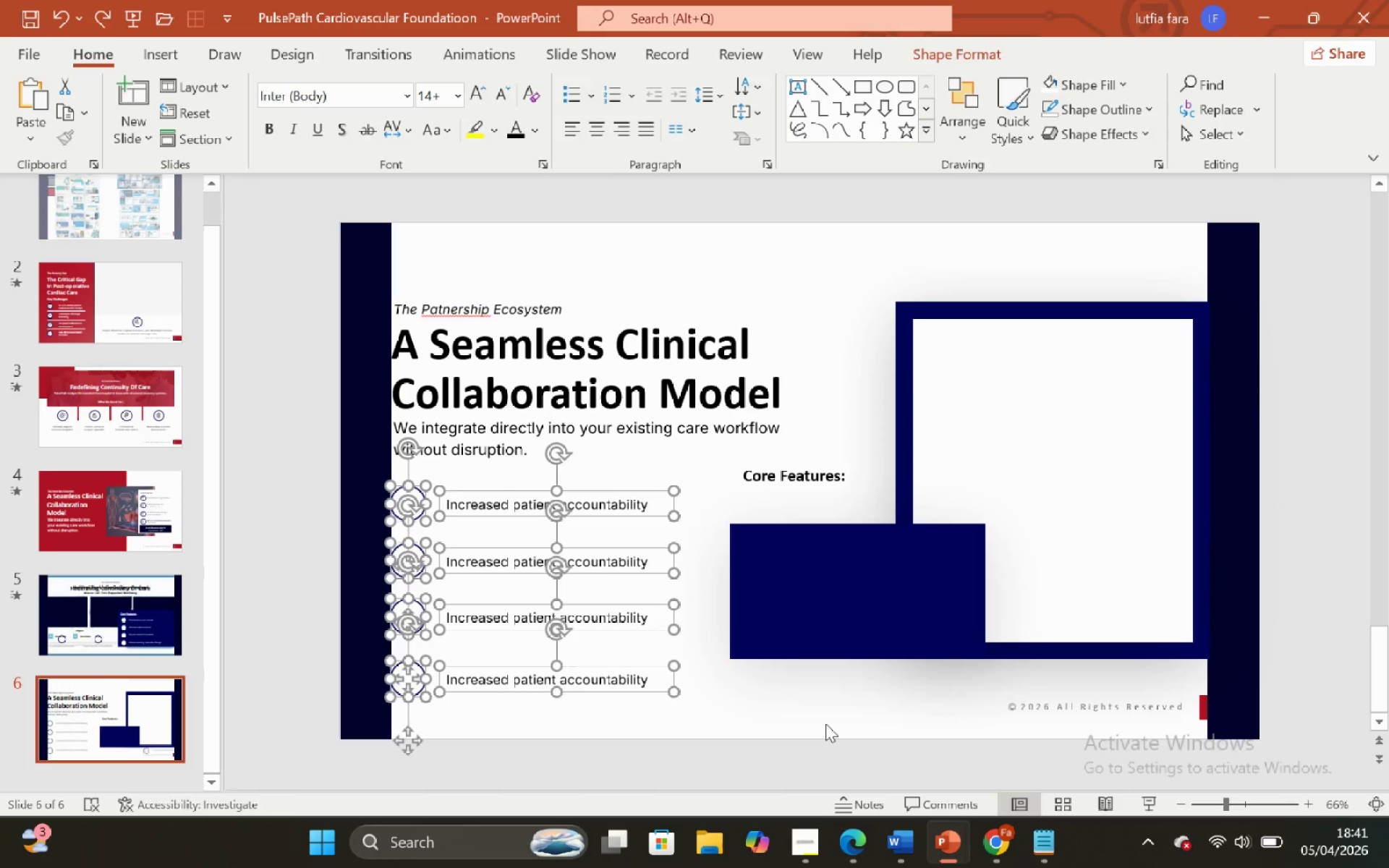 
left_click([824, 723])
 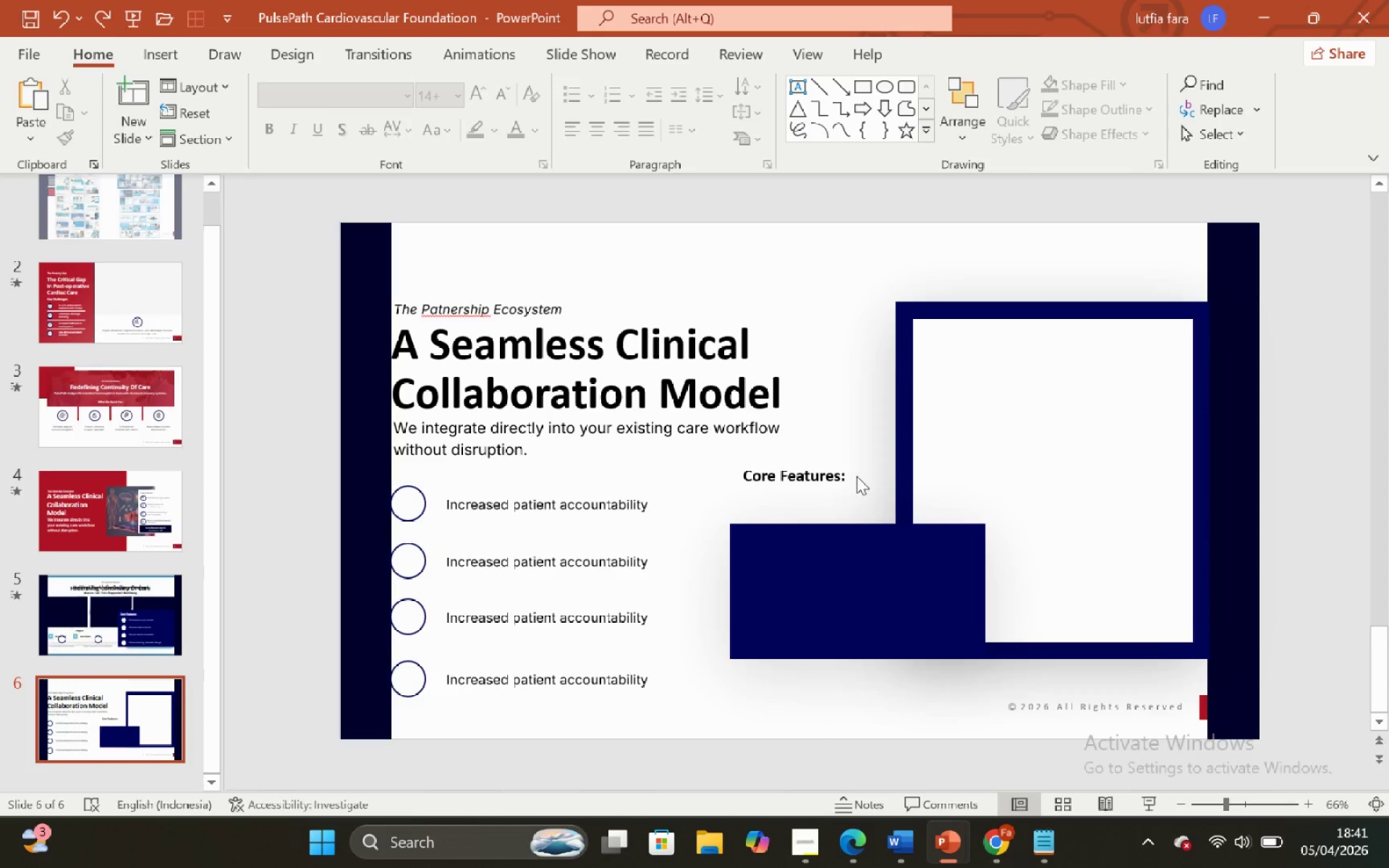 
double_click([789, 438])
 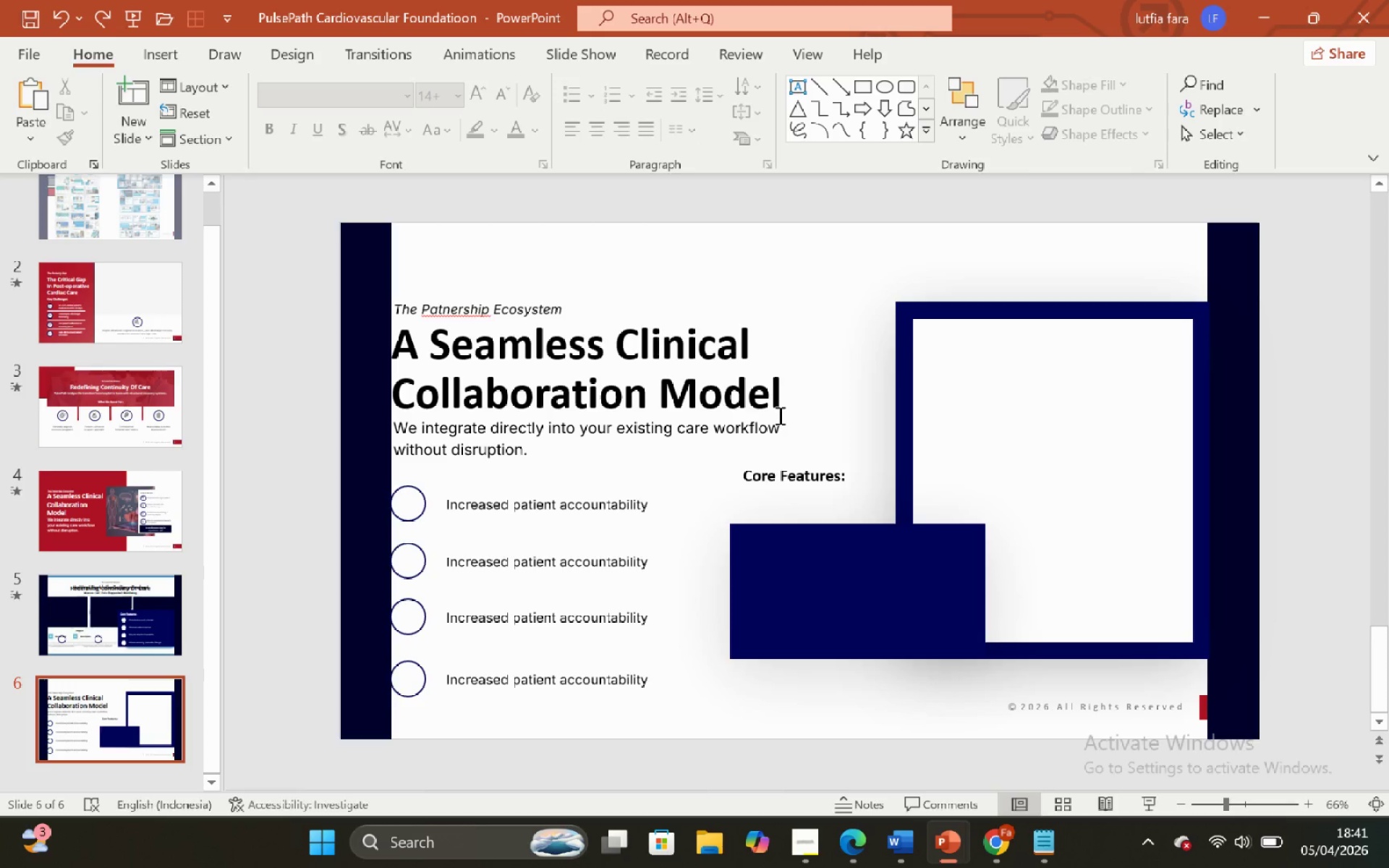 
left_click([773, 388])
 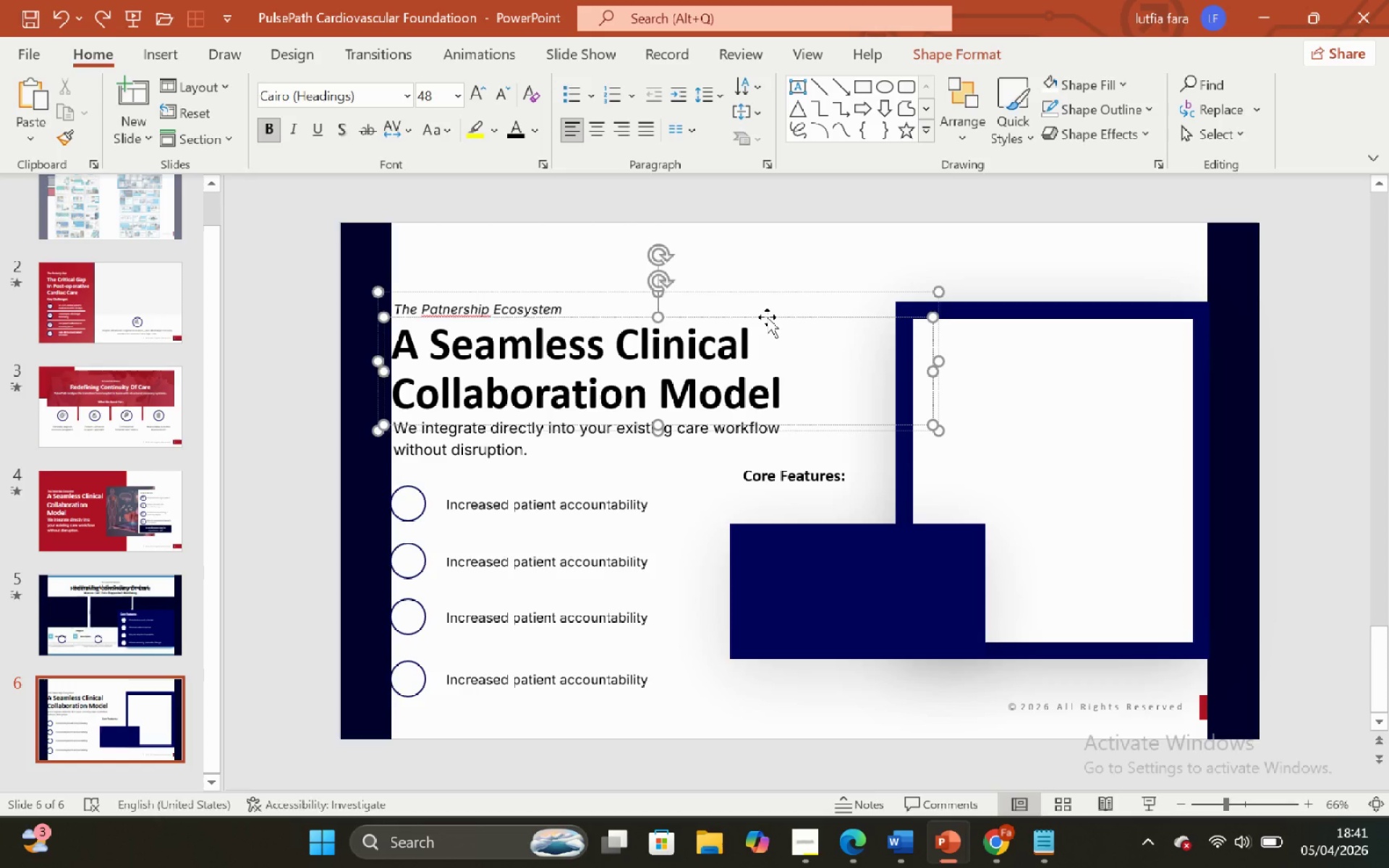 
left_click([767, 317])
 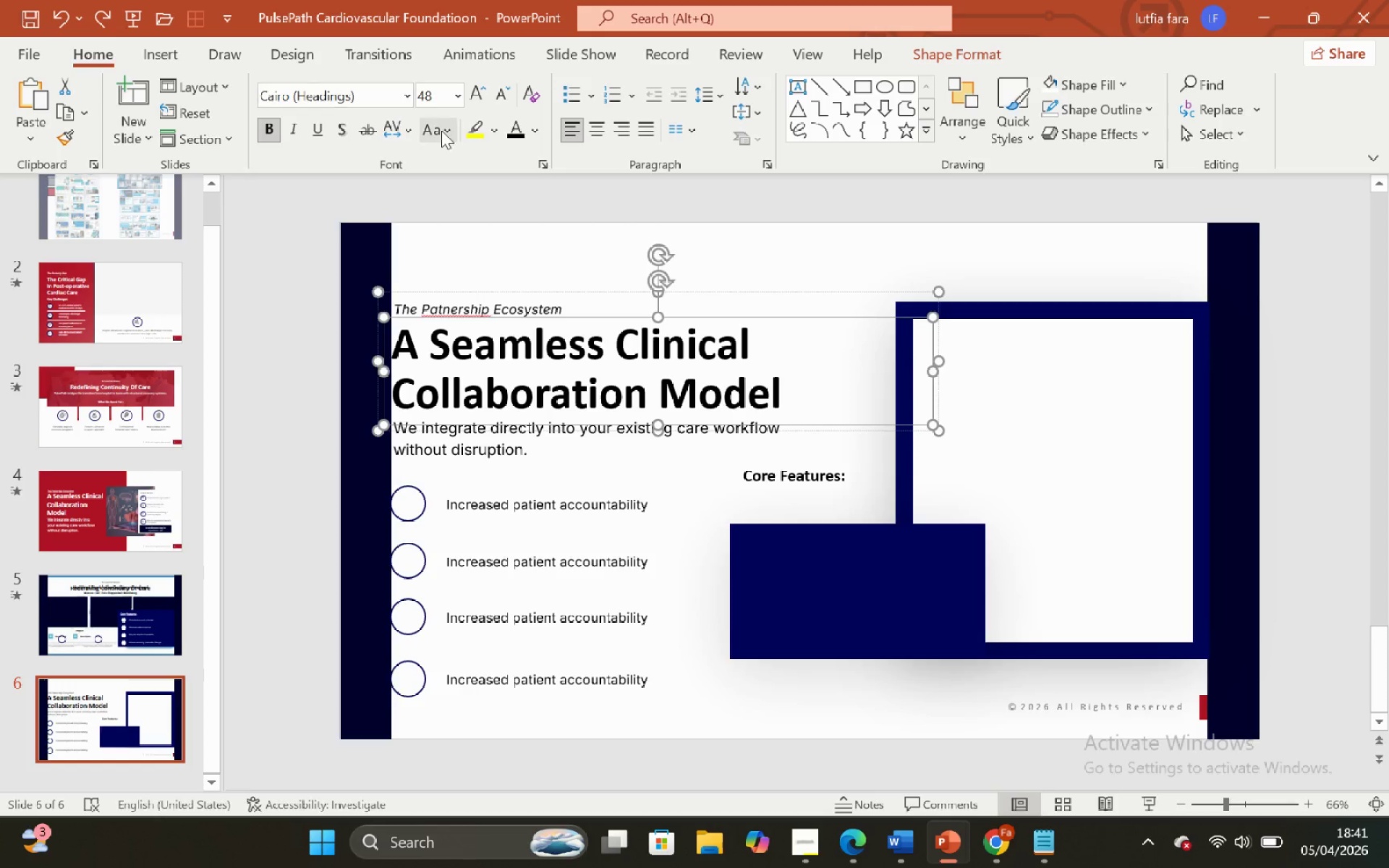 
left_click([497, 86])
 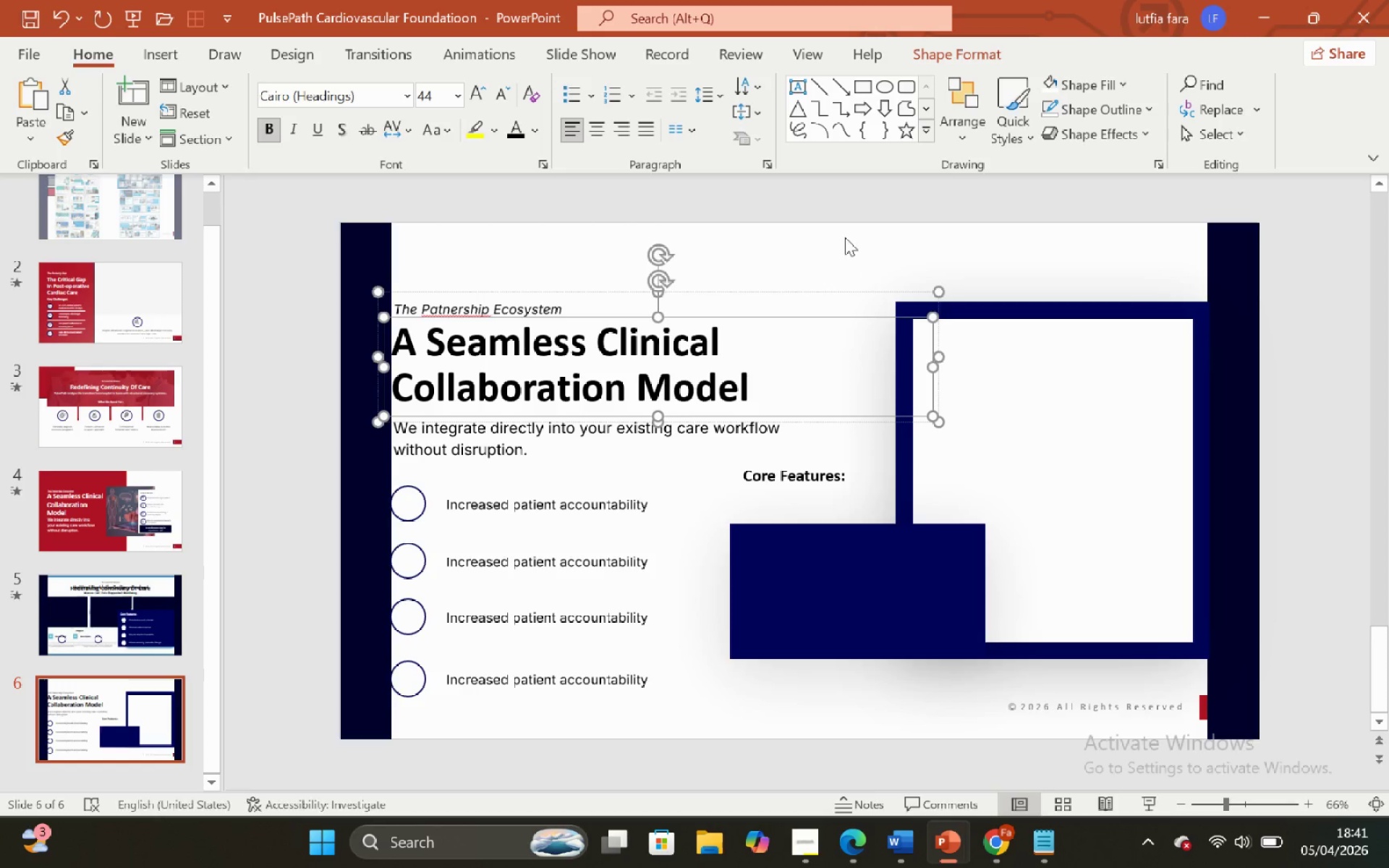 
left_click([844, 237])
 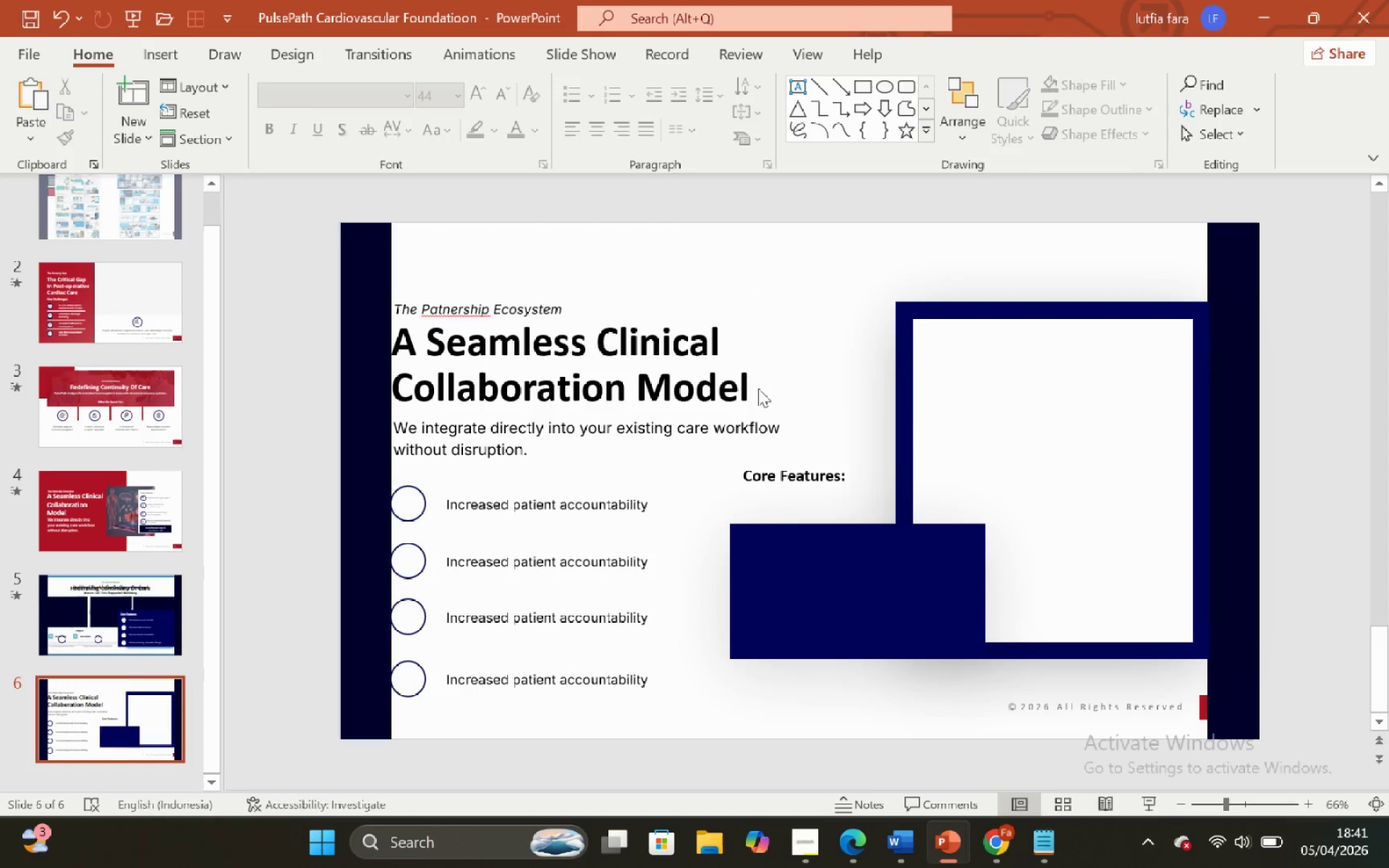 
left_click([757, 388])
 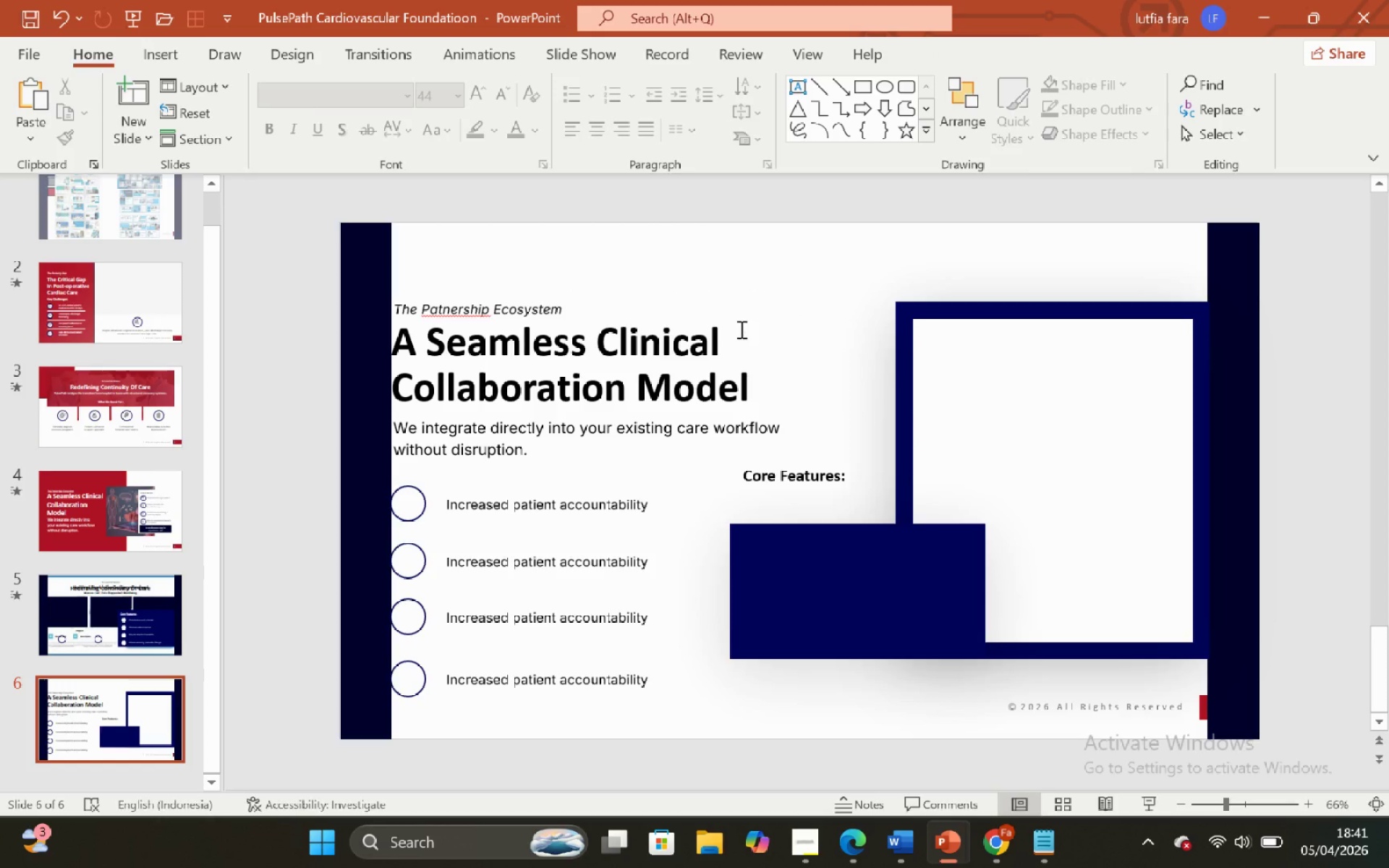 
left_click([740, 329])
 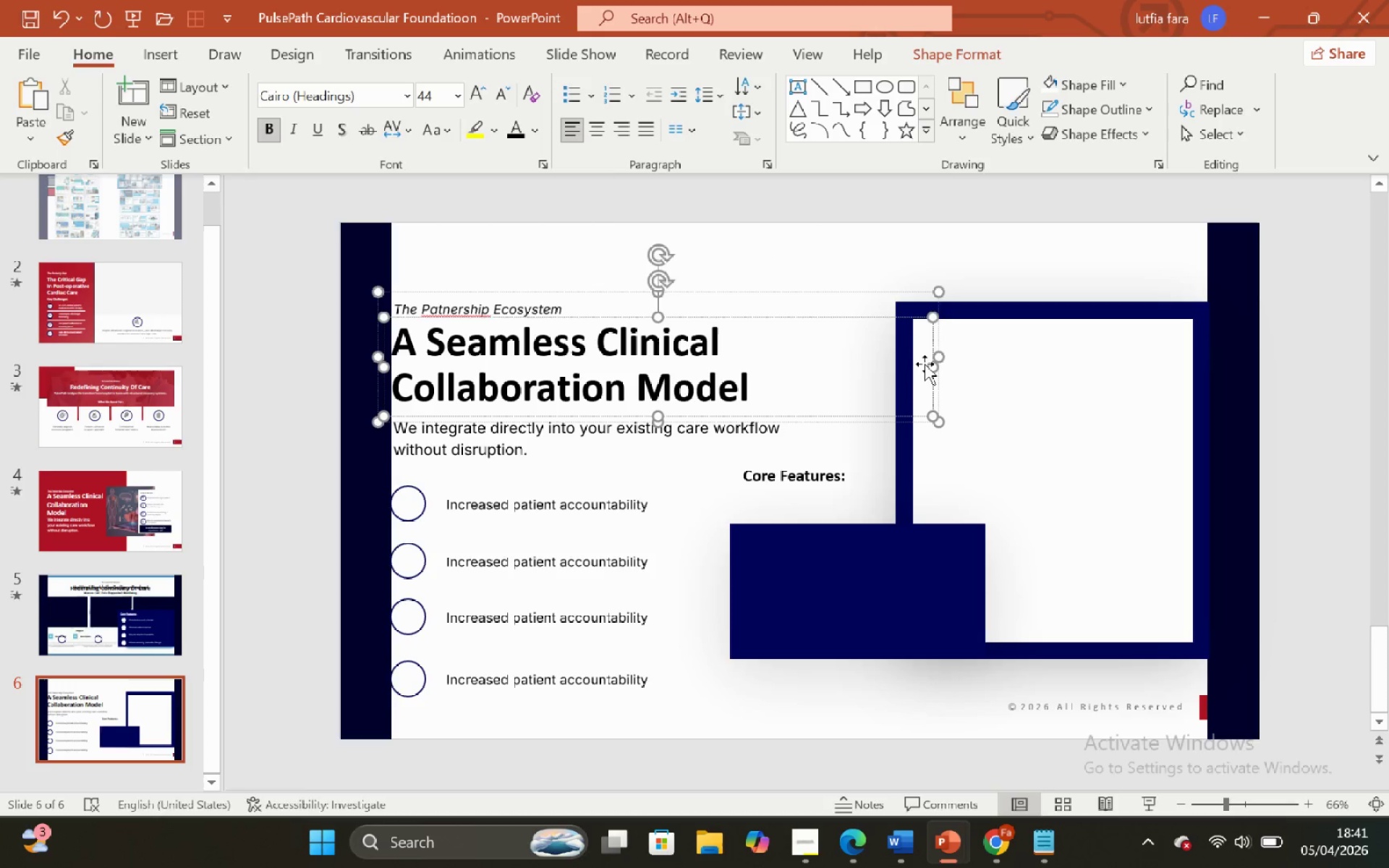 
left_click_drag(start_coordinate=[928, 366], to_coordinate=[810, 356])
 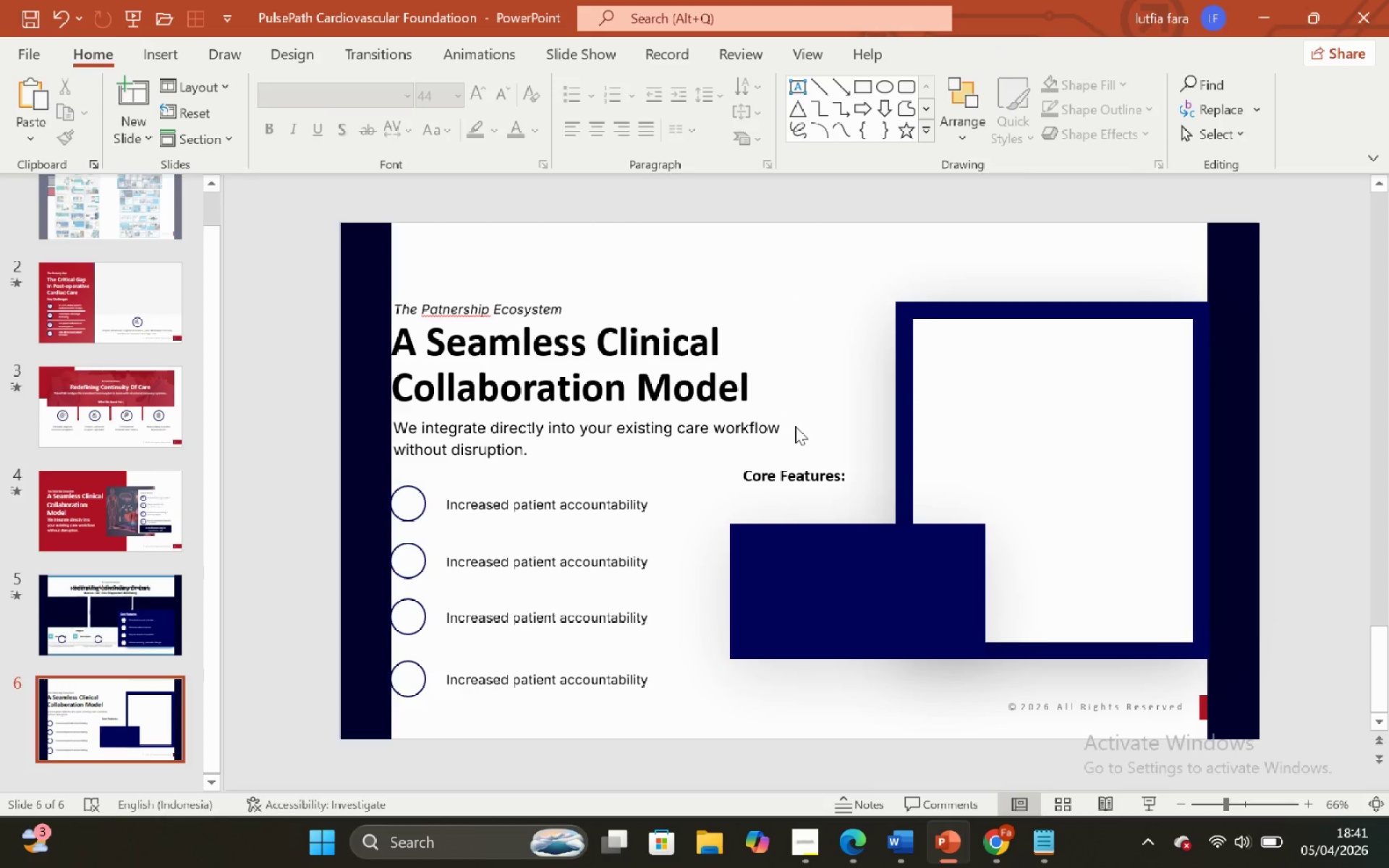 
double_click([781, 427])
 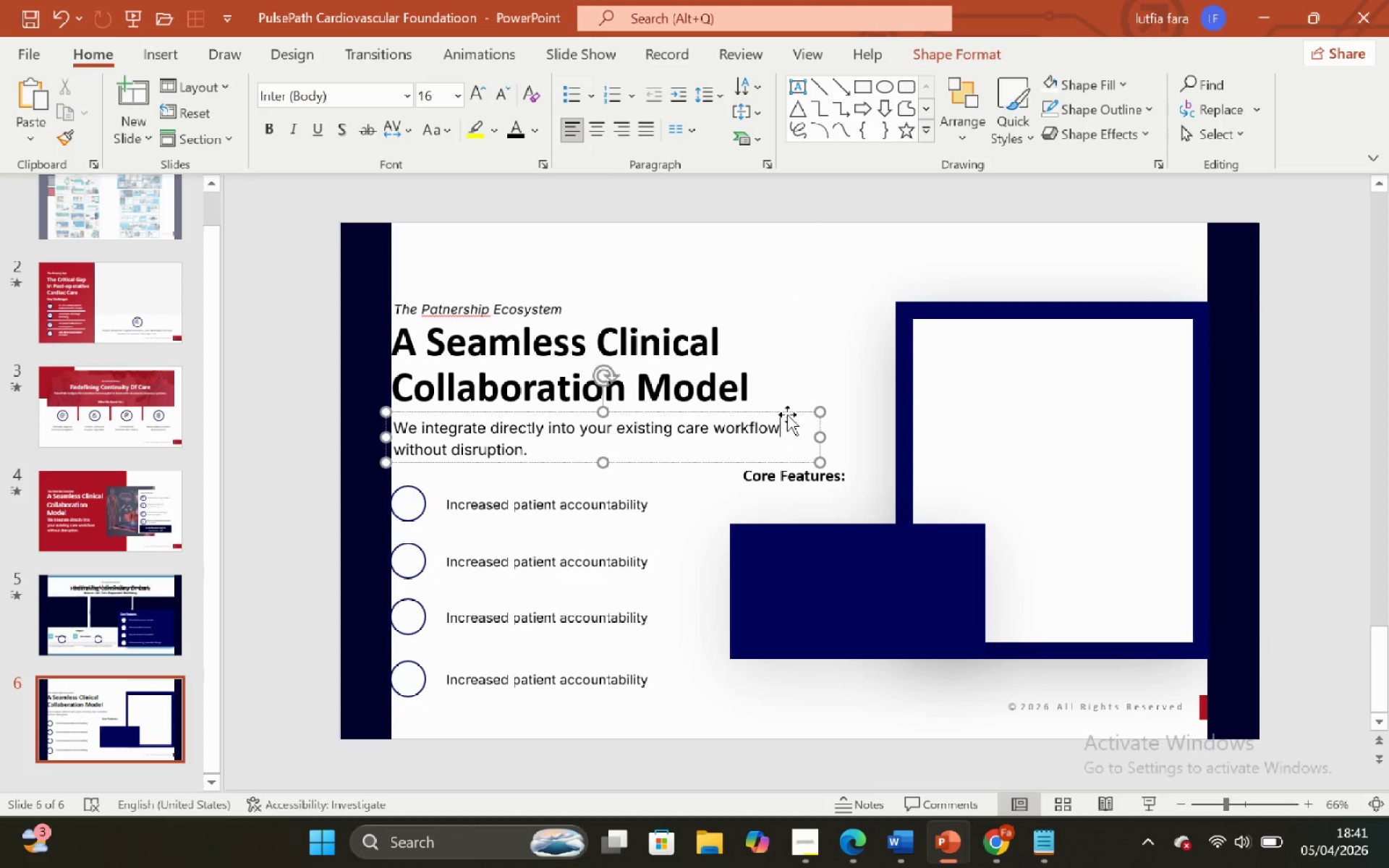 
hold_key(key=ShiftLeft, duration=3.25)
left_click_drag(start_coordinate=[785, 411], to_coordinate=[781, 406])
 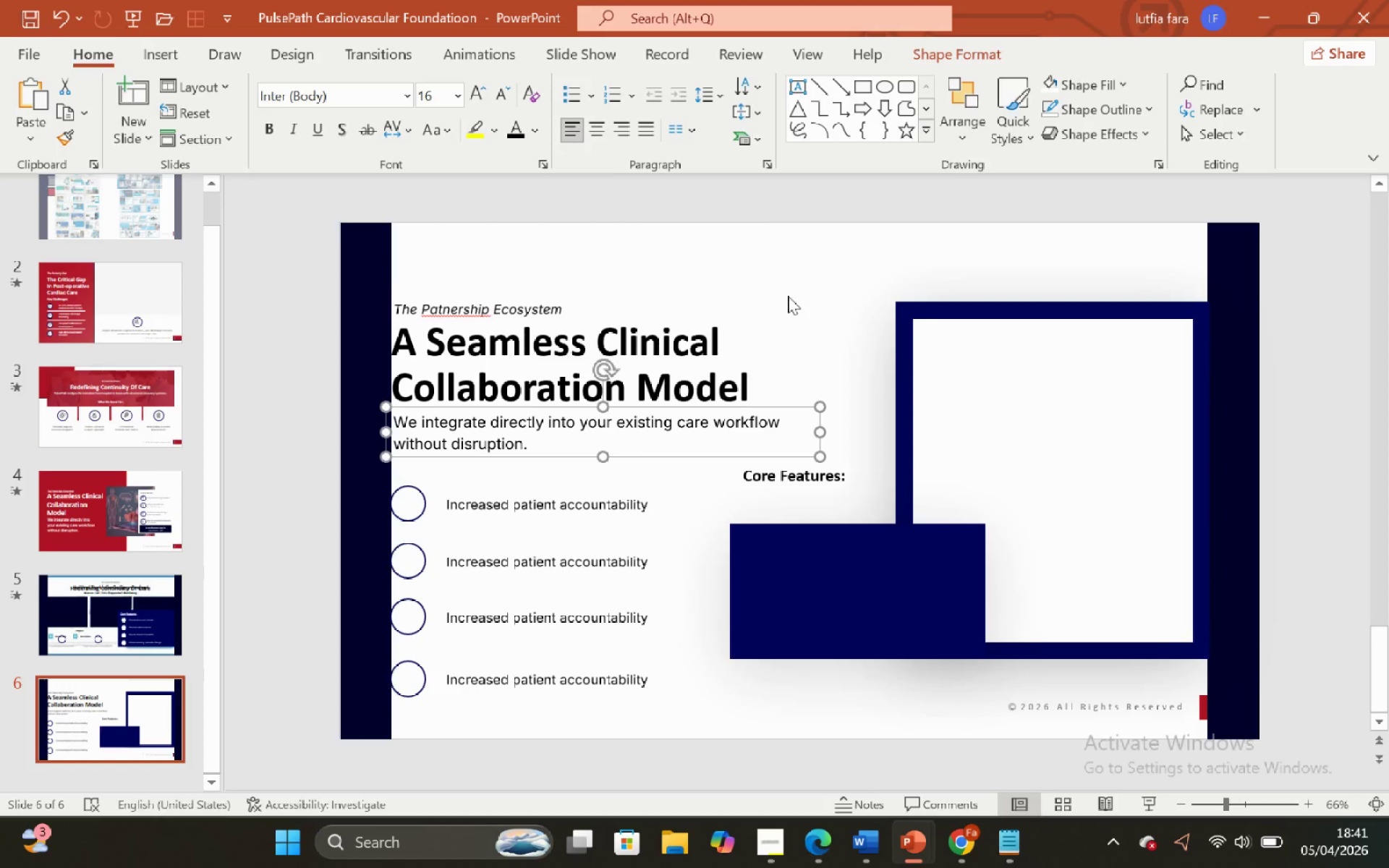 
key(ArrowDown)
 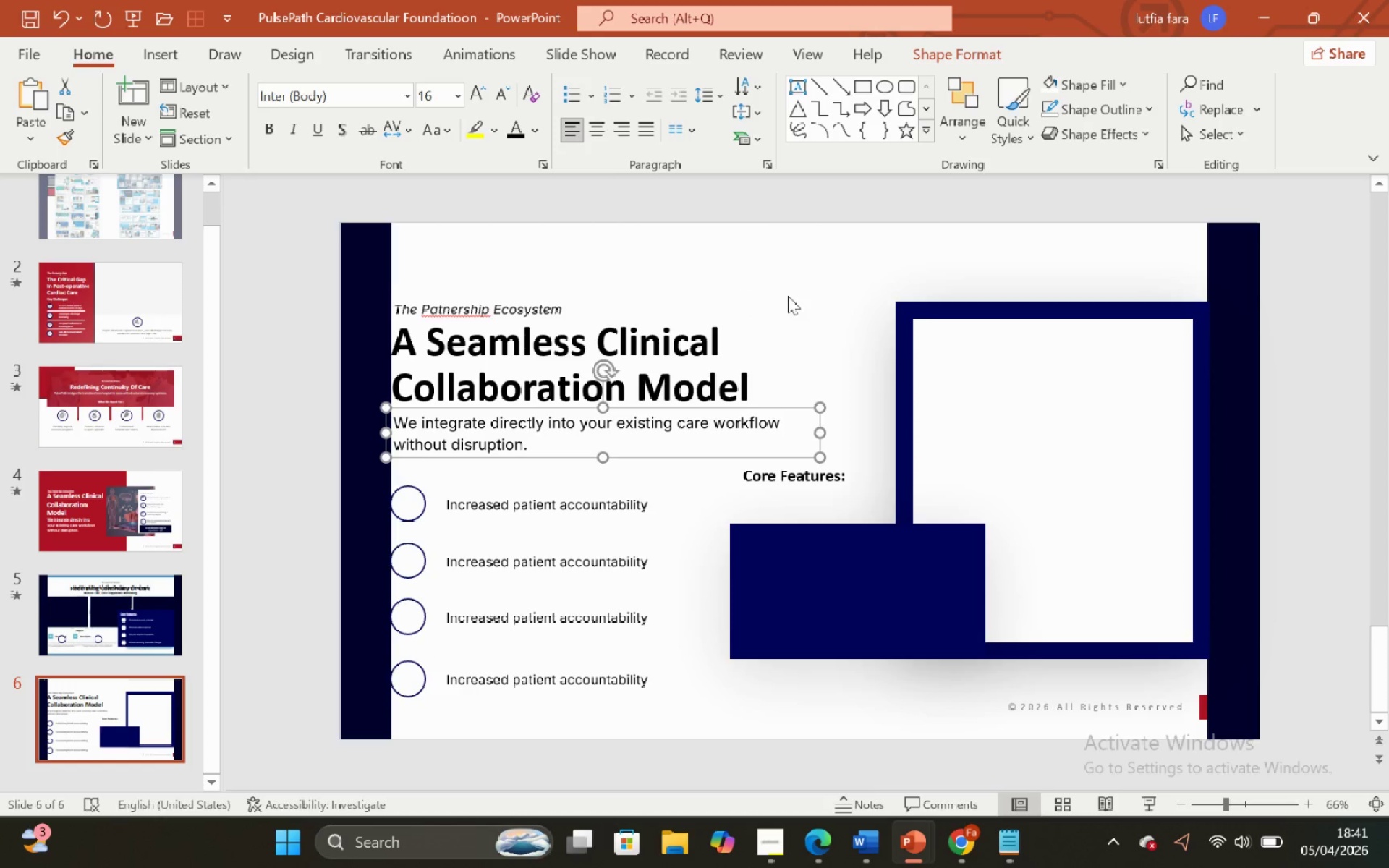 
key(ArrowDown)
 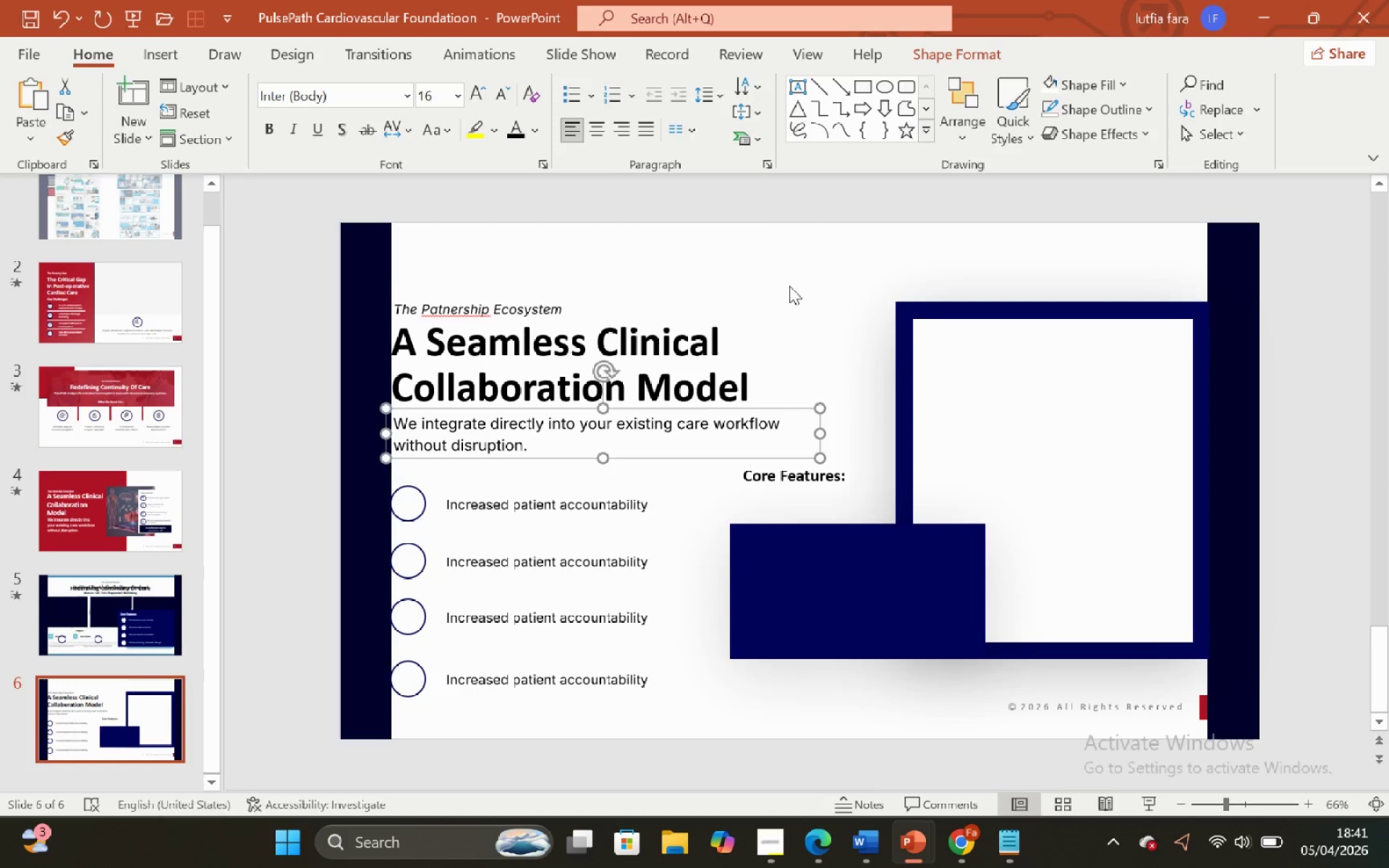 
left_click([790, 286])
 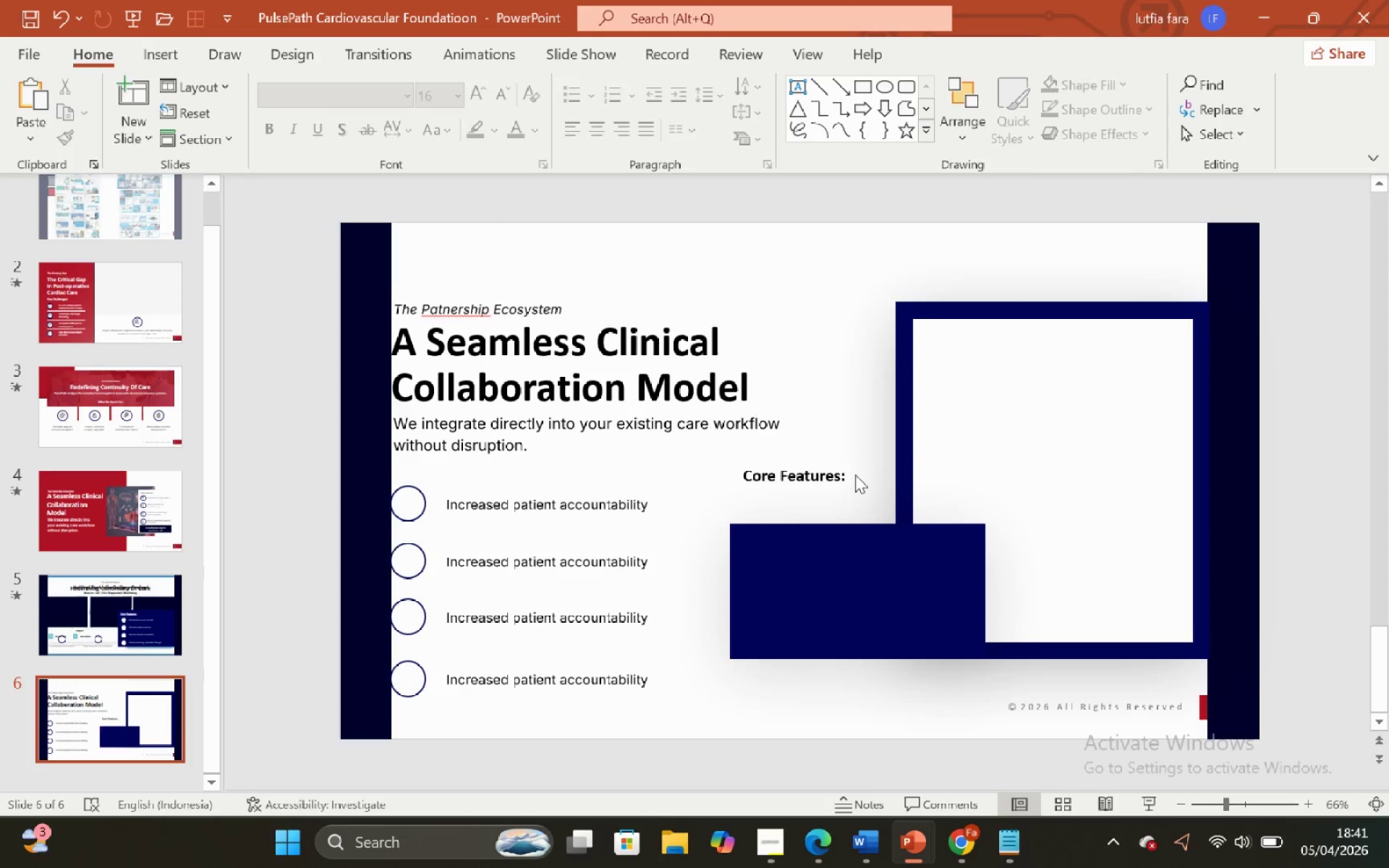 
double_click([846, 478])
 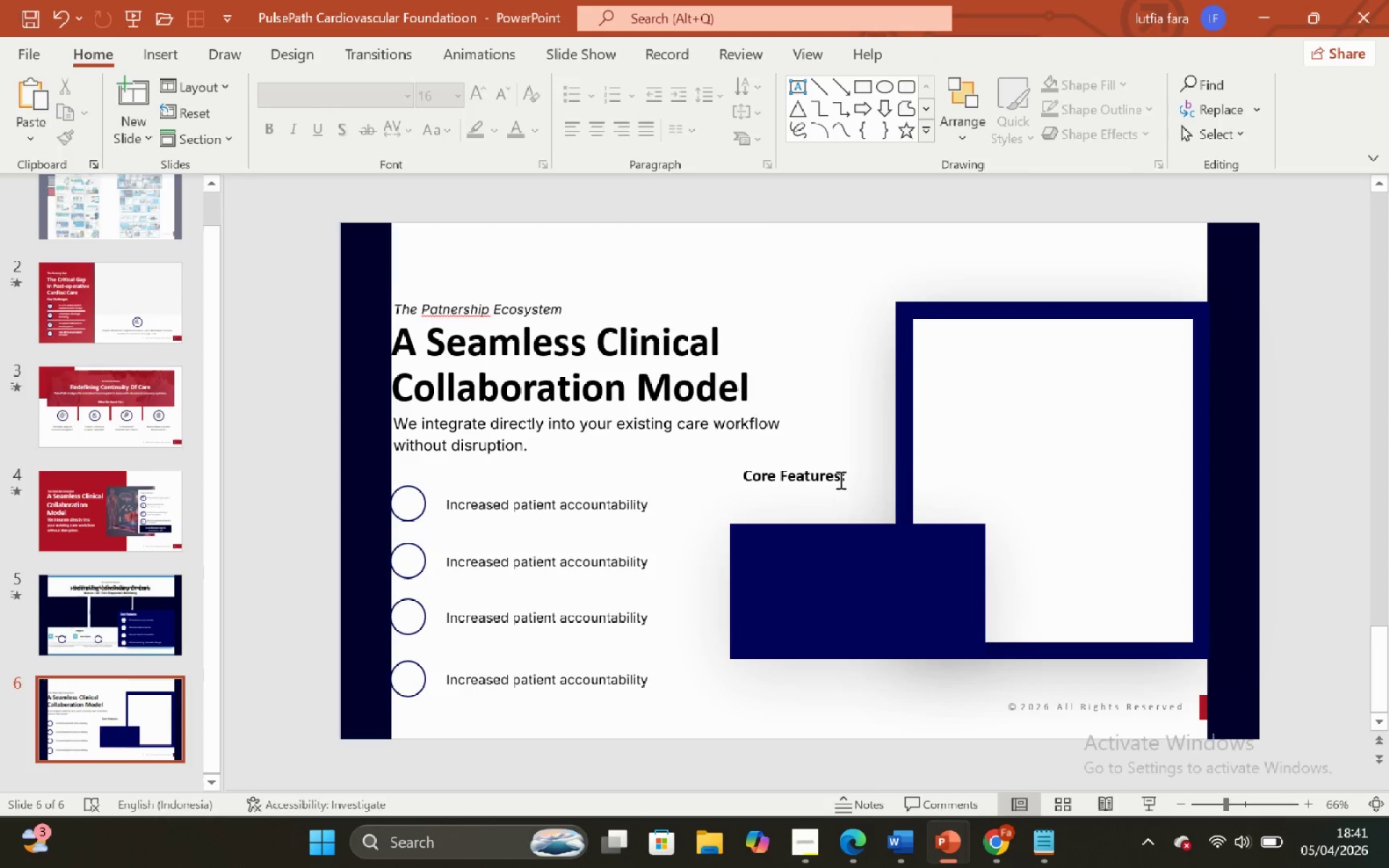 
triple_click([839, 480])
 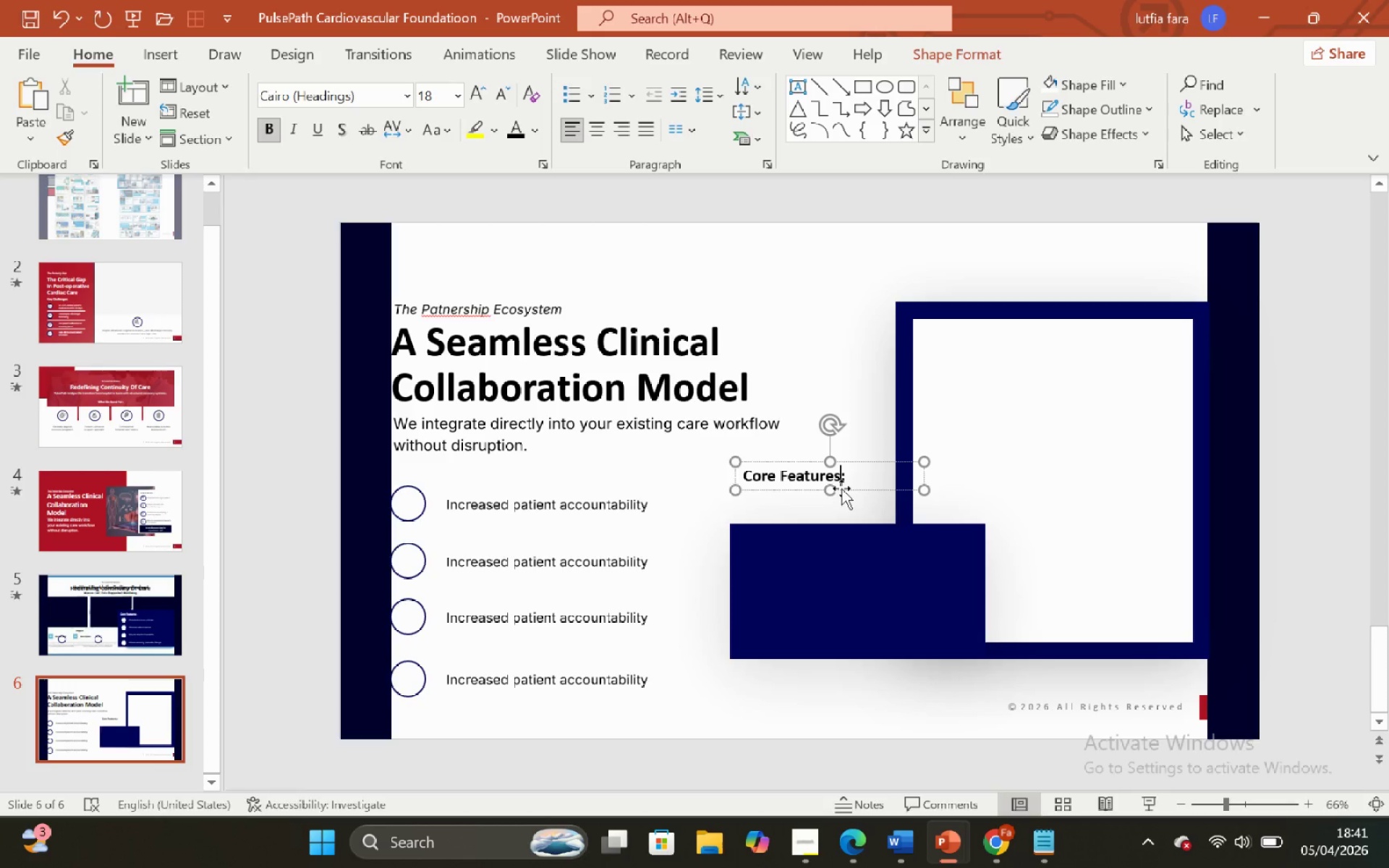 
left_click([841, 488])
 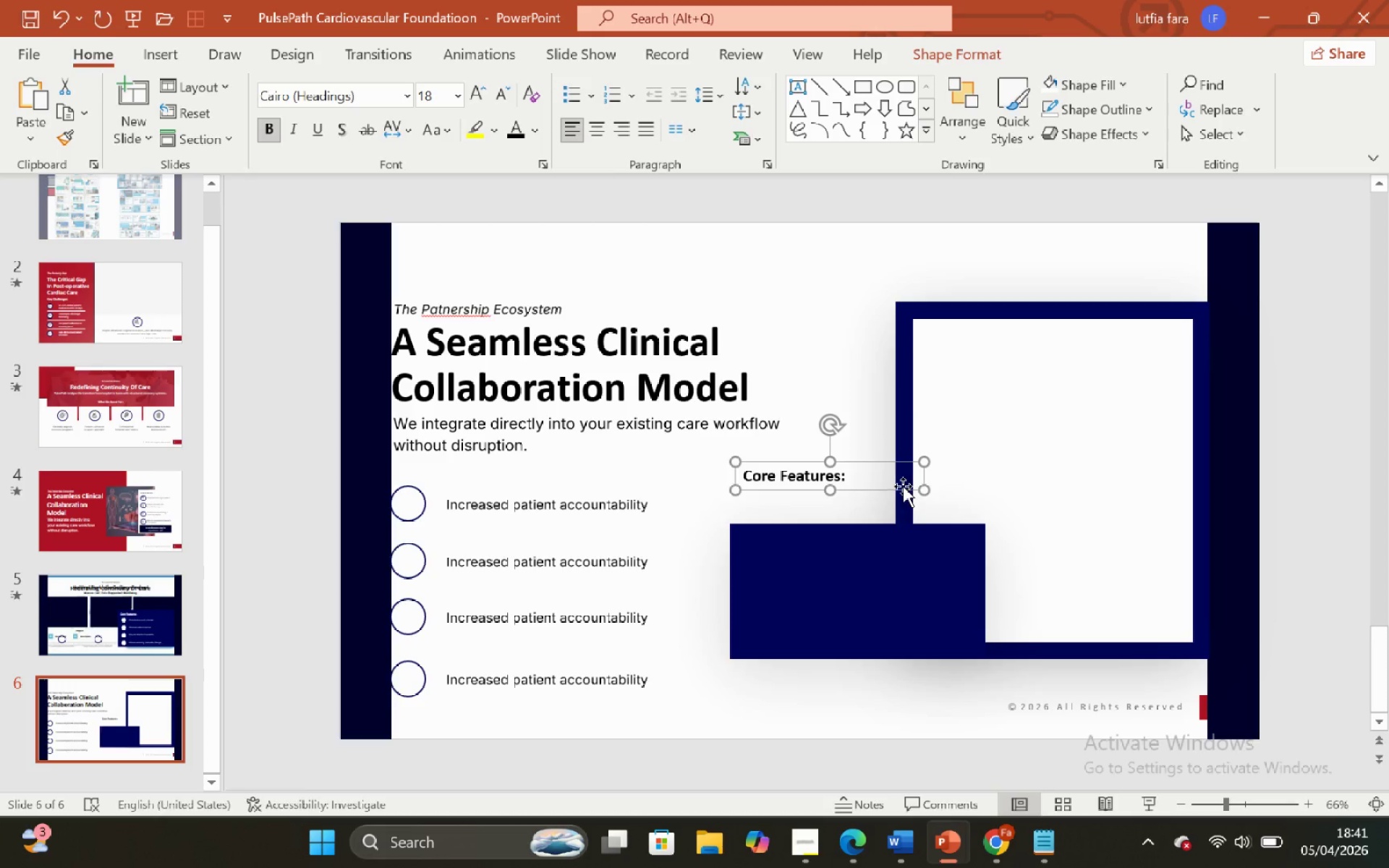 
hold_key(key=ControlLeft, duration=0.7)
hold_key(key=ShiftLeft, duration=0.66)
scroll: coordinate [903, 486], scroll_direction: up, amount: 2.0
 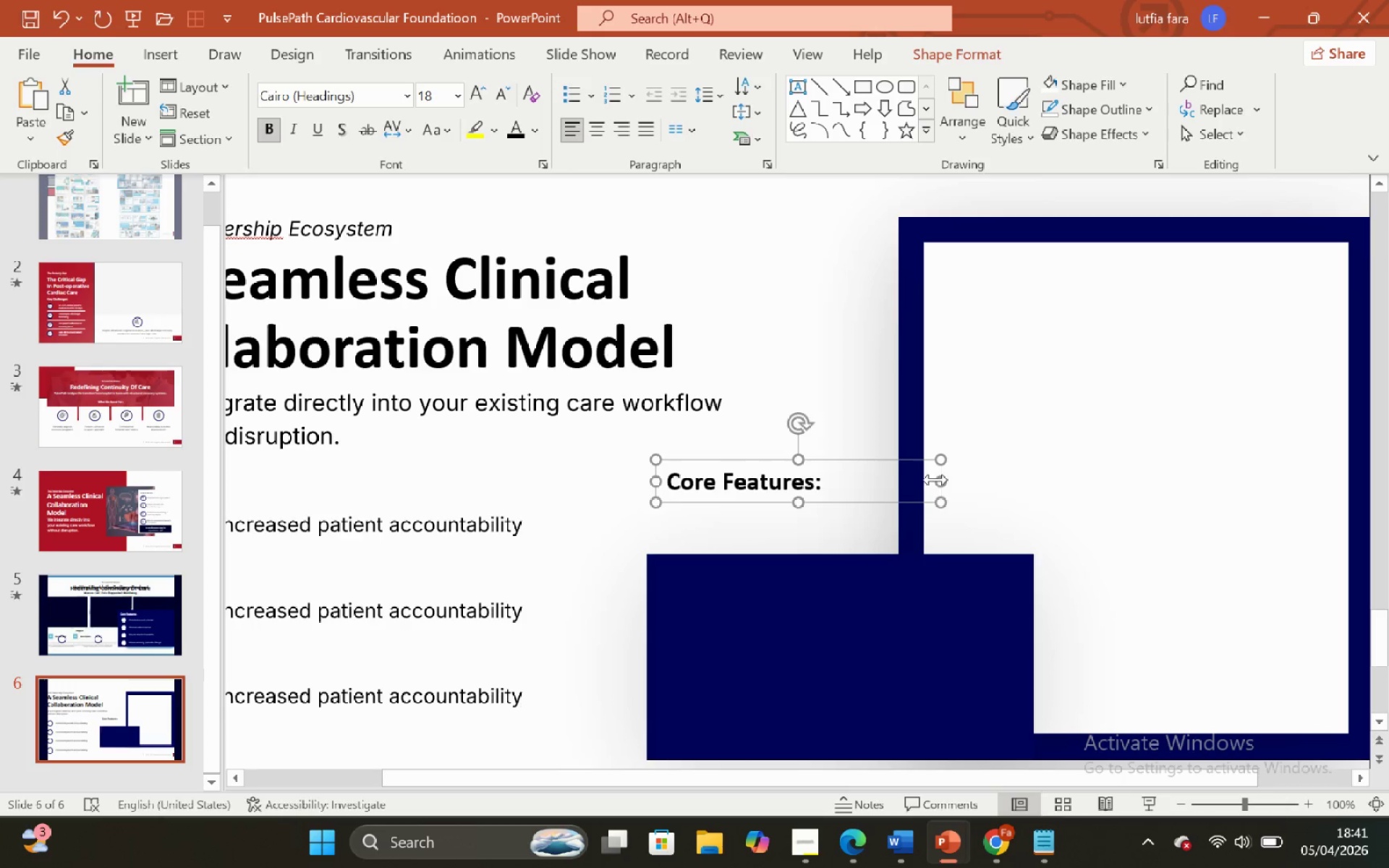 
left_click_drag(start_coordinate=[937, 480], to_coordinate=[851, 477])
 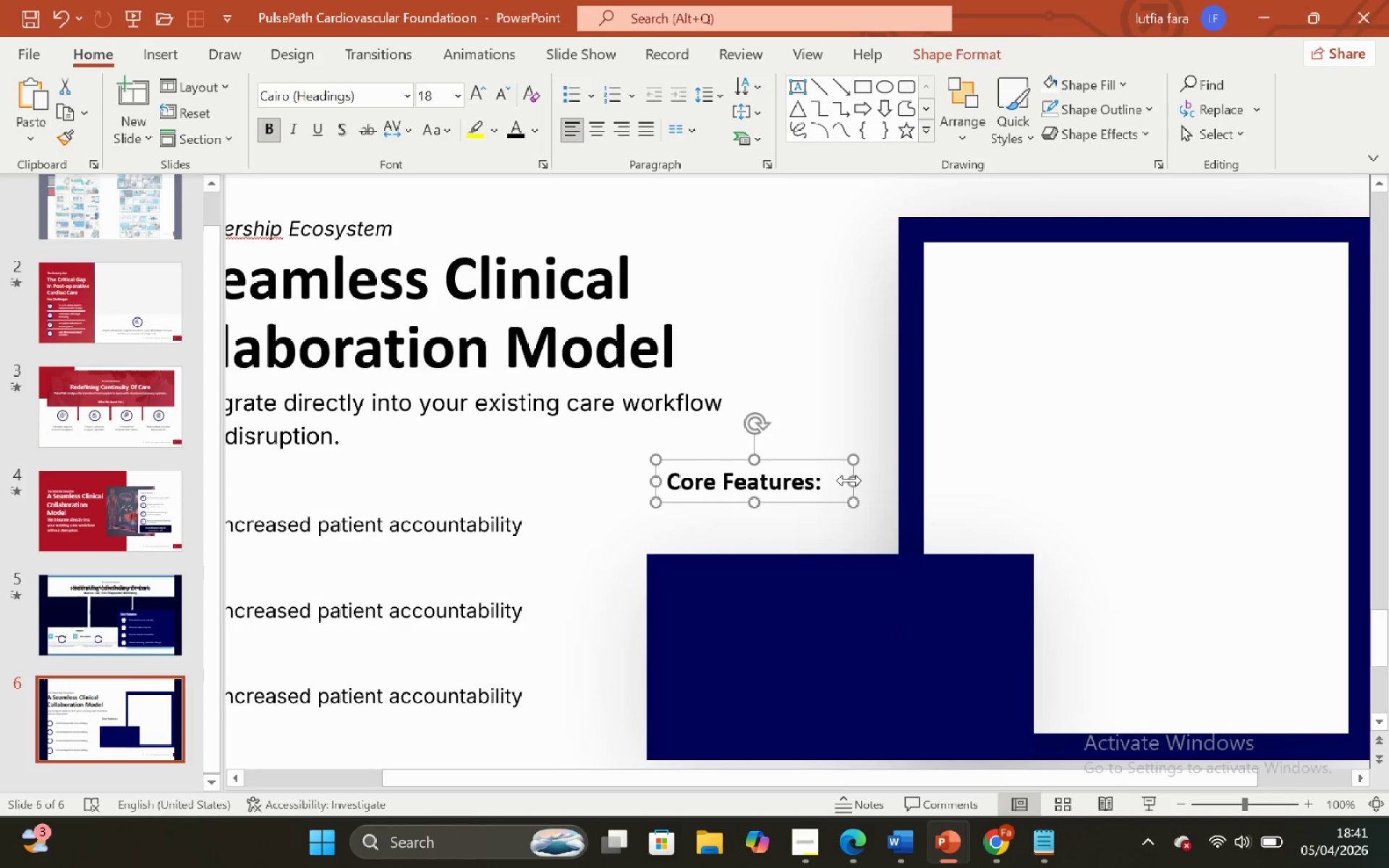 
hold_key(key=ShiftLeft, duration=0.55)
hold_key(key=ControlLeft, duration=0.52)
scroll: coordinate [843, 473], scroll_direction: down, amount: 1.0
 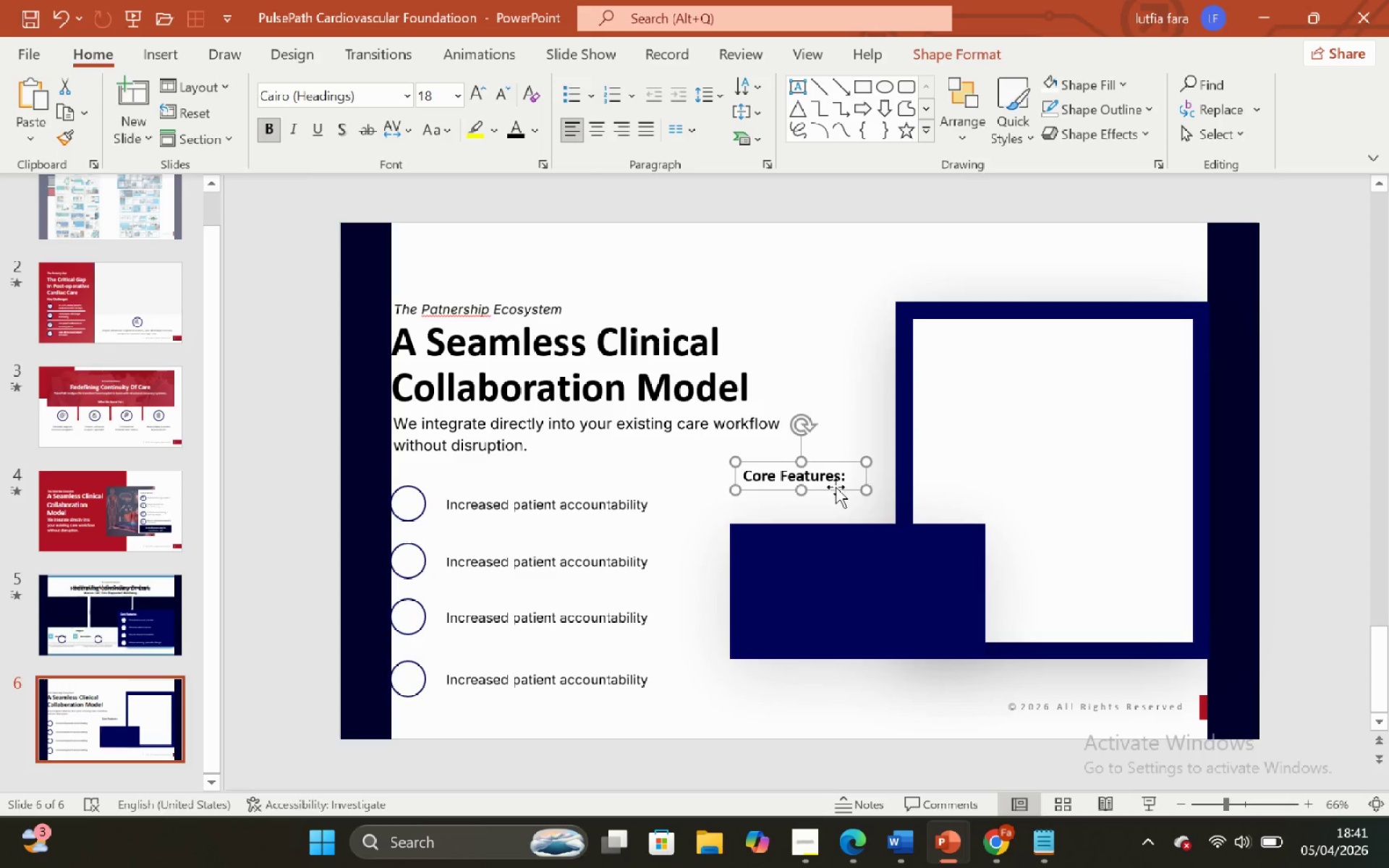 
left_click_drag(start_coordinate=[836, 487], to_coordinate=[485, 473])
 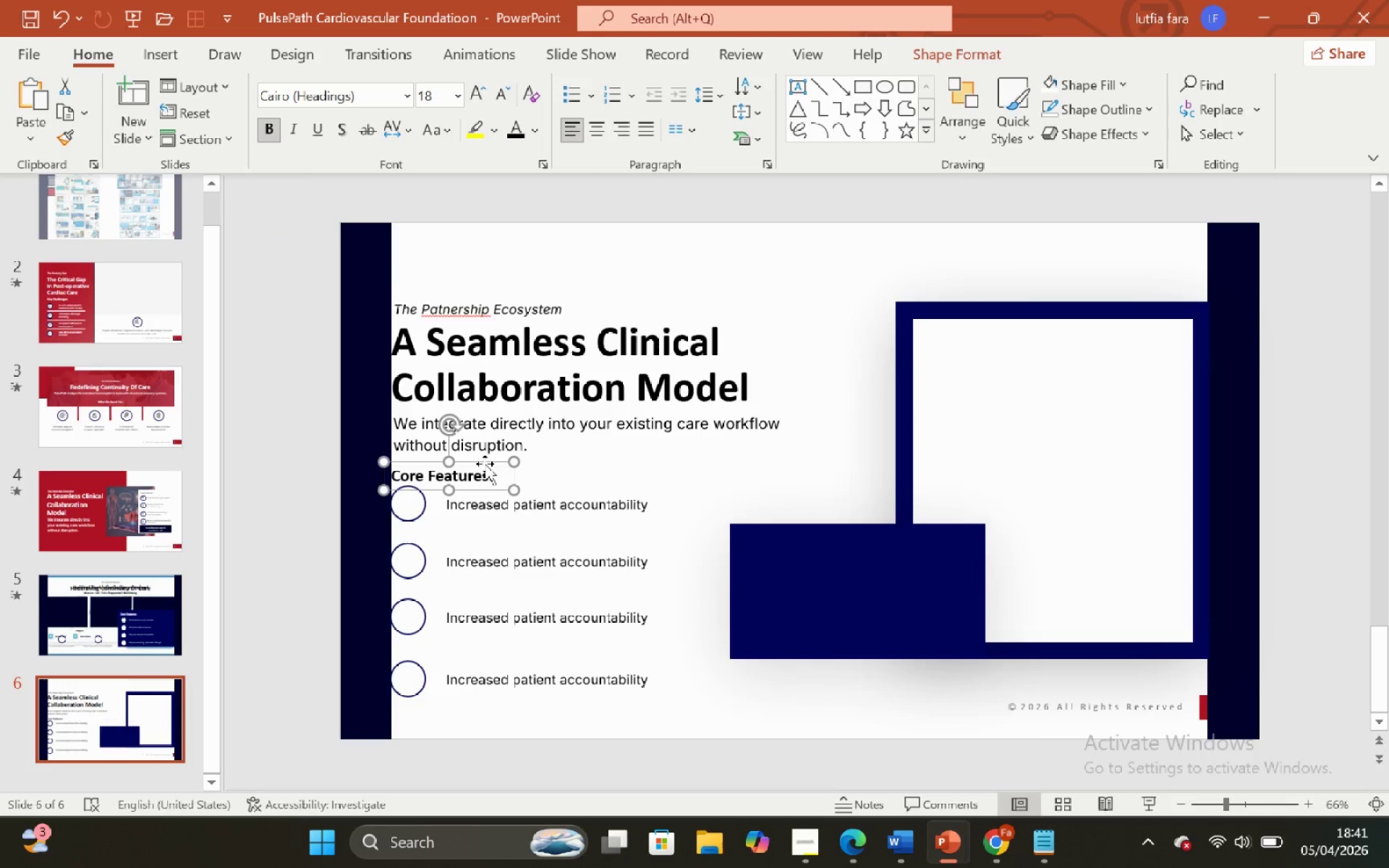 
hold_key(key=ShiftLeft, duration=2.95)
 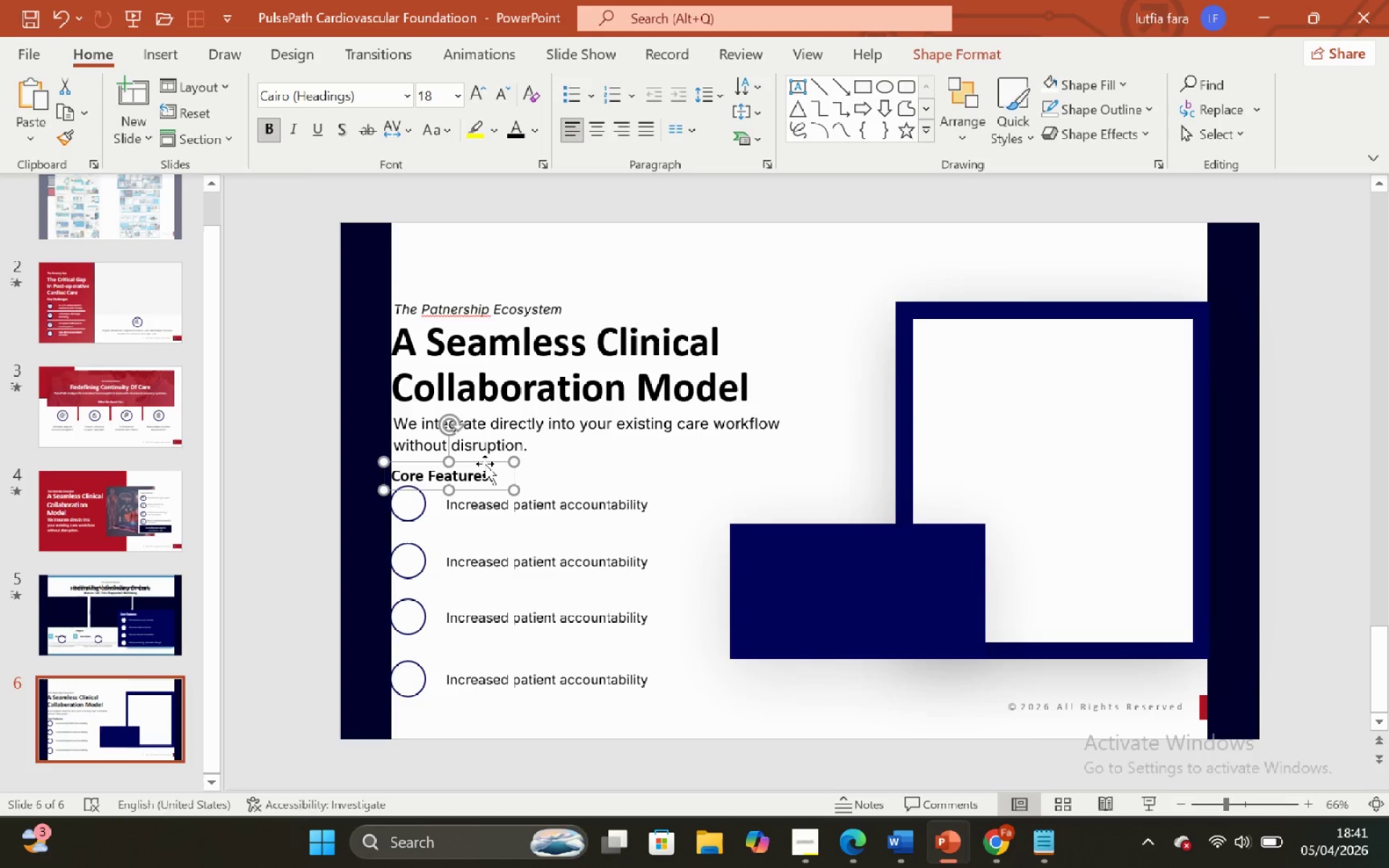 
left_click_drag(start_coordinate=[485, 464], to_coordinate=[485, 459])
 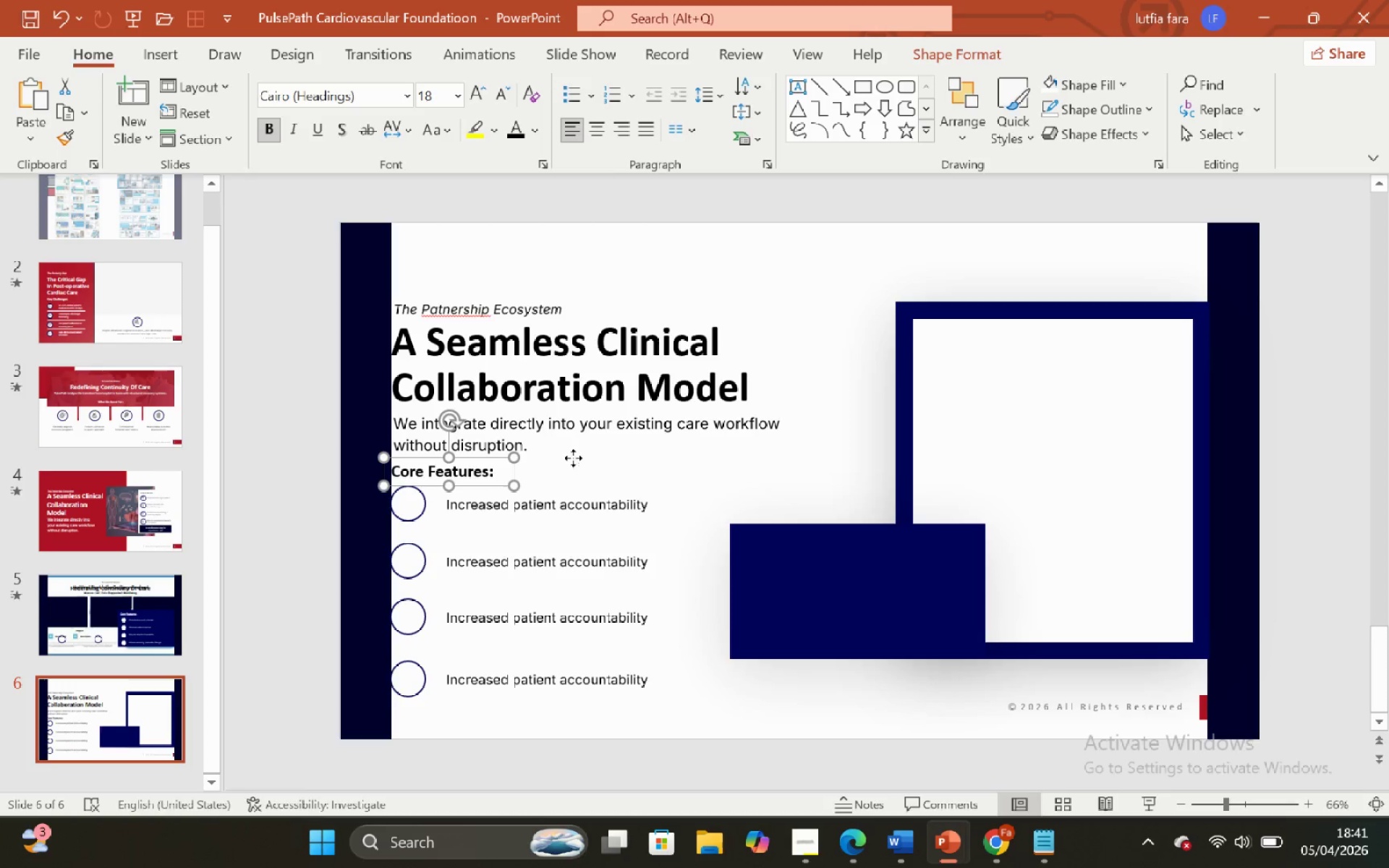 
hold_key(key=ShiftLeft, duration=1.95)
 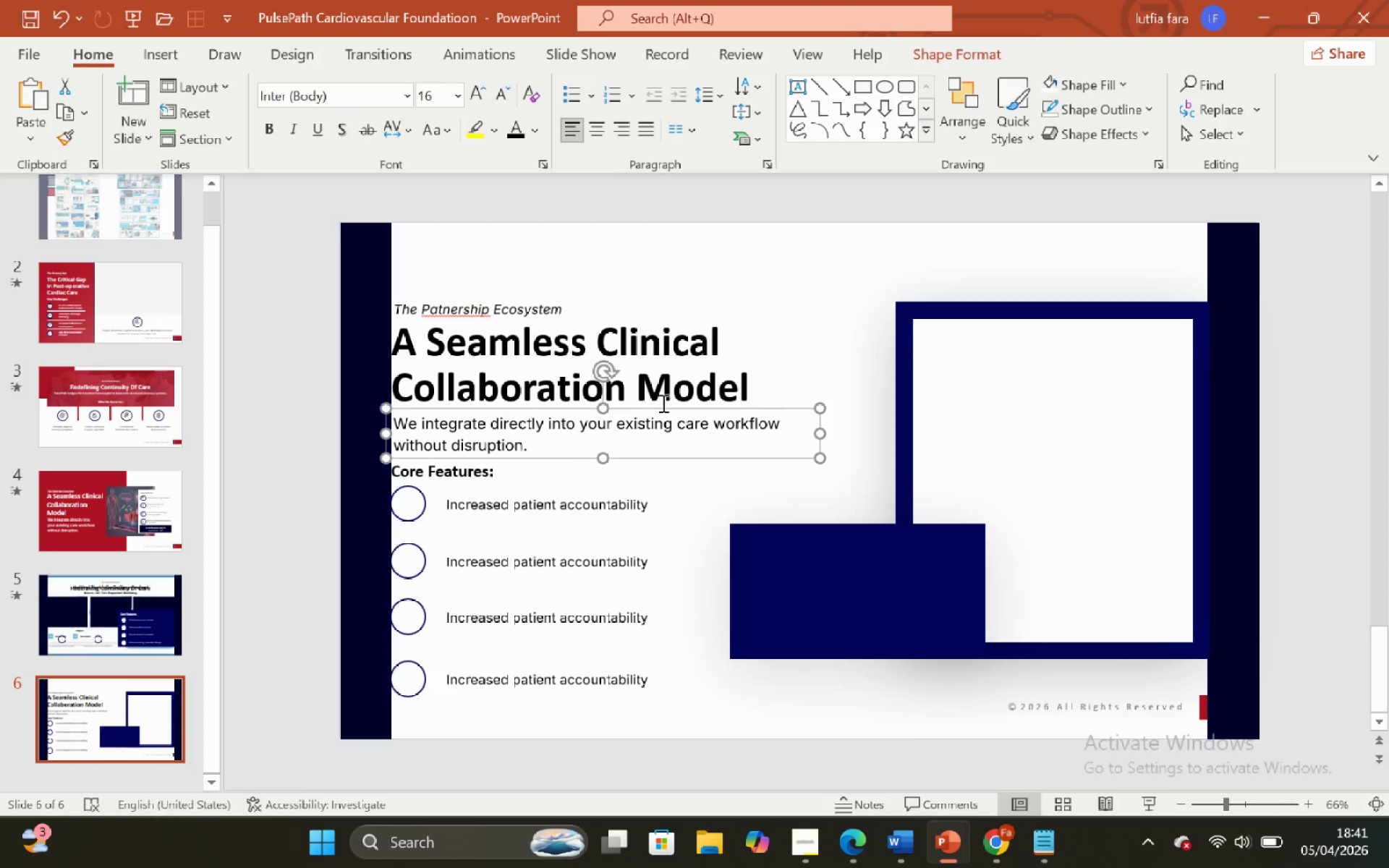 
left_click([743, 346])
 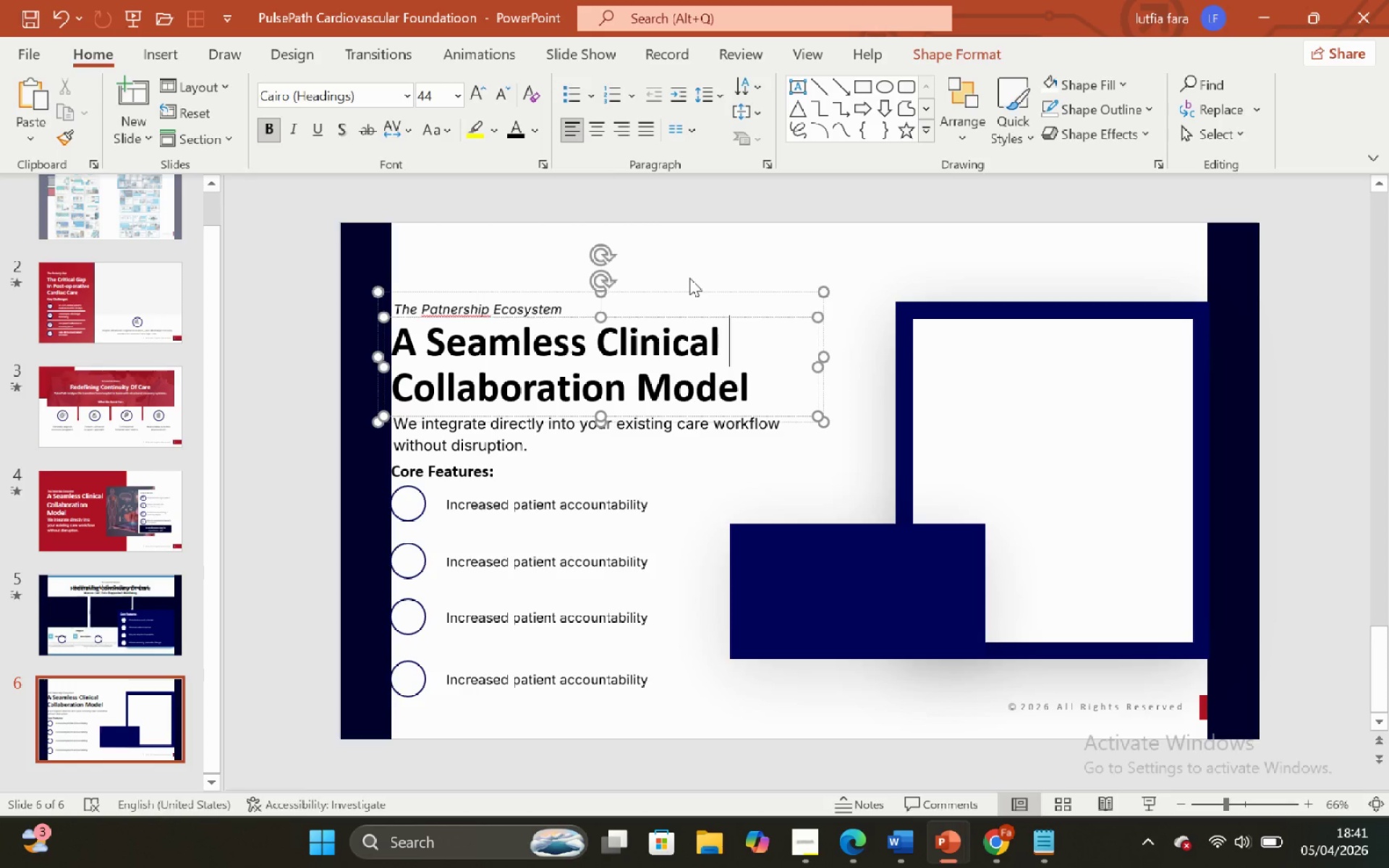 
left_click([689, 278])
 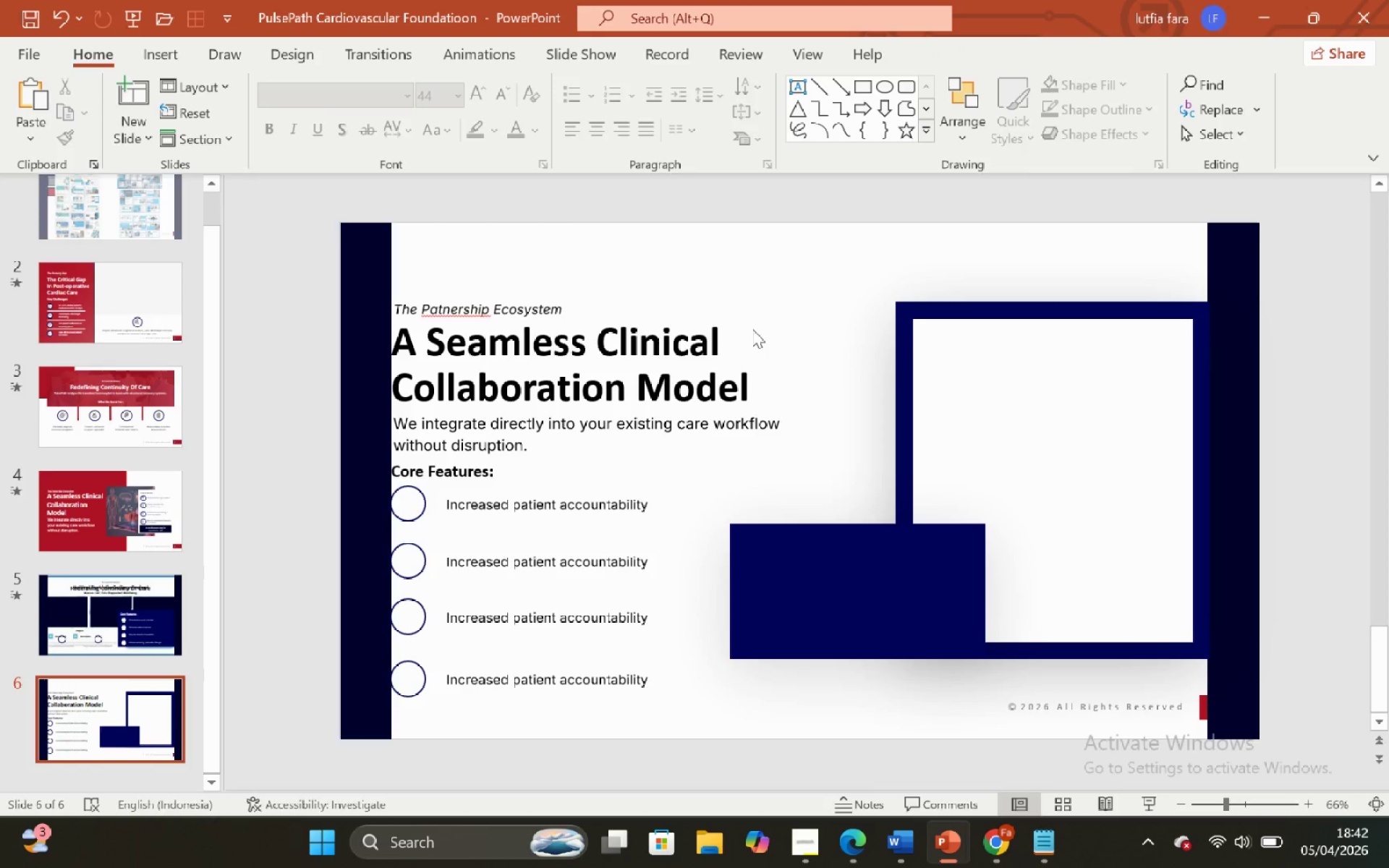 
left_click([752, 329])
 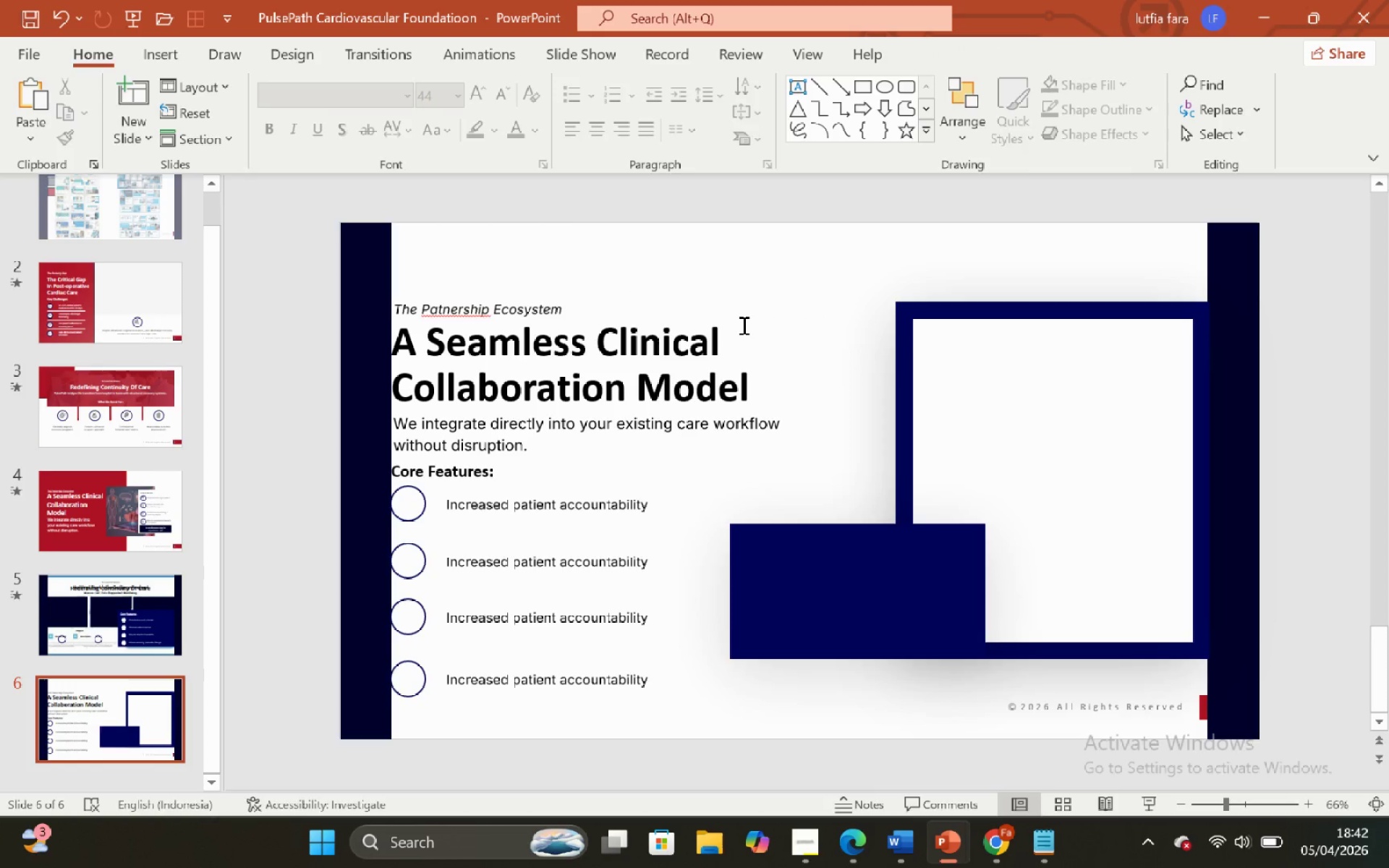 
left_click([742, 325])
 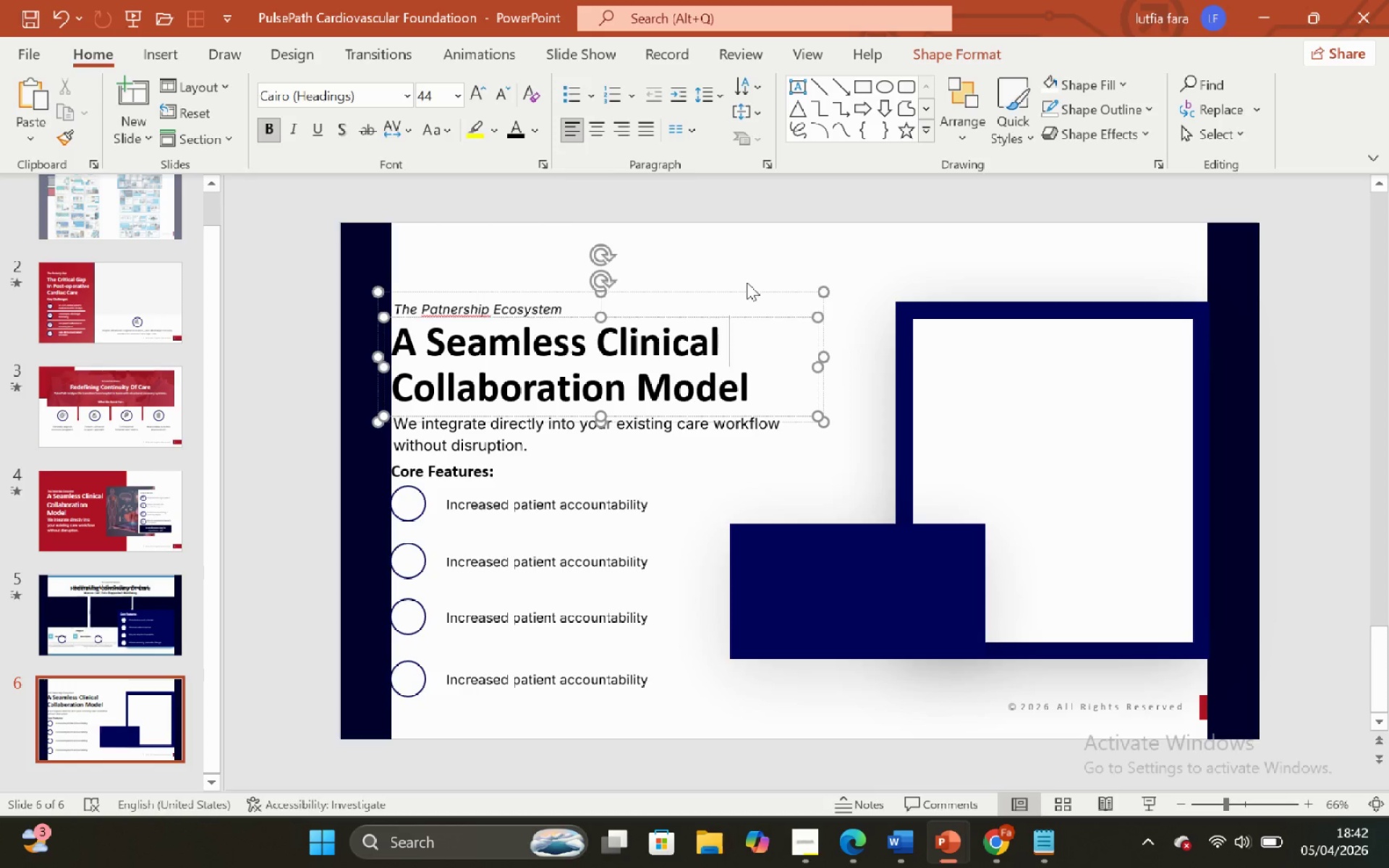 
left_click([747, 275])
 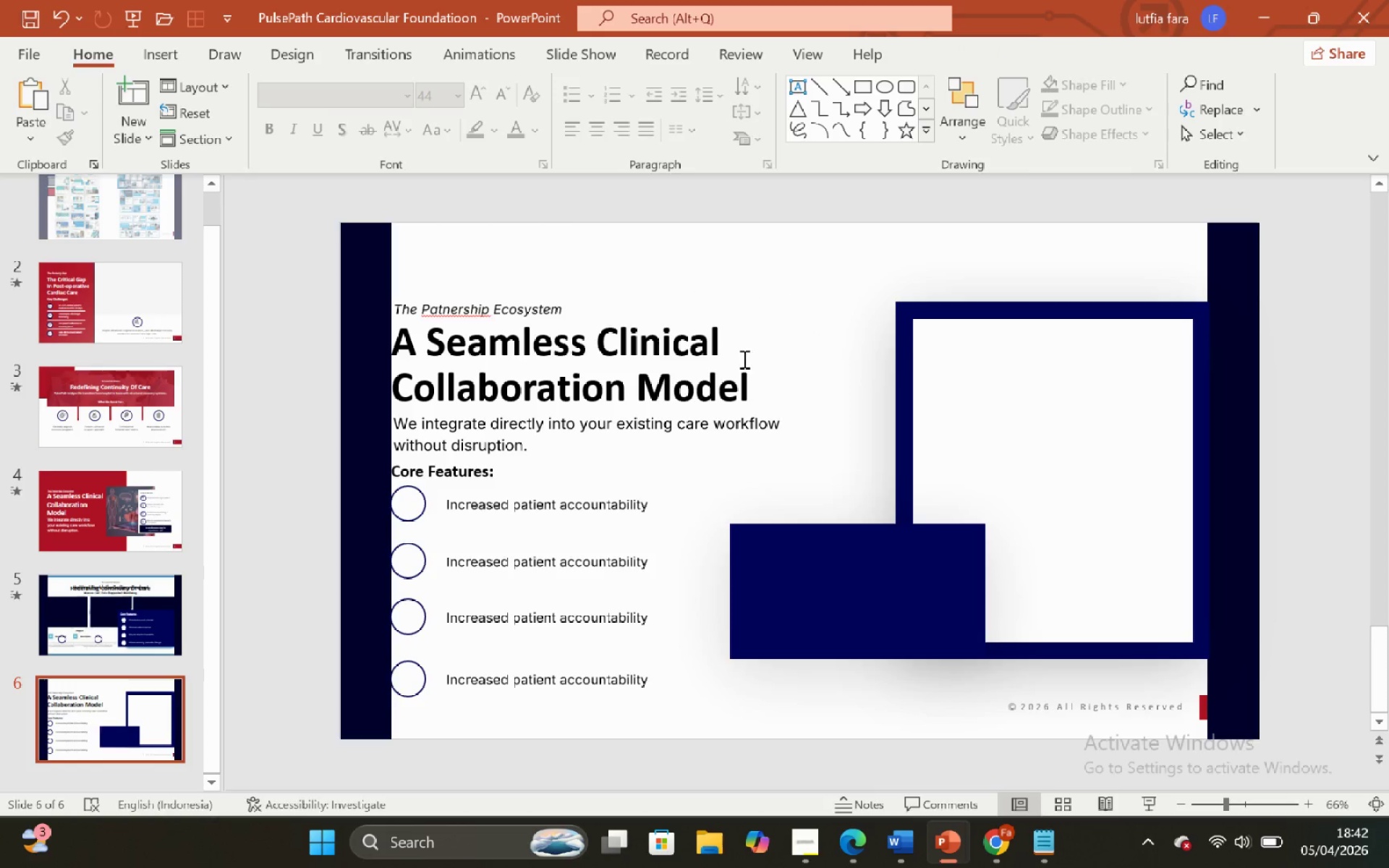 
wait(5.23)
 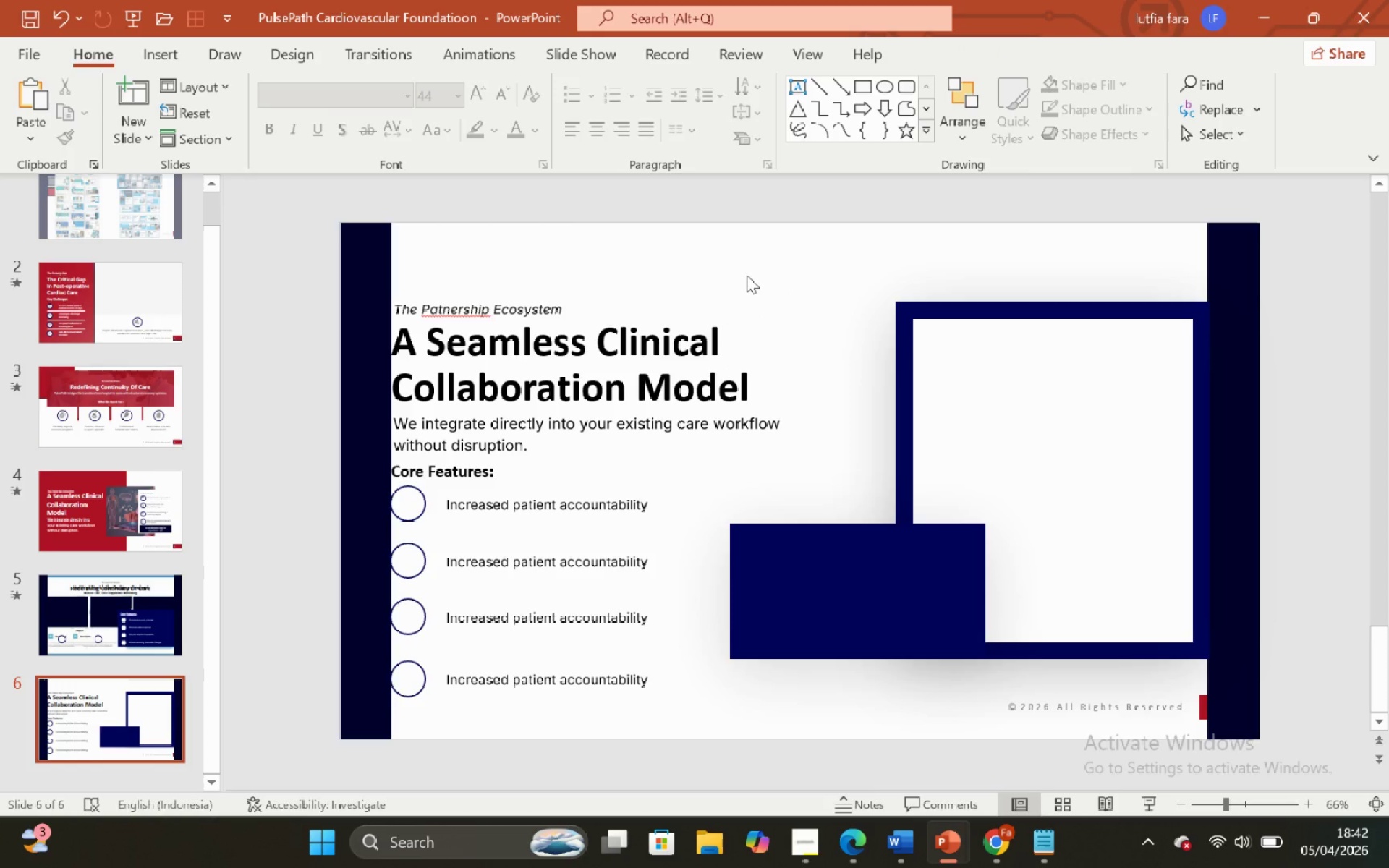 
double_click([755, 361])
 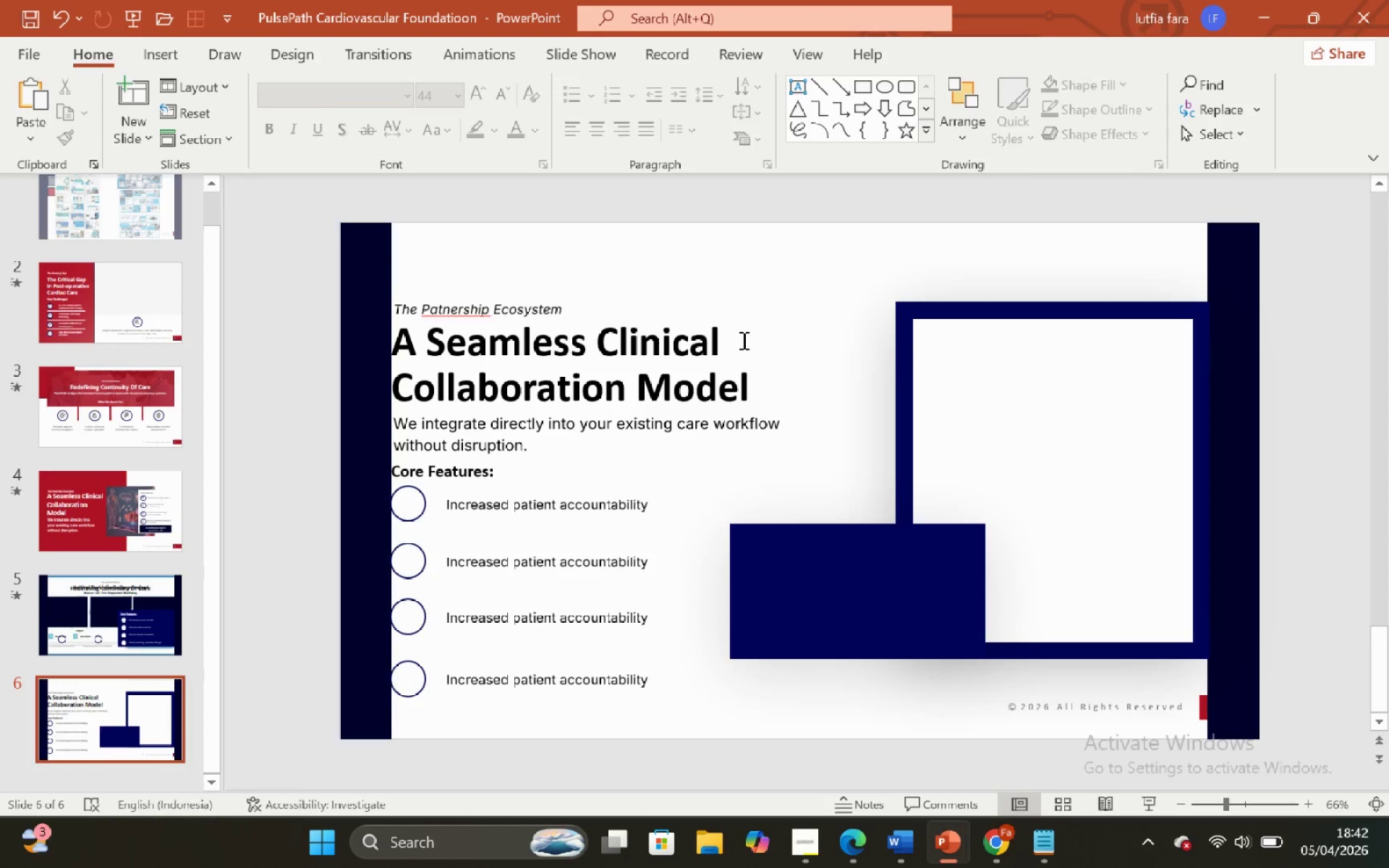 
left_click([742, 340])
 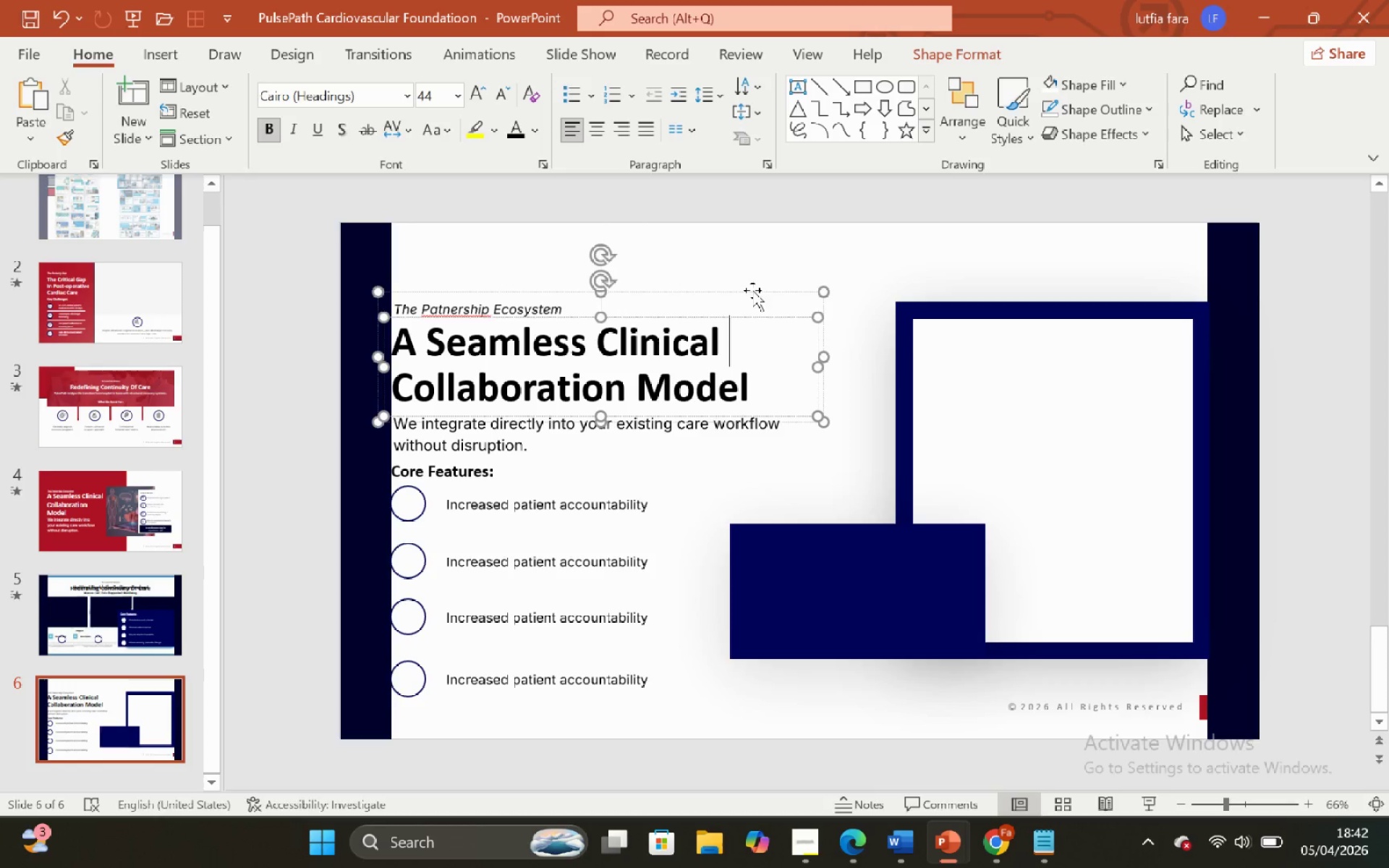 
left_click([752, 290])
 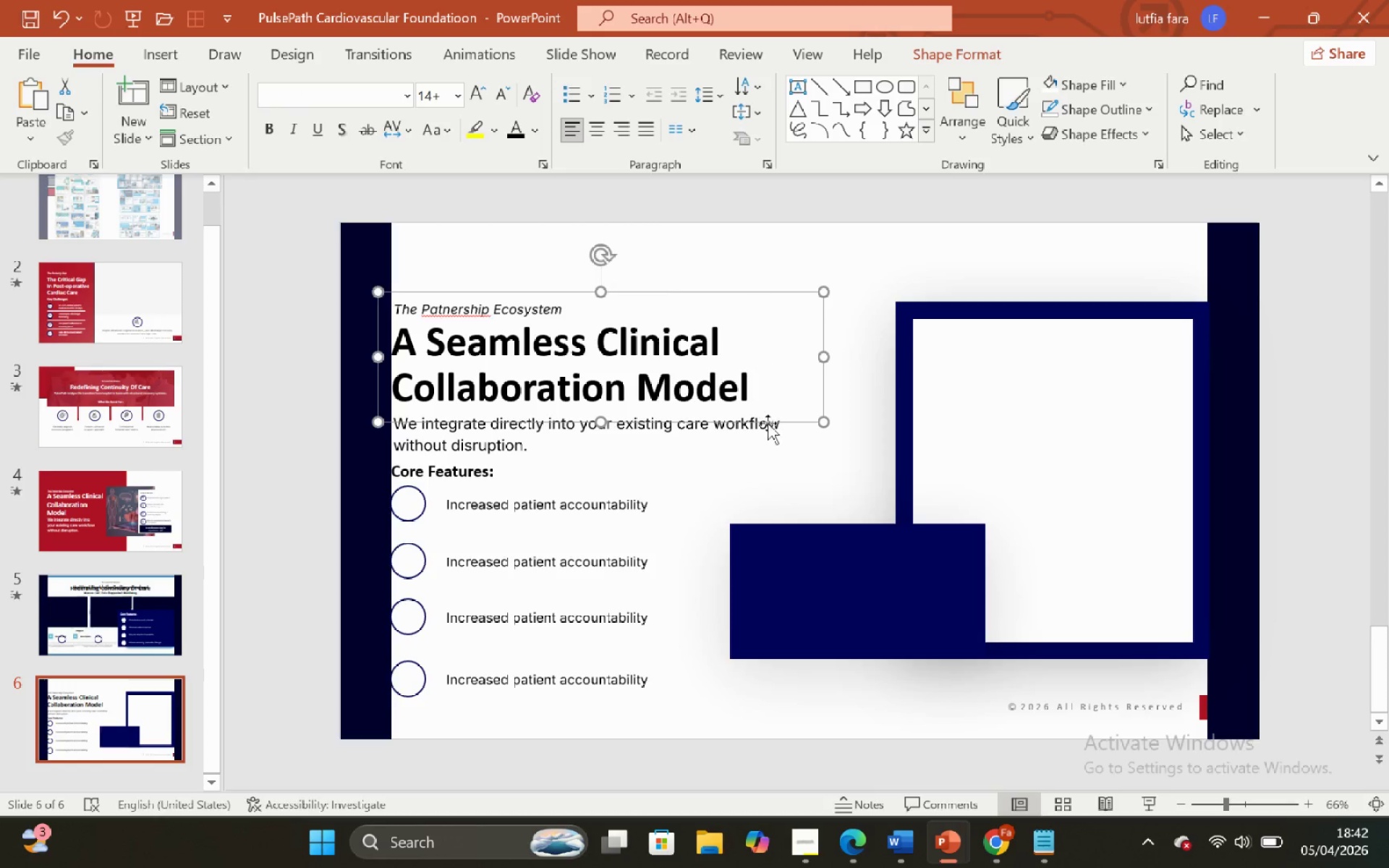 
hold_key(key=ShiftLeft, duration=0.58)
left_click([768, 429])
 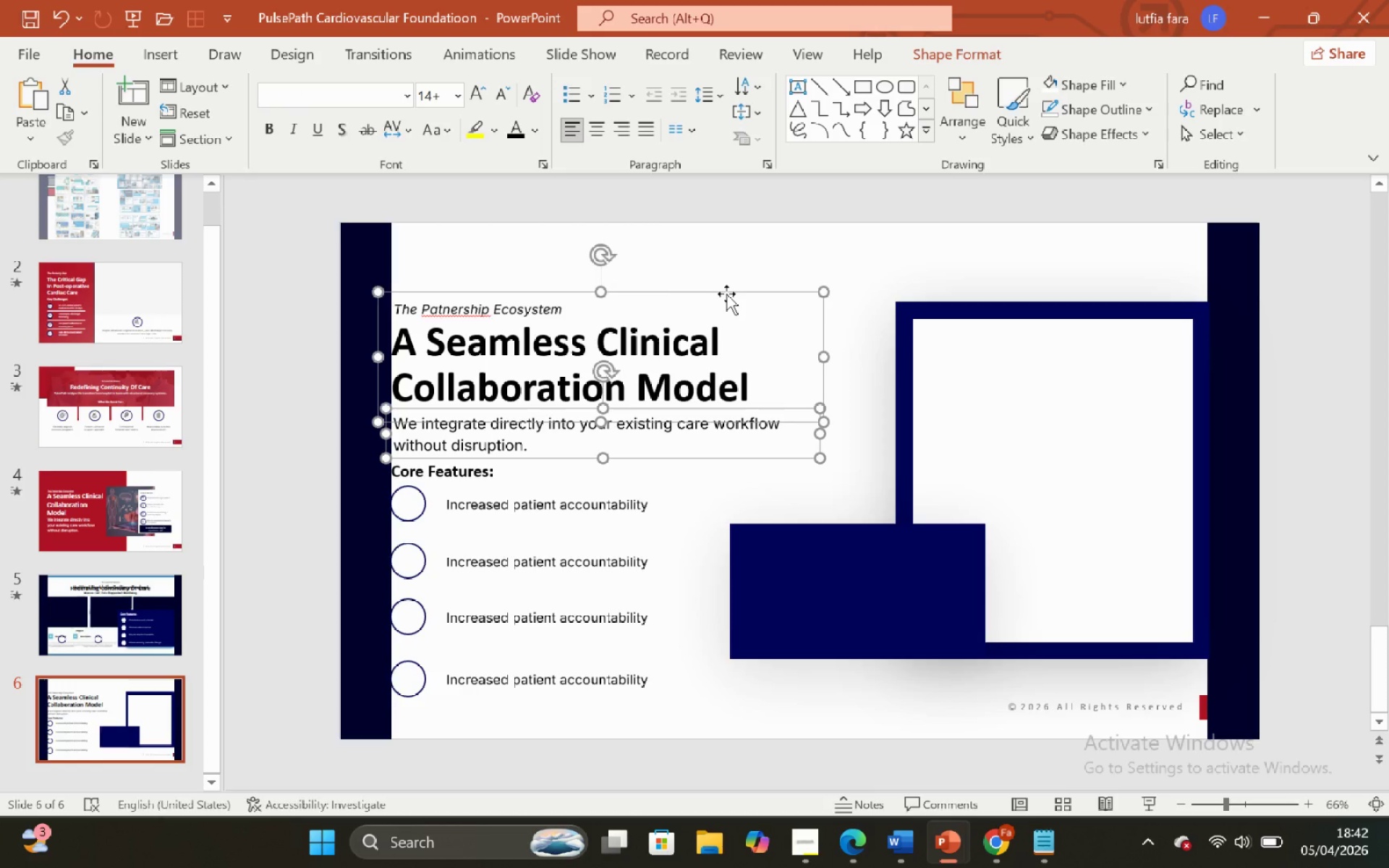 
left_click_drag(start_coordinate=[726, 294], to_coordinate=[721, 274])
 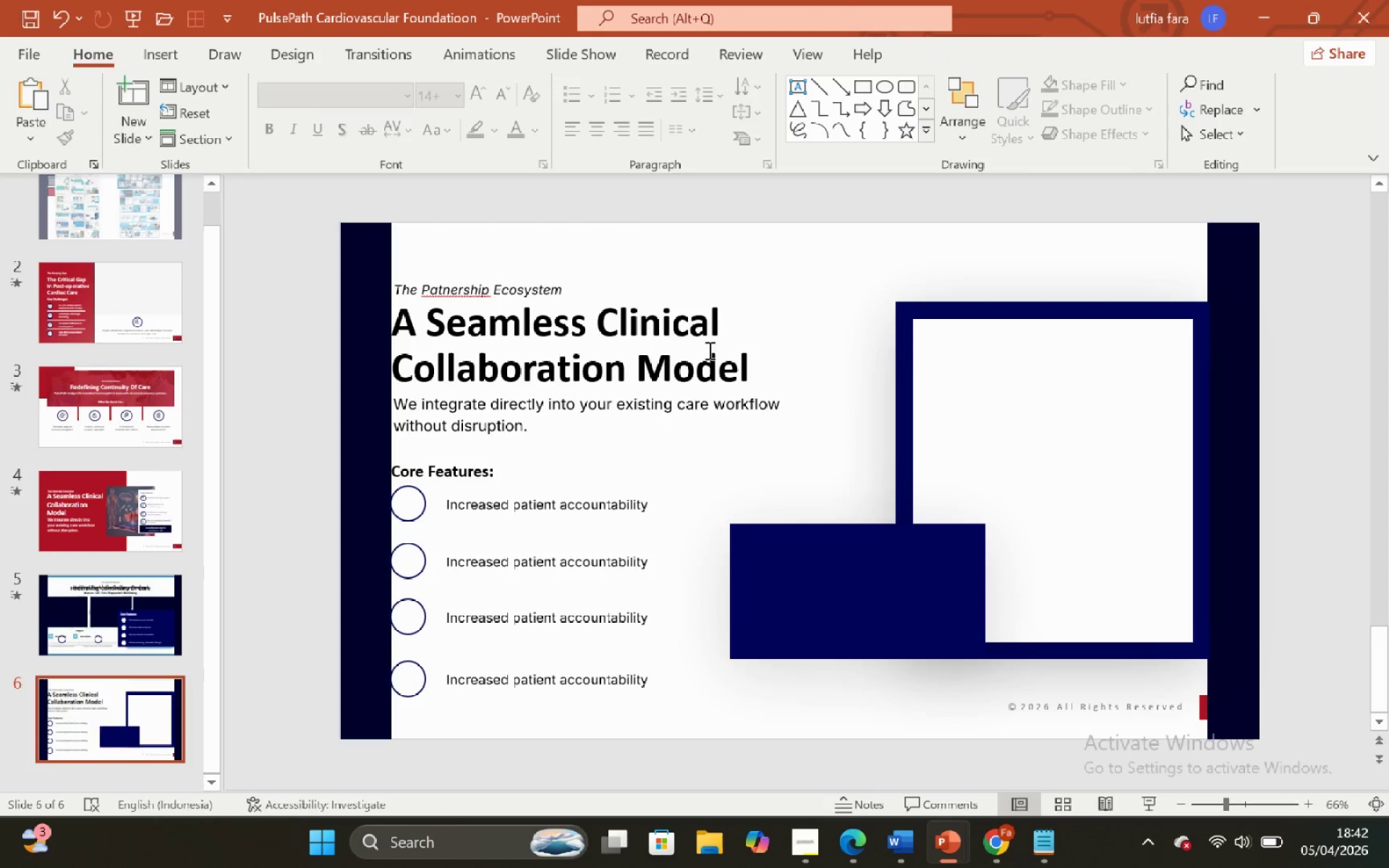 
hold_key(key=ShiftLeft, duration=2.86)
 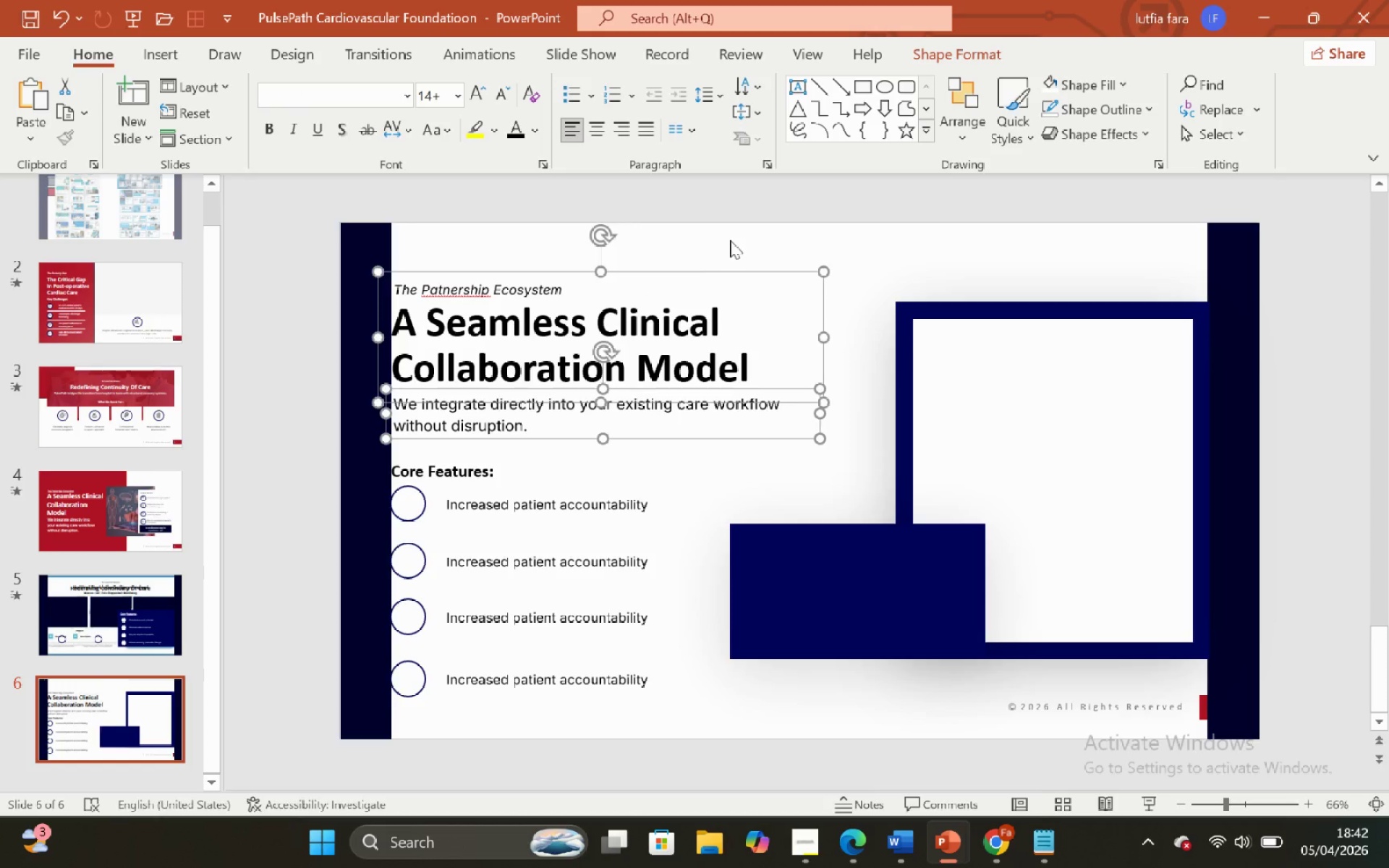 
left_click([730, 240])
 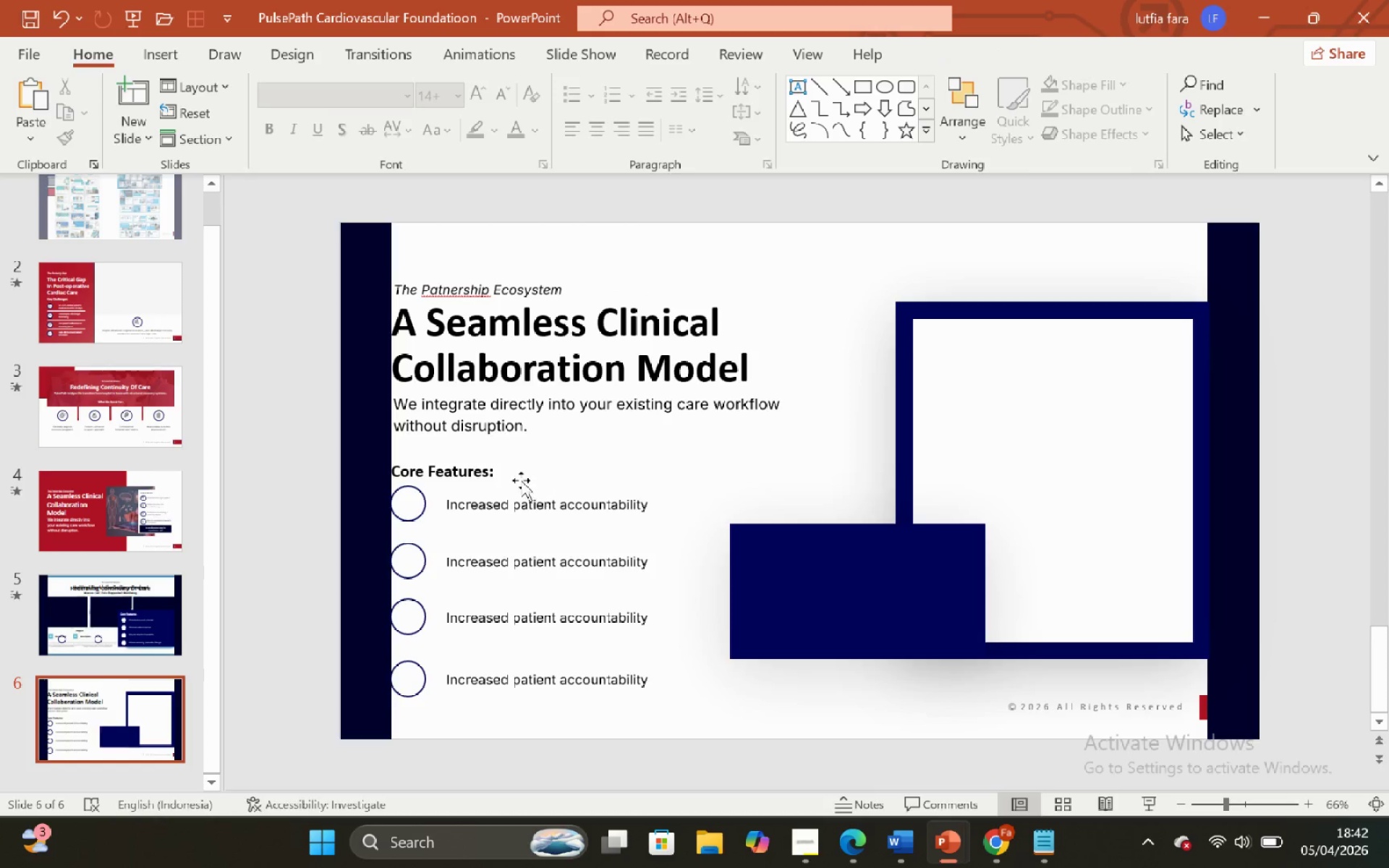 
left_click([510, 477])
 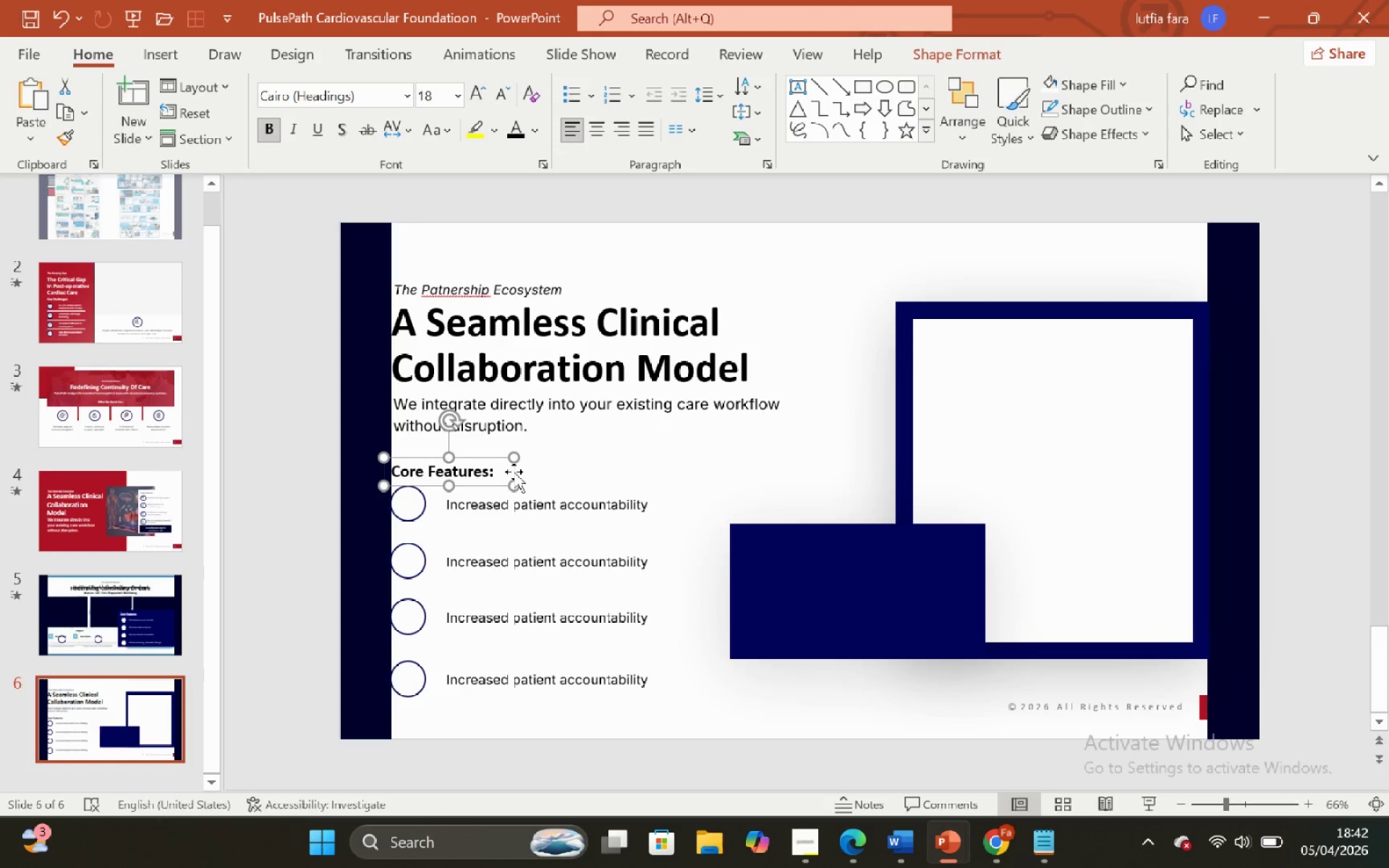 
hold_key(key=ShiftLeft, duration=2.31)
left_click_drag(start_coordinate=[514, 472], to_coordinate=[513, 457])
 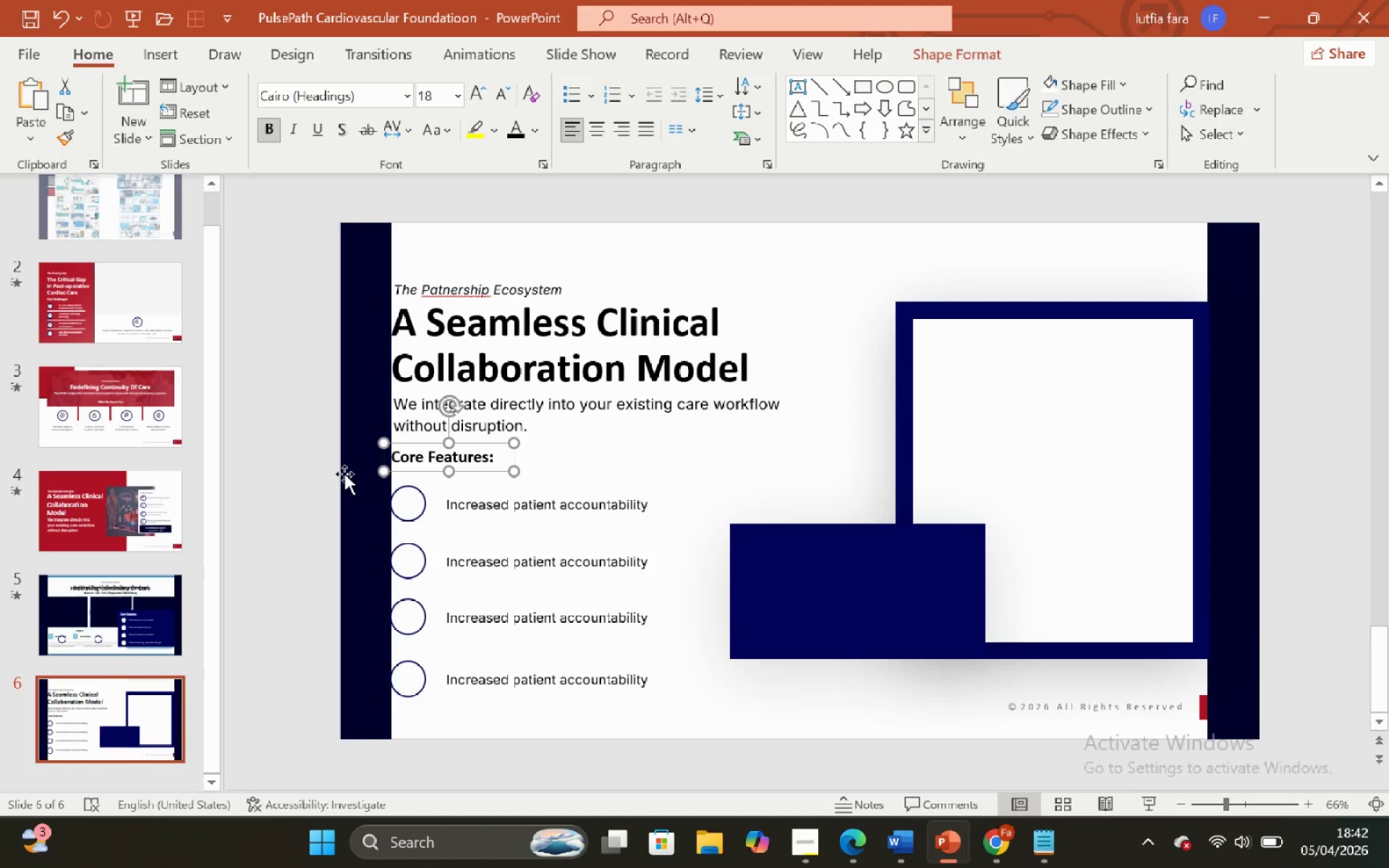 
left_click([342, 472])
 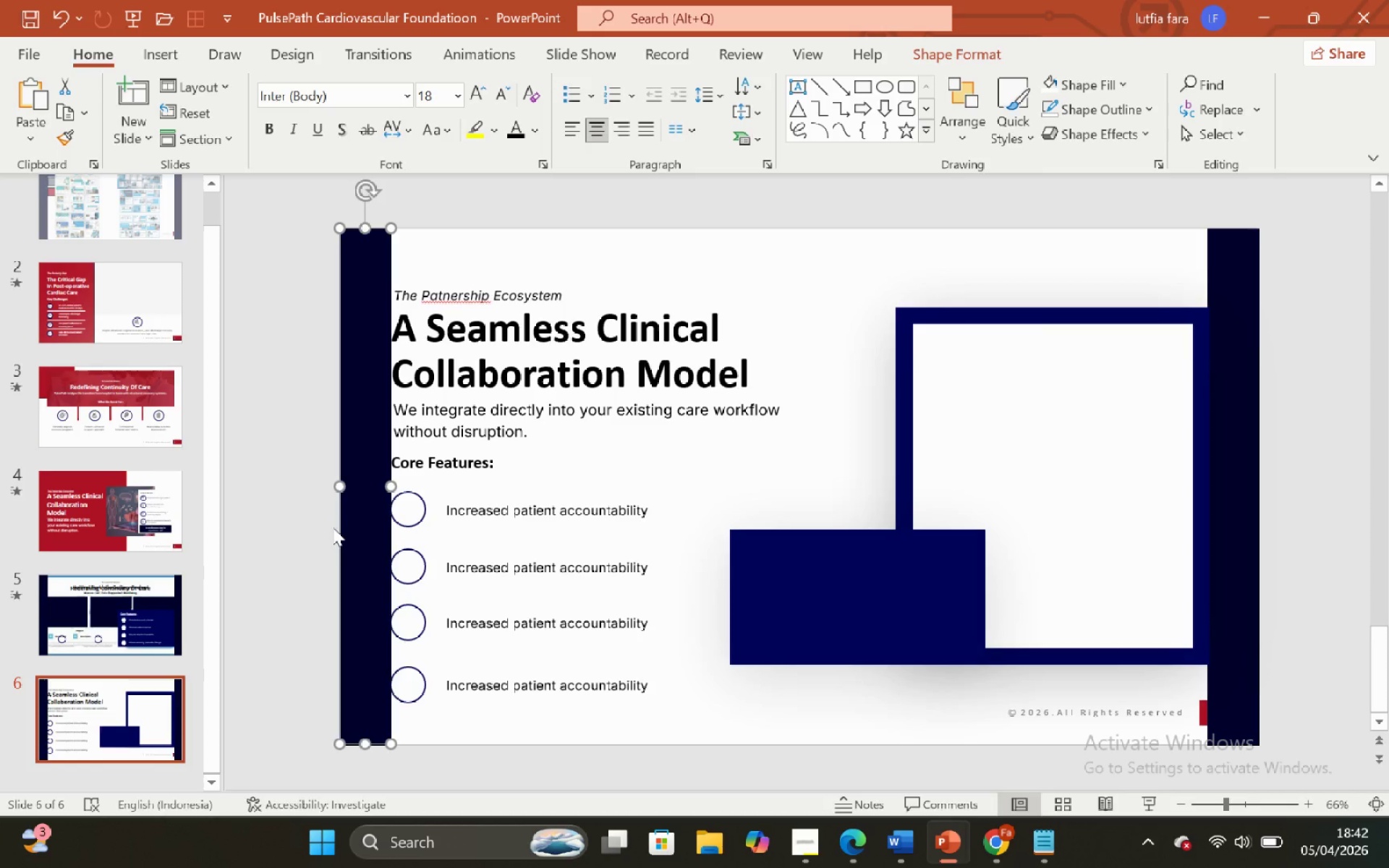 
wait(5.59)
 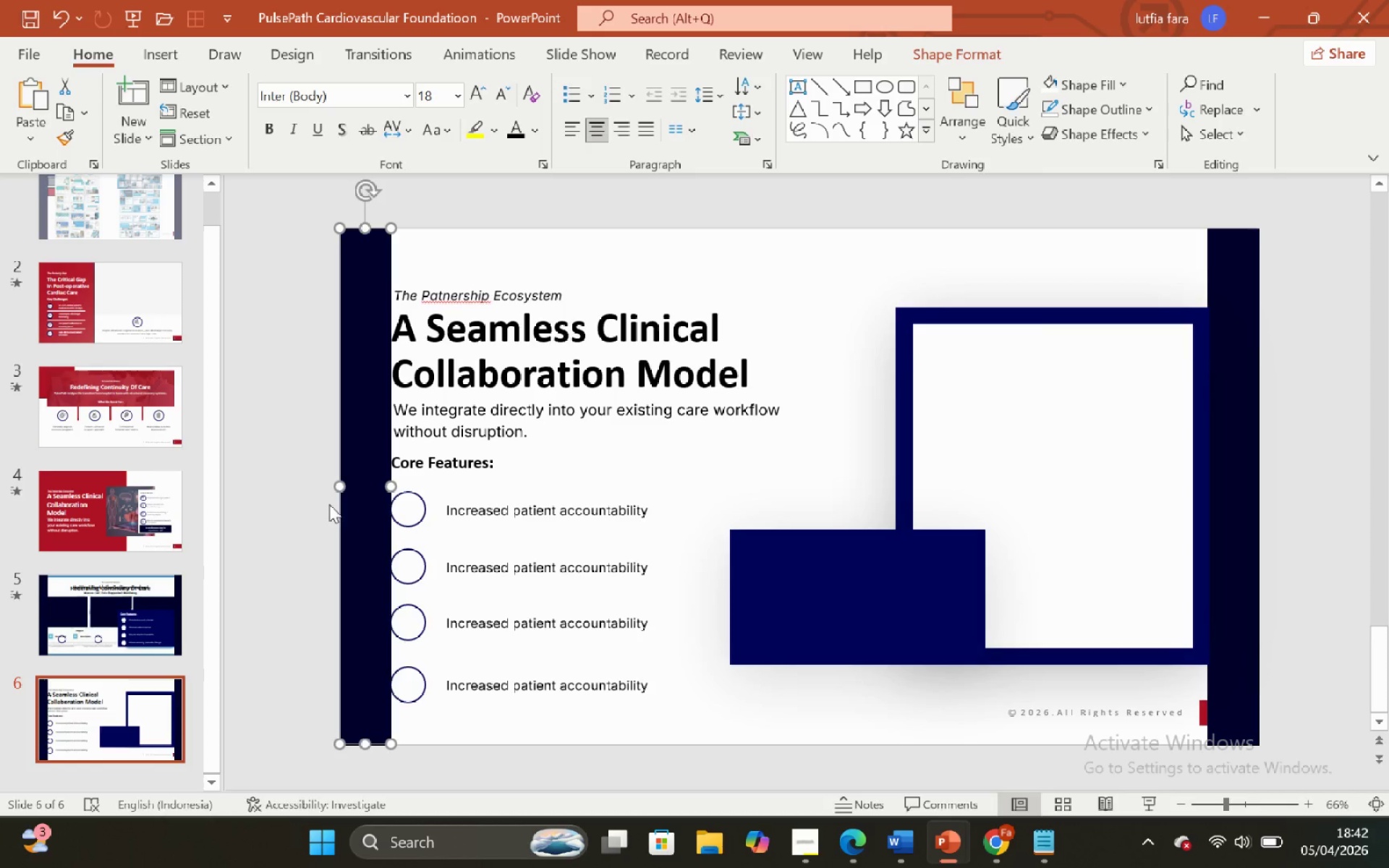 
left_click([320, 506])
 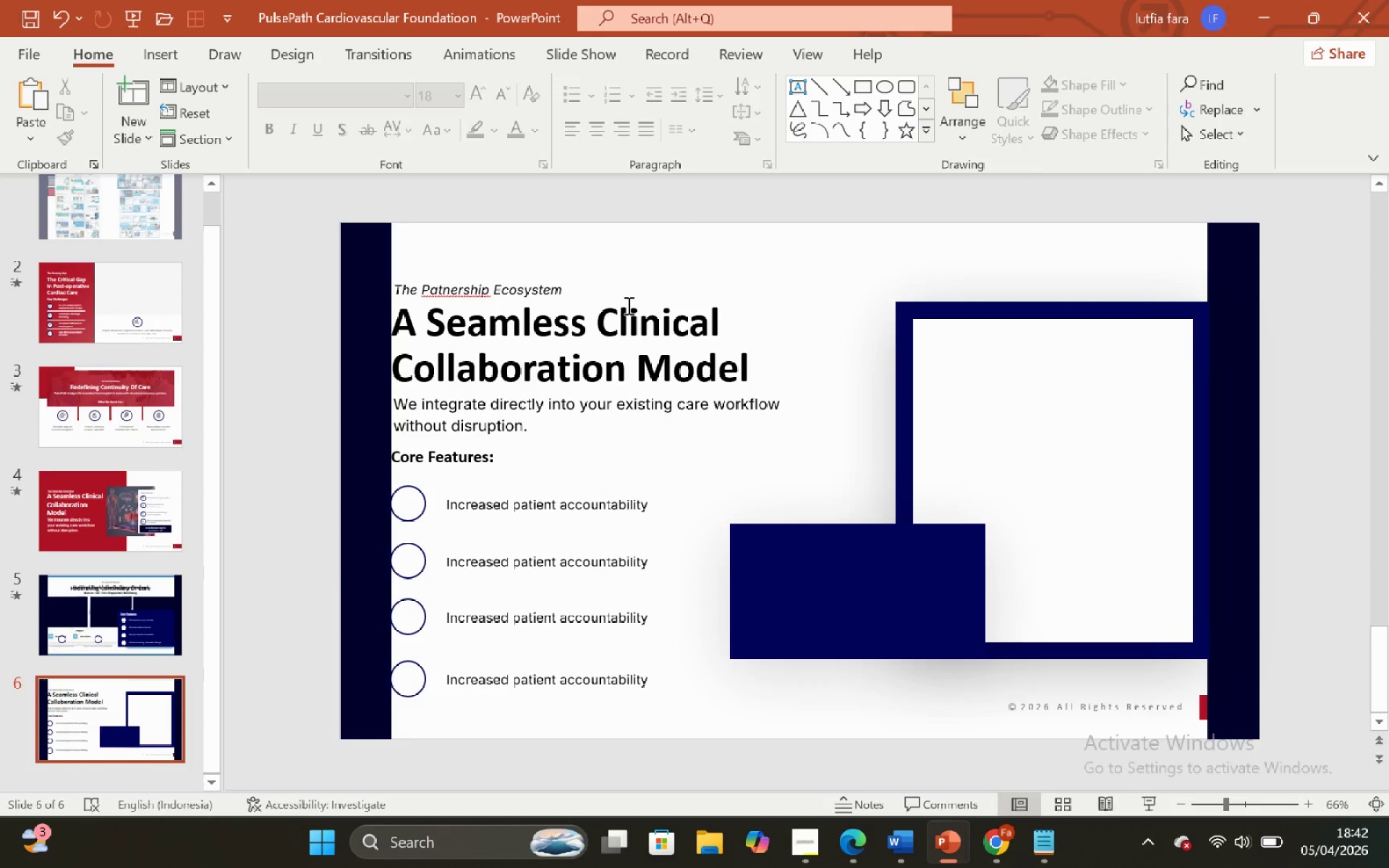 
left_click([650, 301])
 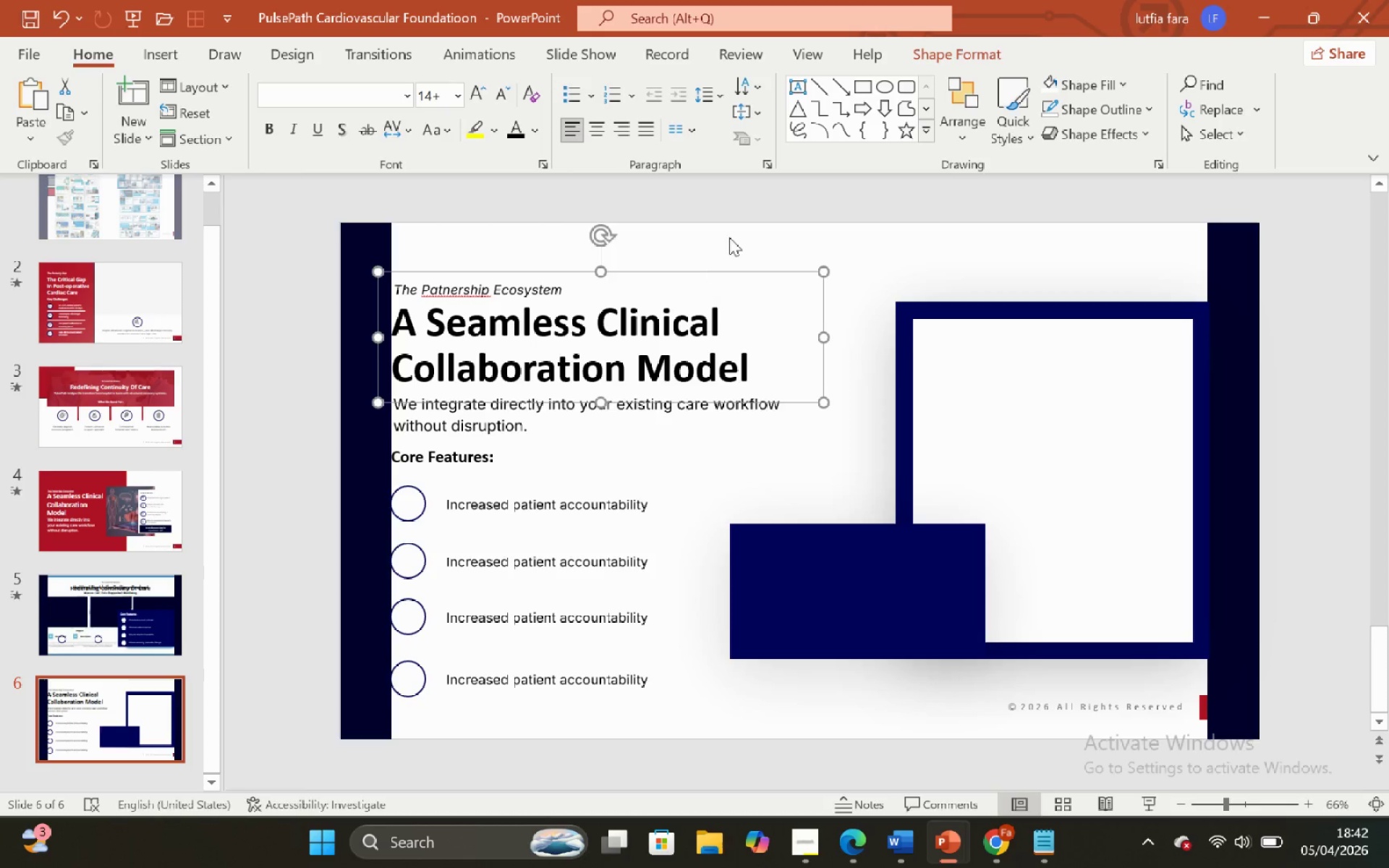 
left_click([730, 235])
 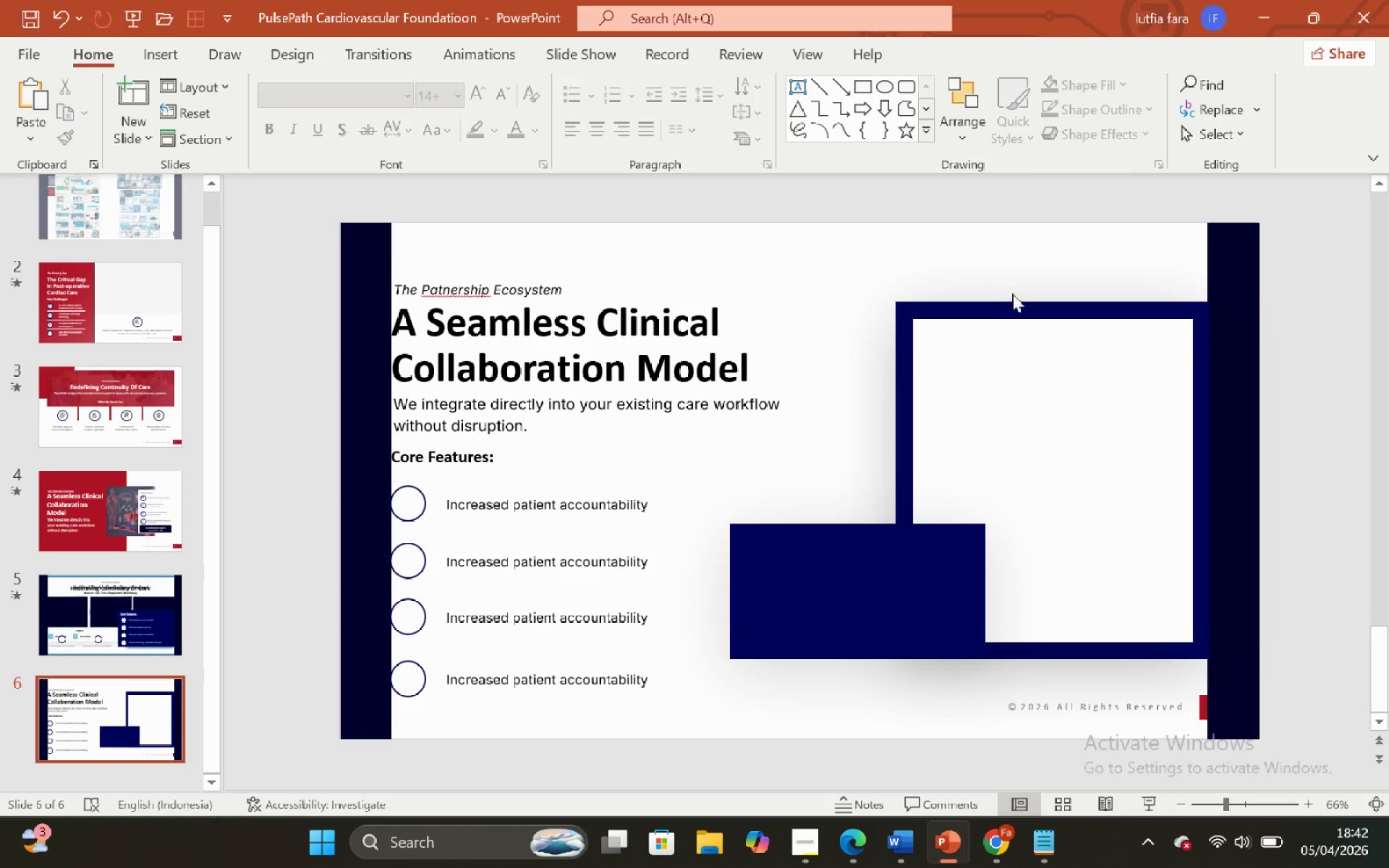 
left_click([1024, 302])
 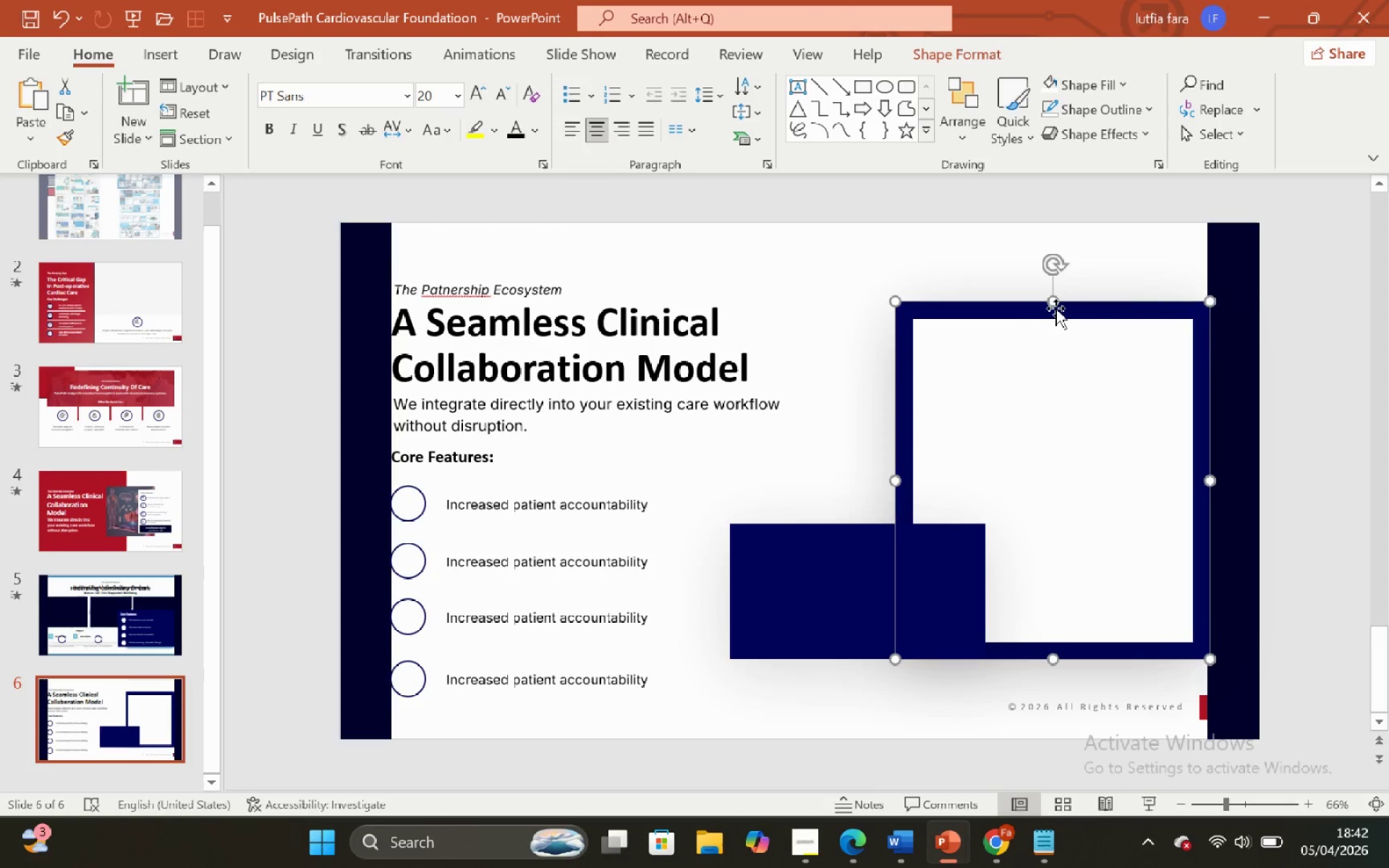 
hold_key(key=ShiftLeft, duration=0.56)
left_click([1055, 330])
 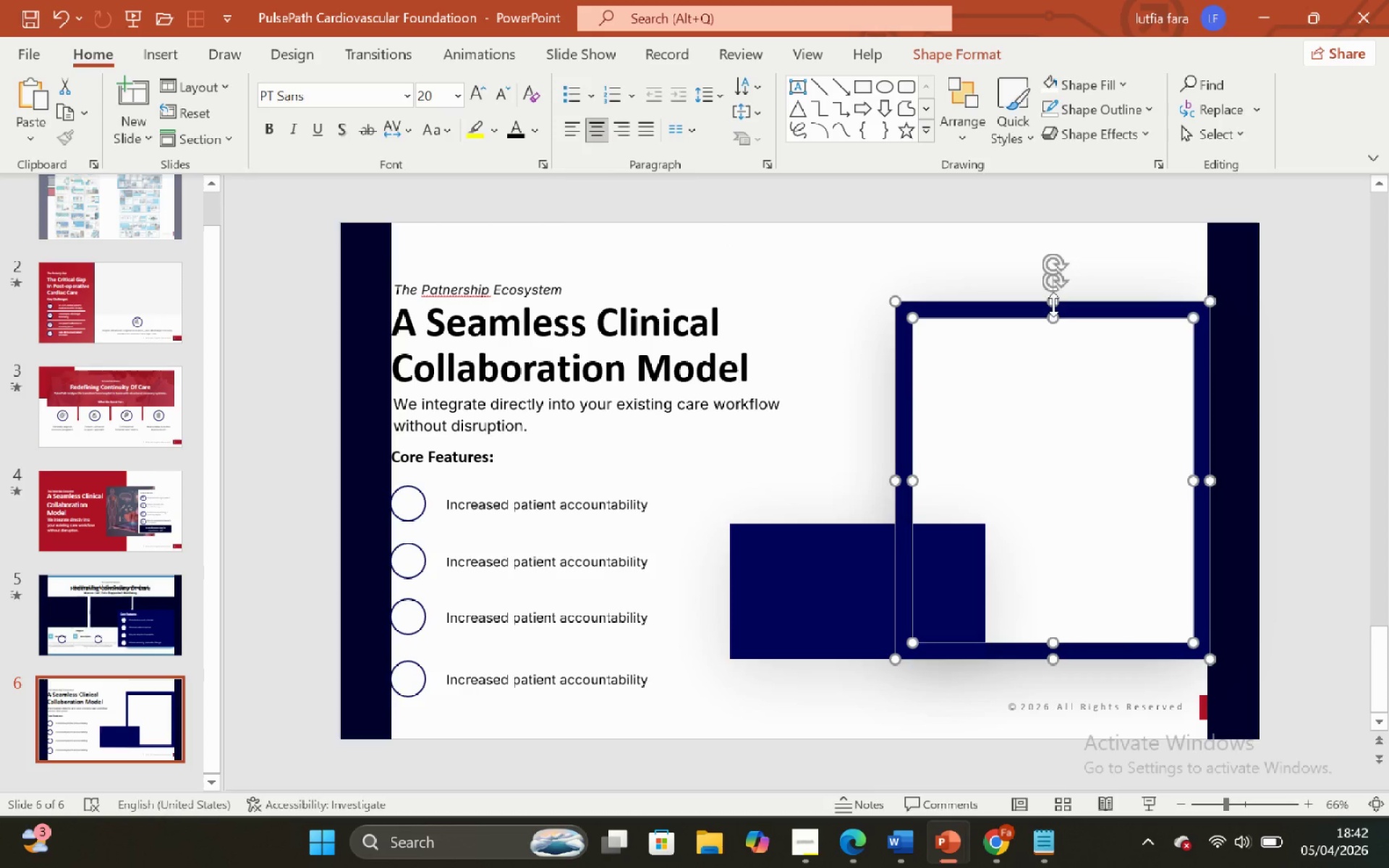 
hold_key(key=ShiftLeft, duration=3.94)
left_click_drag(start_coordinate=[1053, 305], to_coordinate=[1051, 290])
 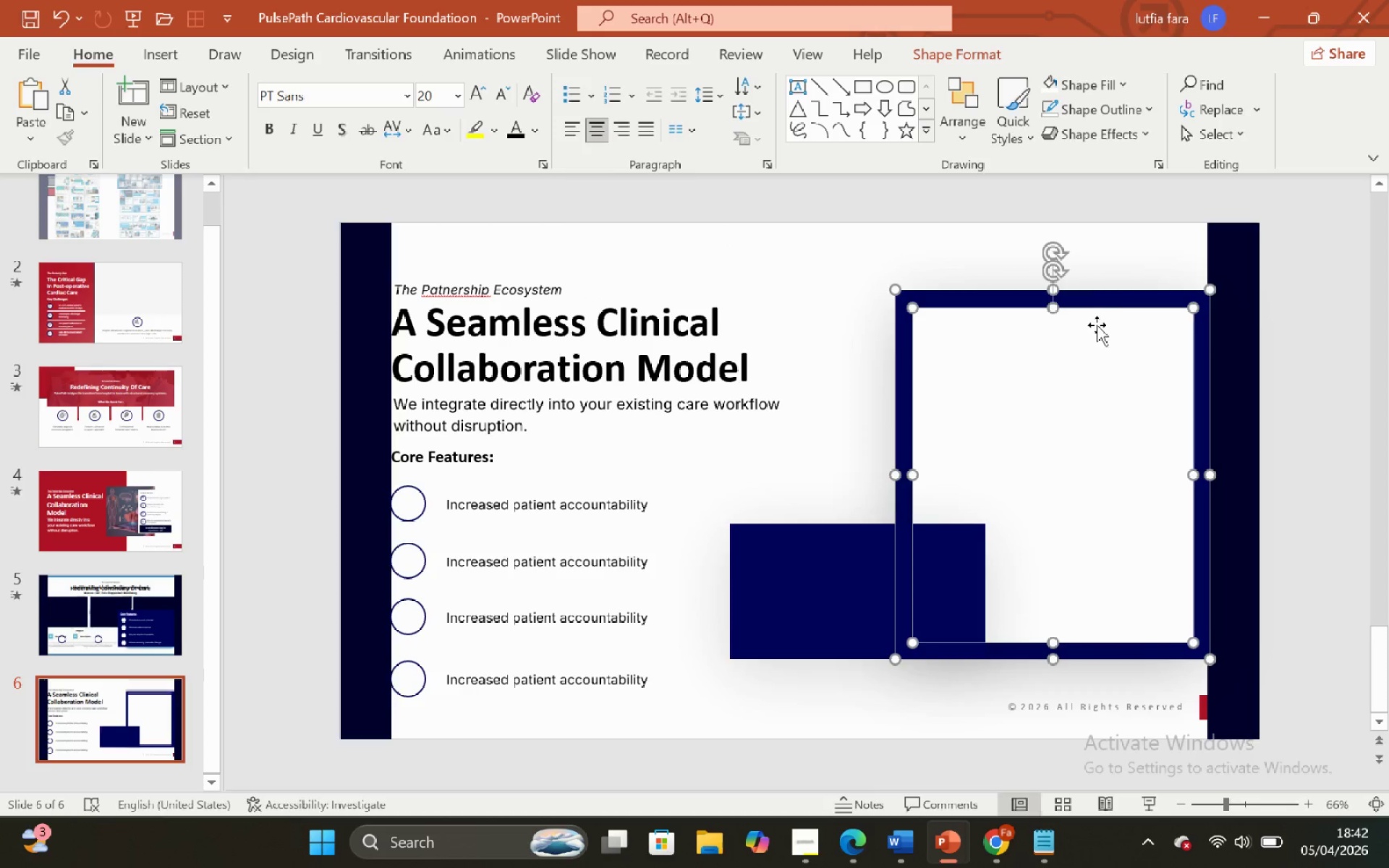 
hold_key(key=ShiftLeft, duration=1.47)
left_click_drag(start_coordinate=[1097, 326], to_coordinate=[691, 325])
 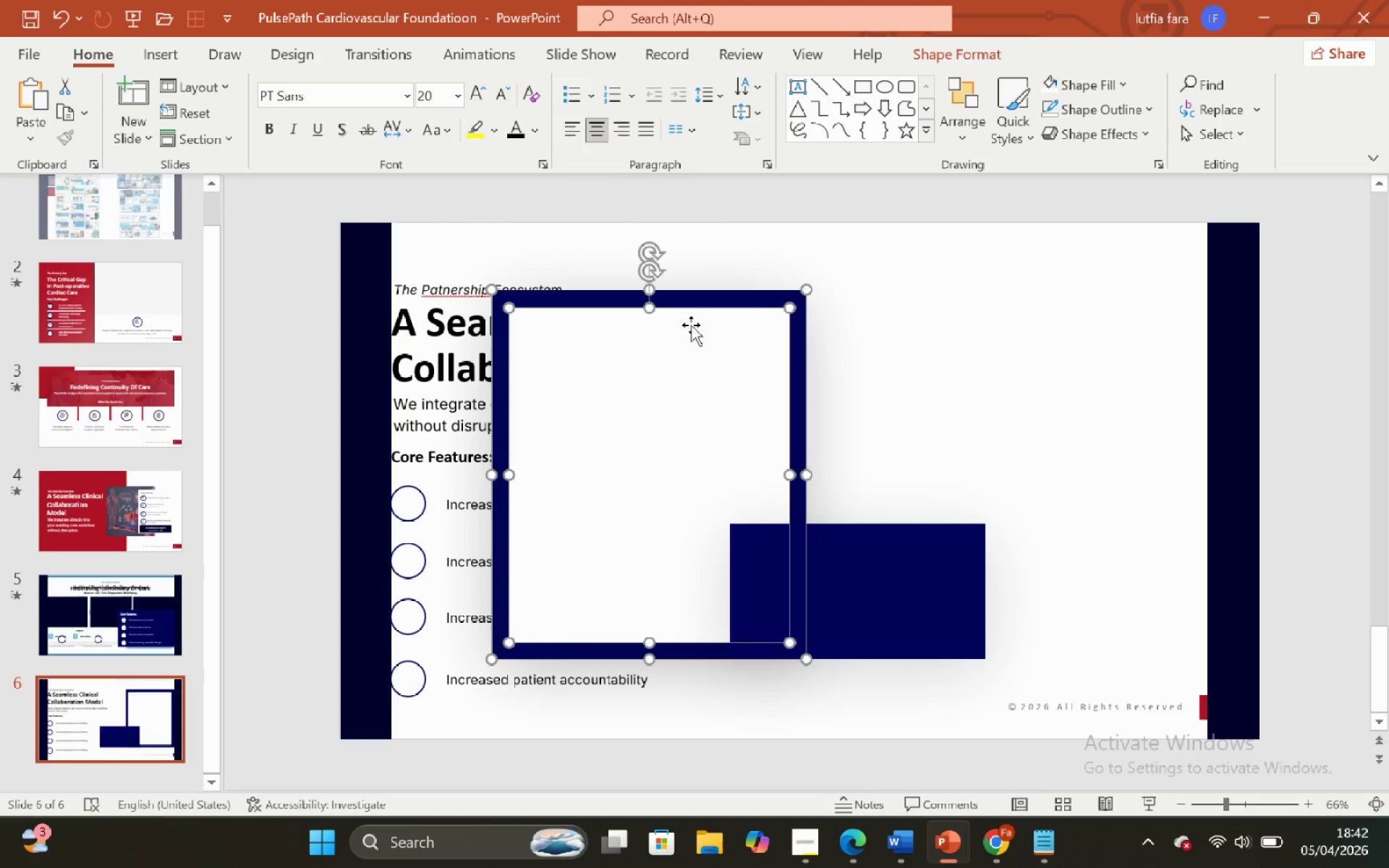 
key(Control+ControlLeft)
 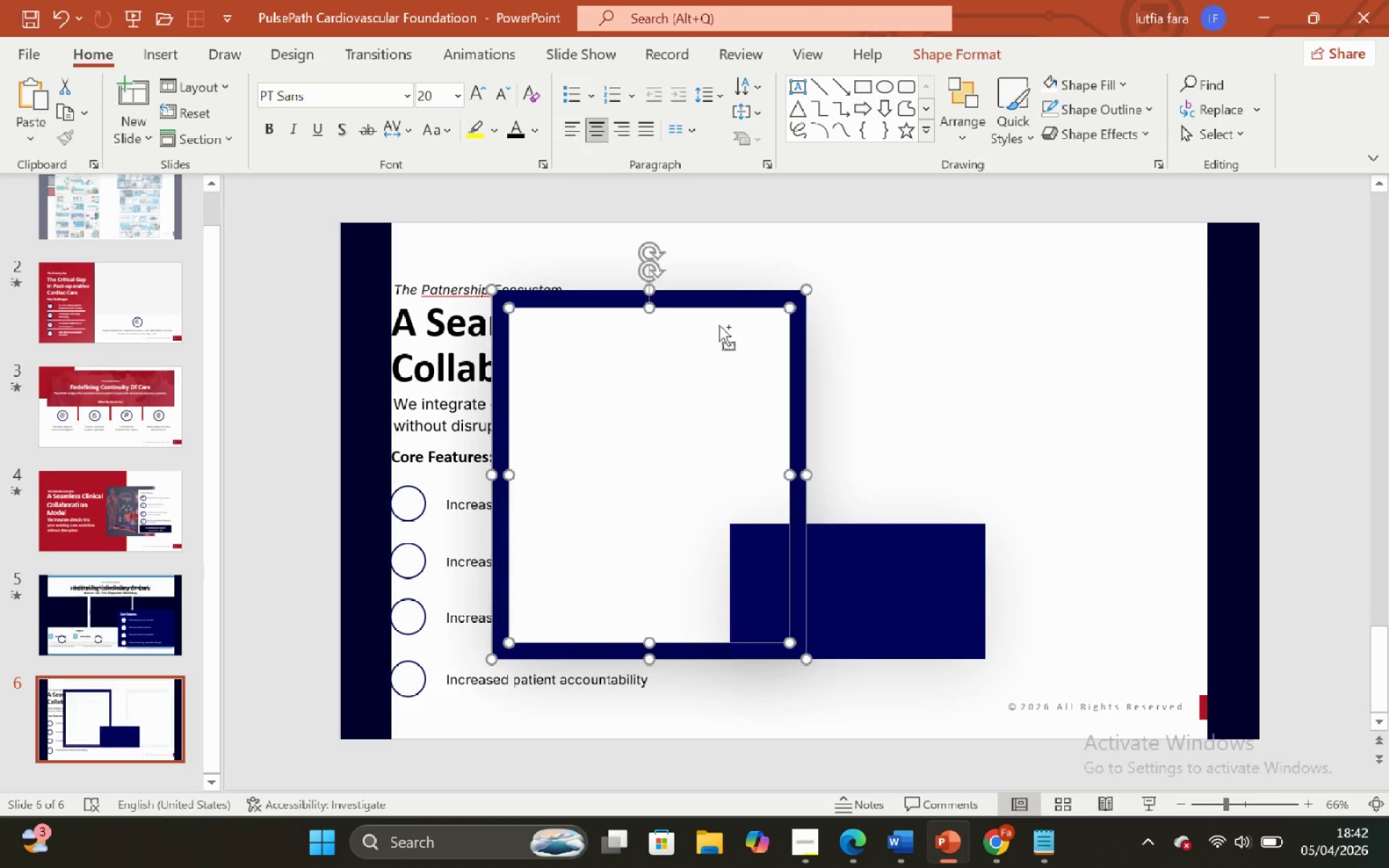 
key(Control+Z)
 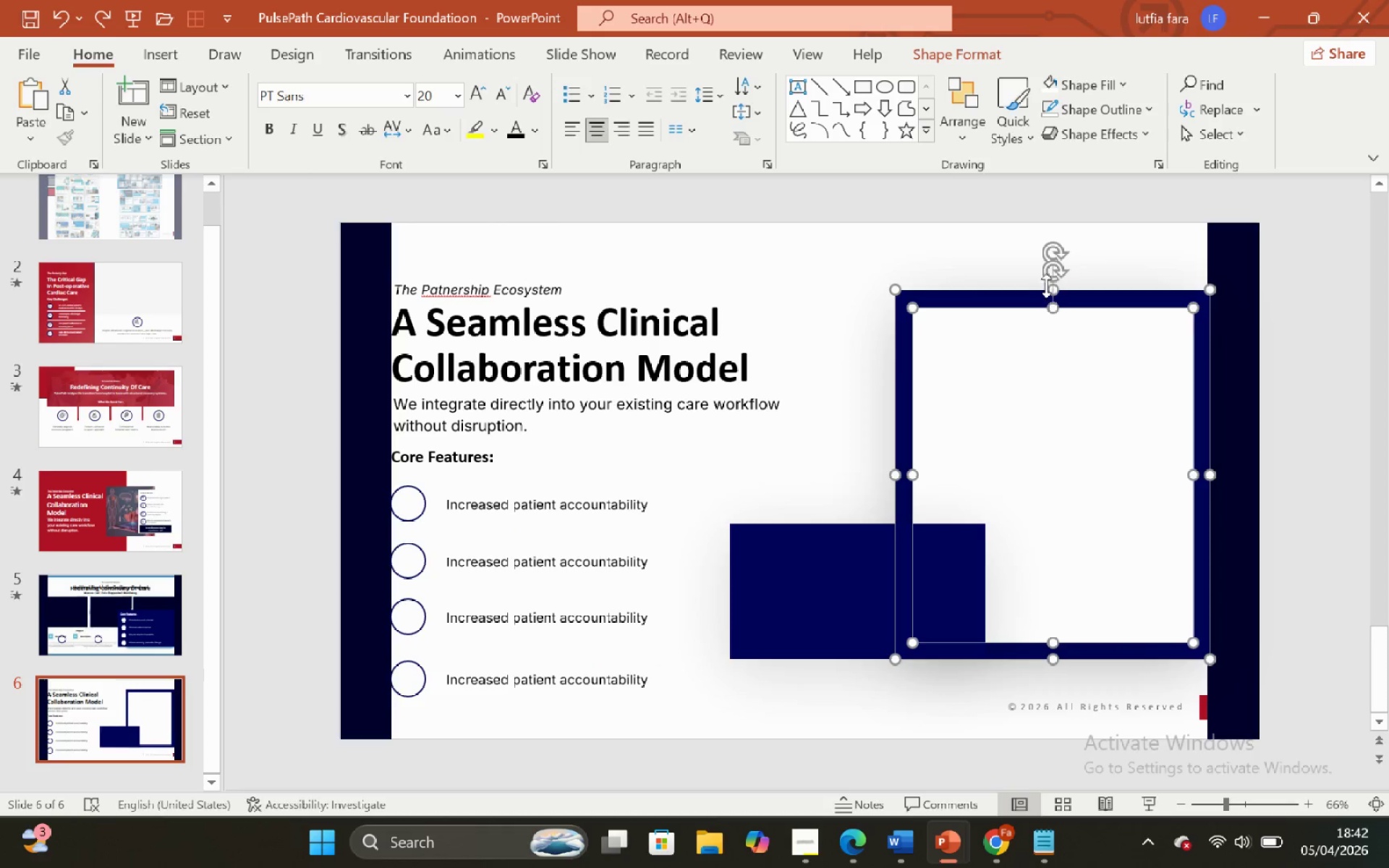 
hold_key(key=ShiftLeft, duration=2.02)
left_click_drag(start_coordinate=[1050, 289], to_coordinate=[1048, 283])
 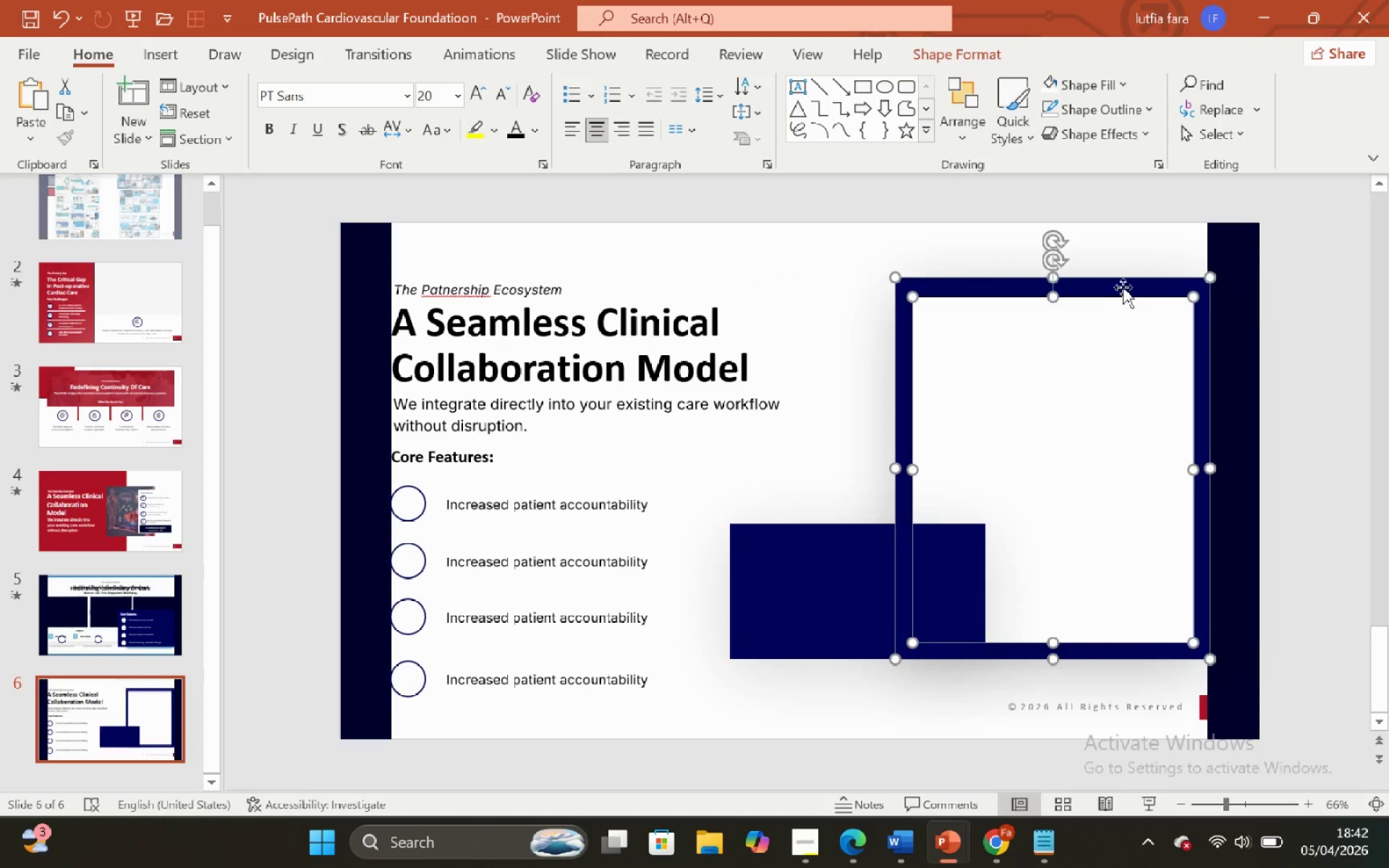 
hold_key(key=ShiftLeft, duration=1.17)
left_click_drag(start_coordinate=[1123, 287], to_coordinate=[726, 294])
 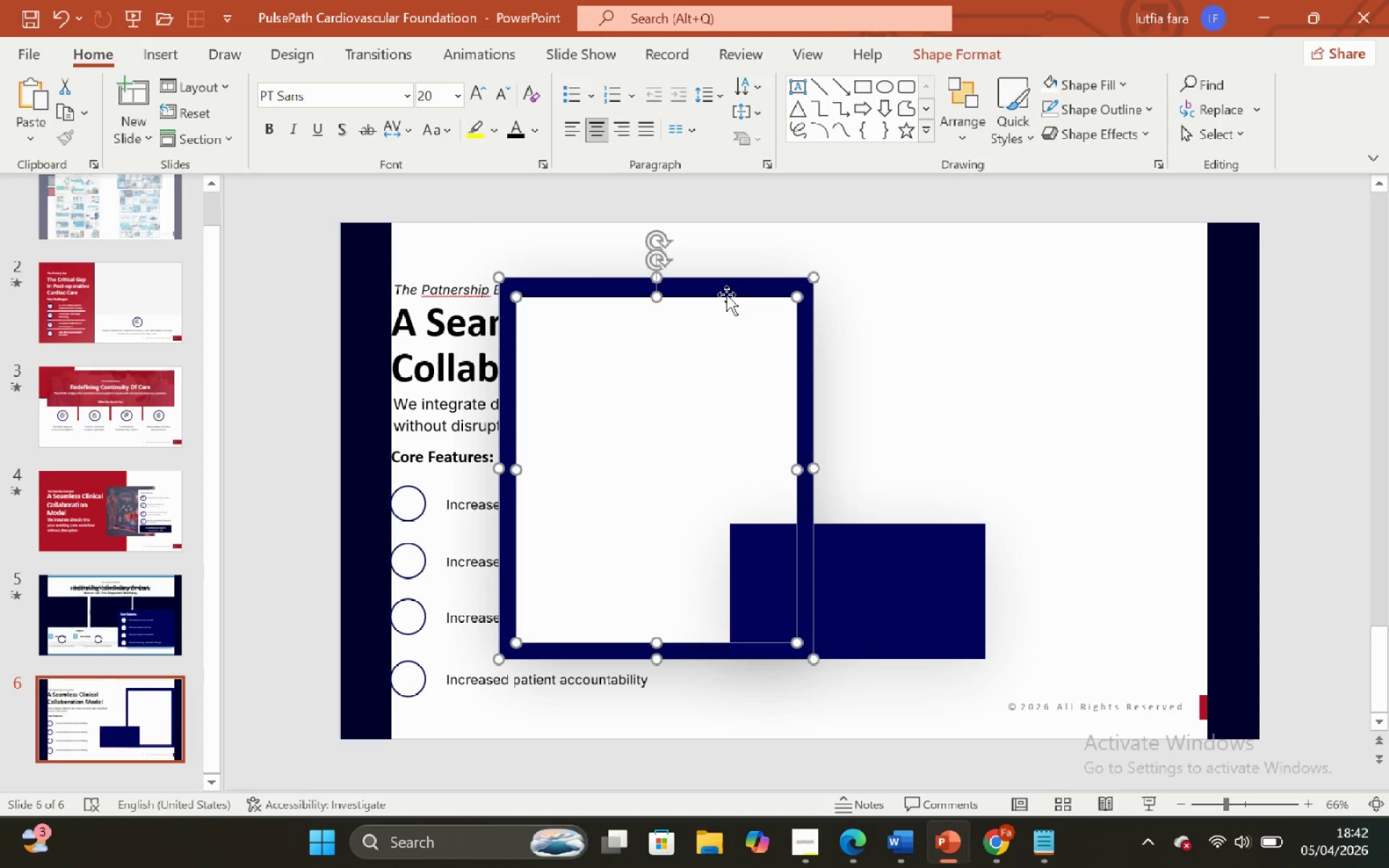 
key(Control+ControlLeft)
 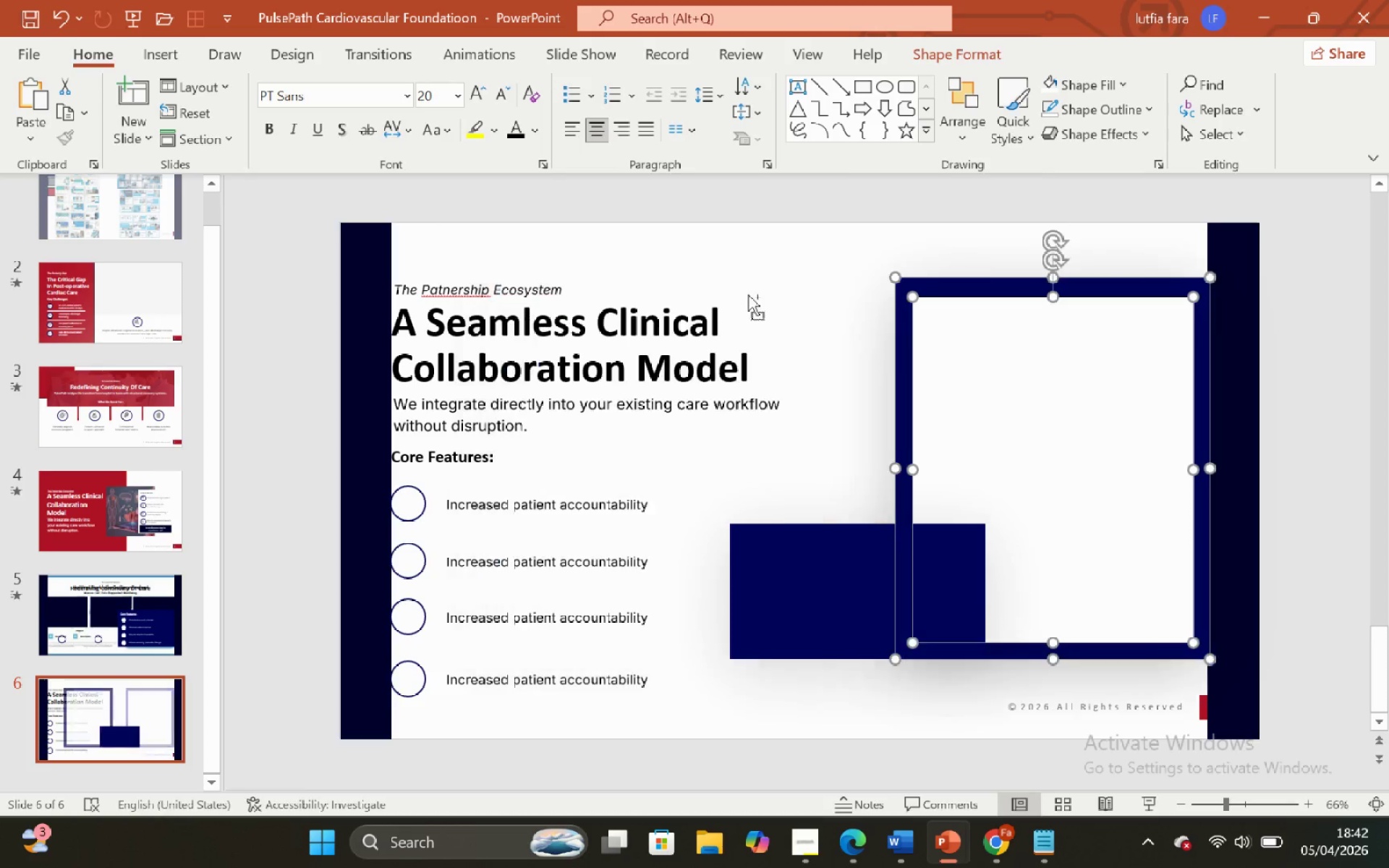 
key(Control+Z)
 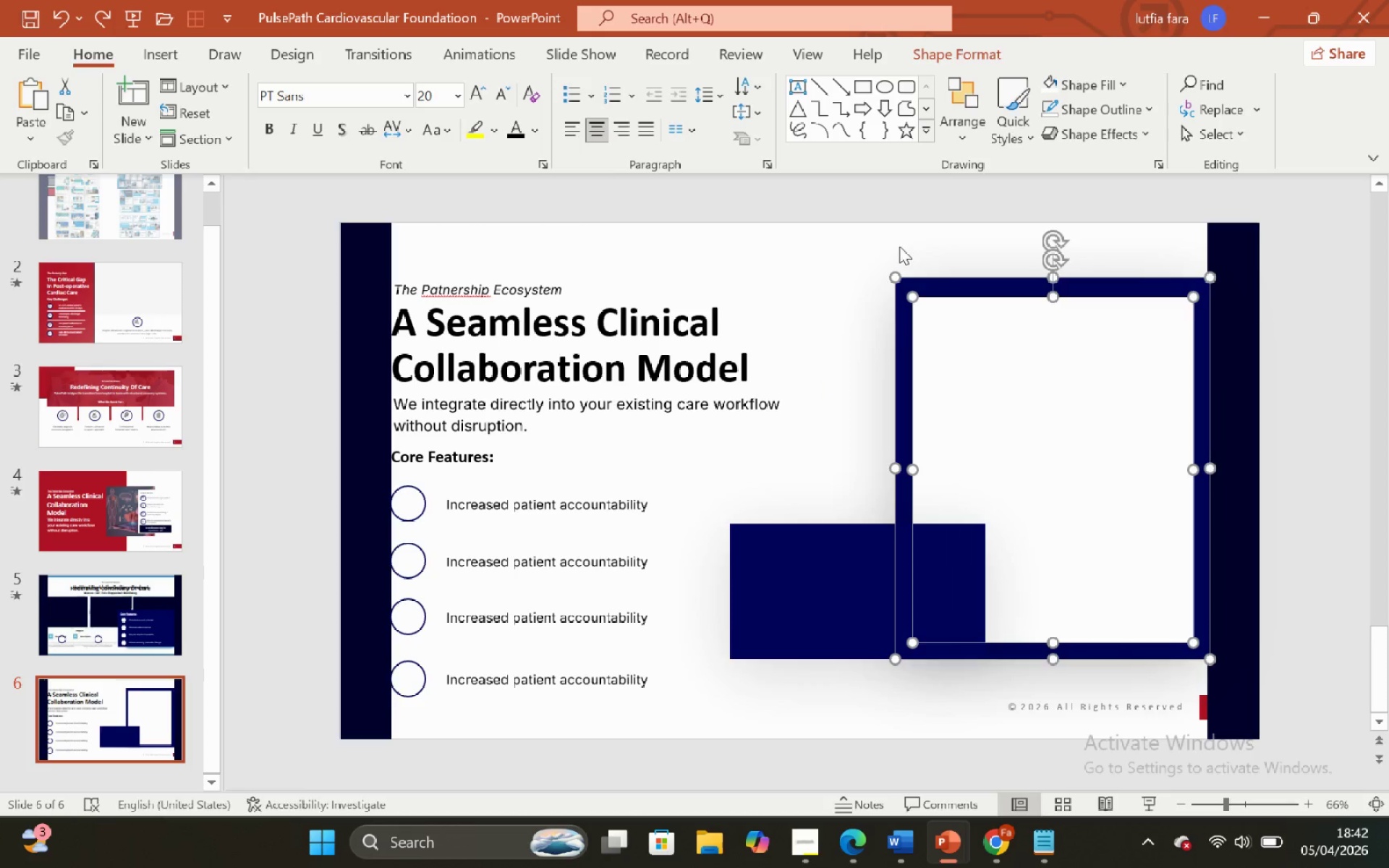 
left_click([899, 244])
 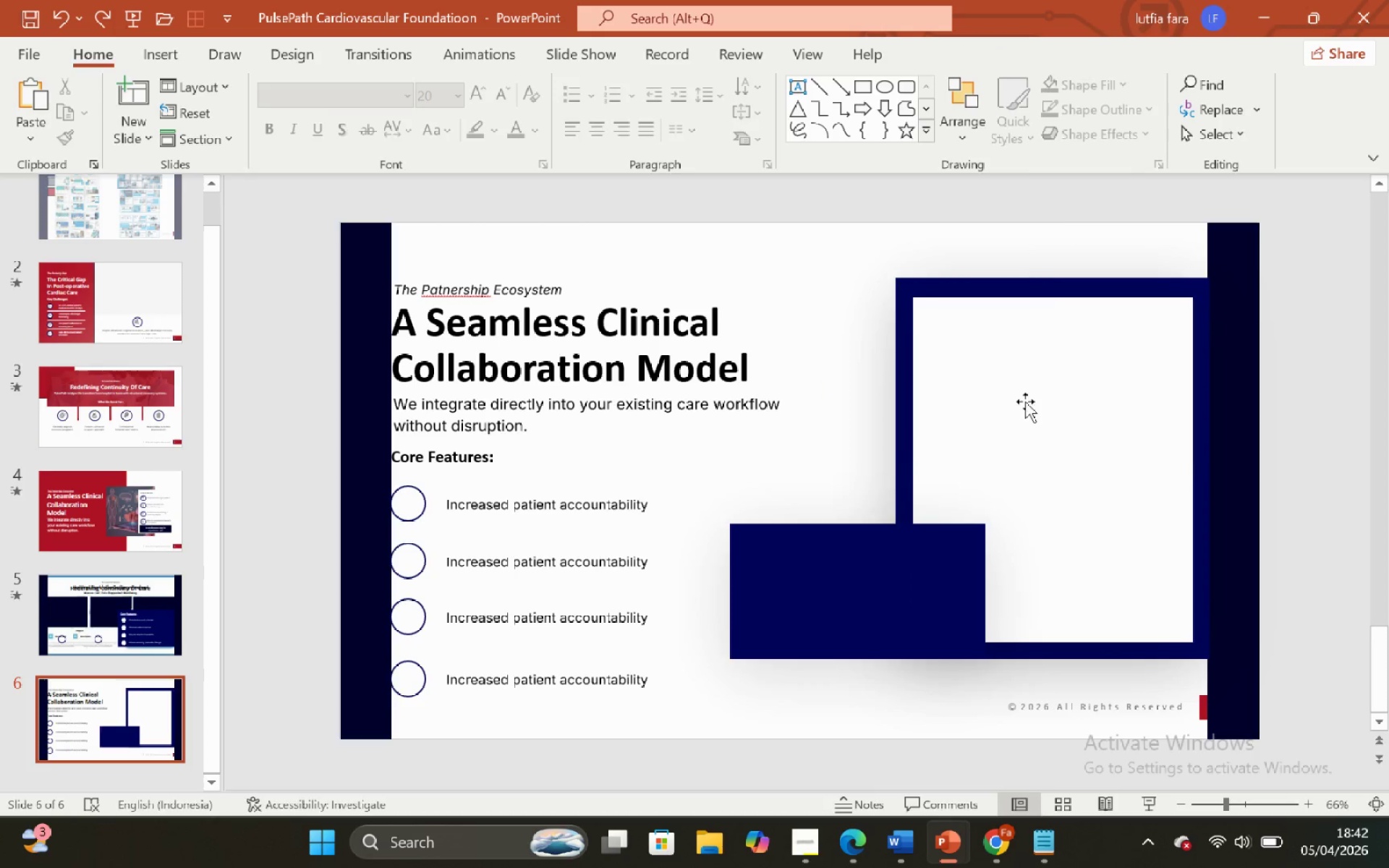 
left_click([1025, 401])
 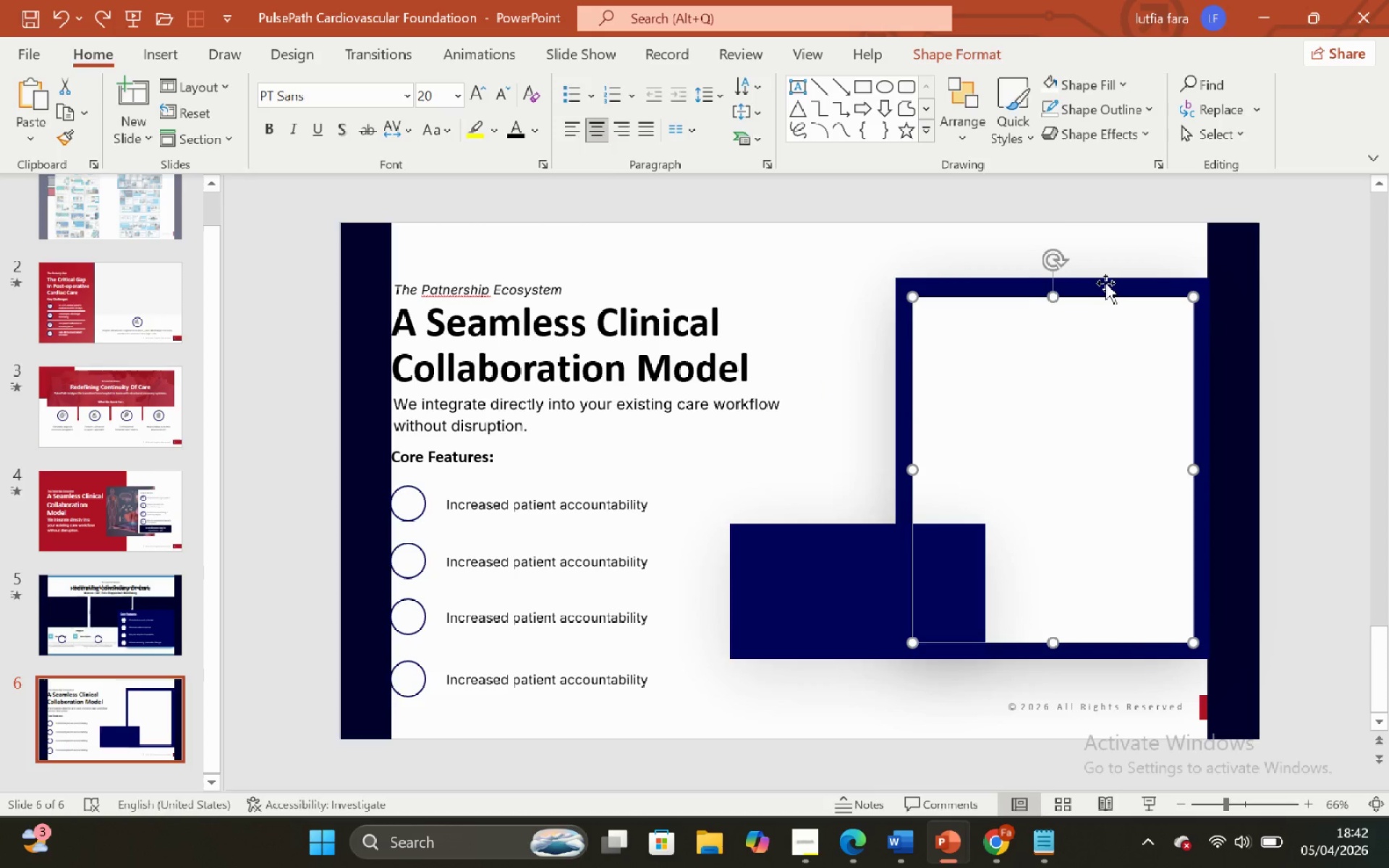 
hold_key(key=ShiftLeft, duration=0.56)
left_click([1108, 286])
 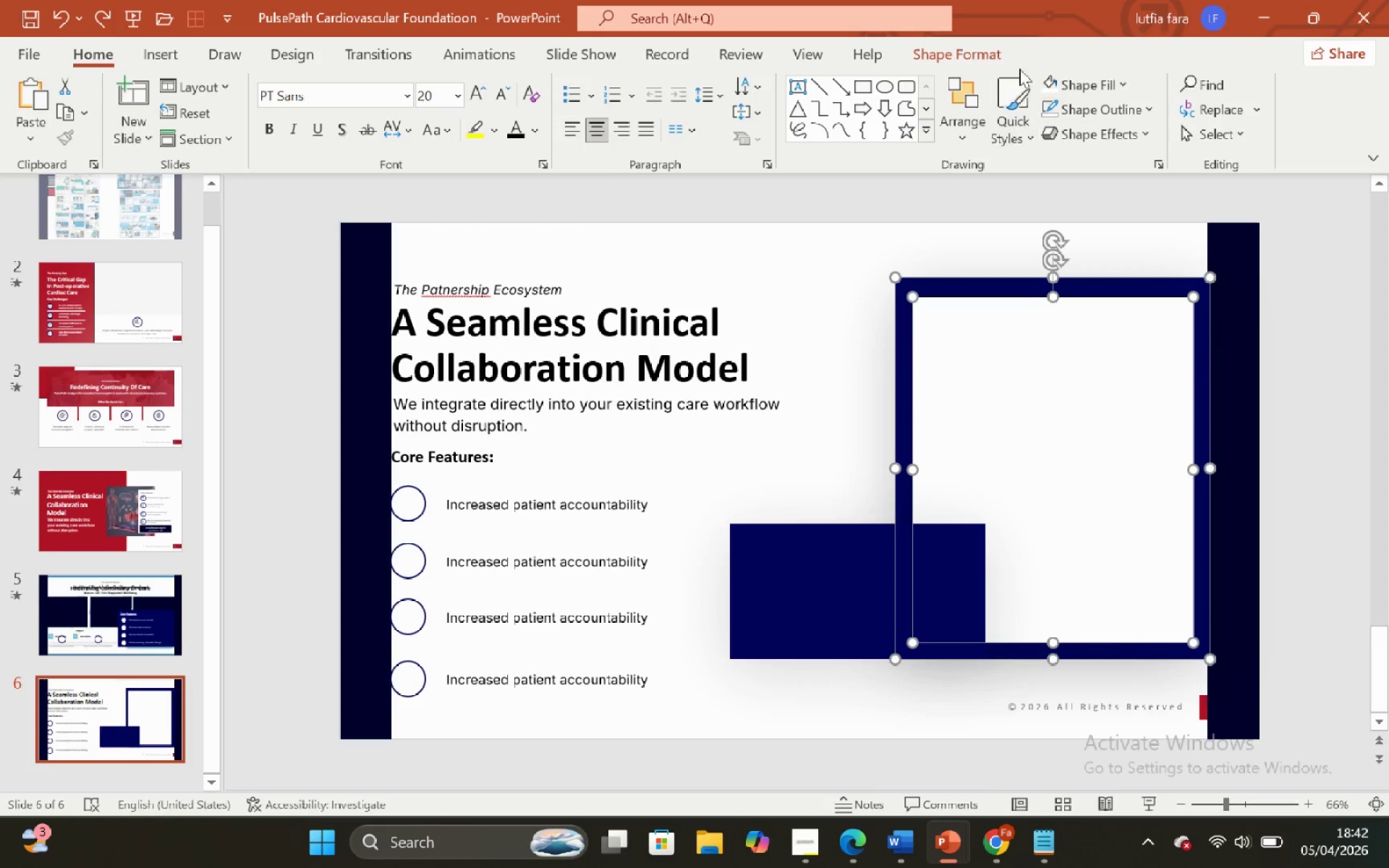 
left_click([1001, 57])
 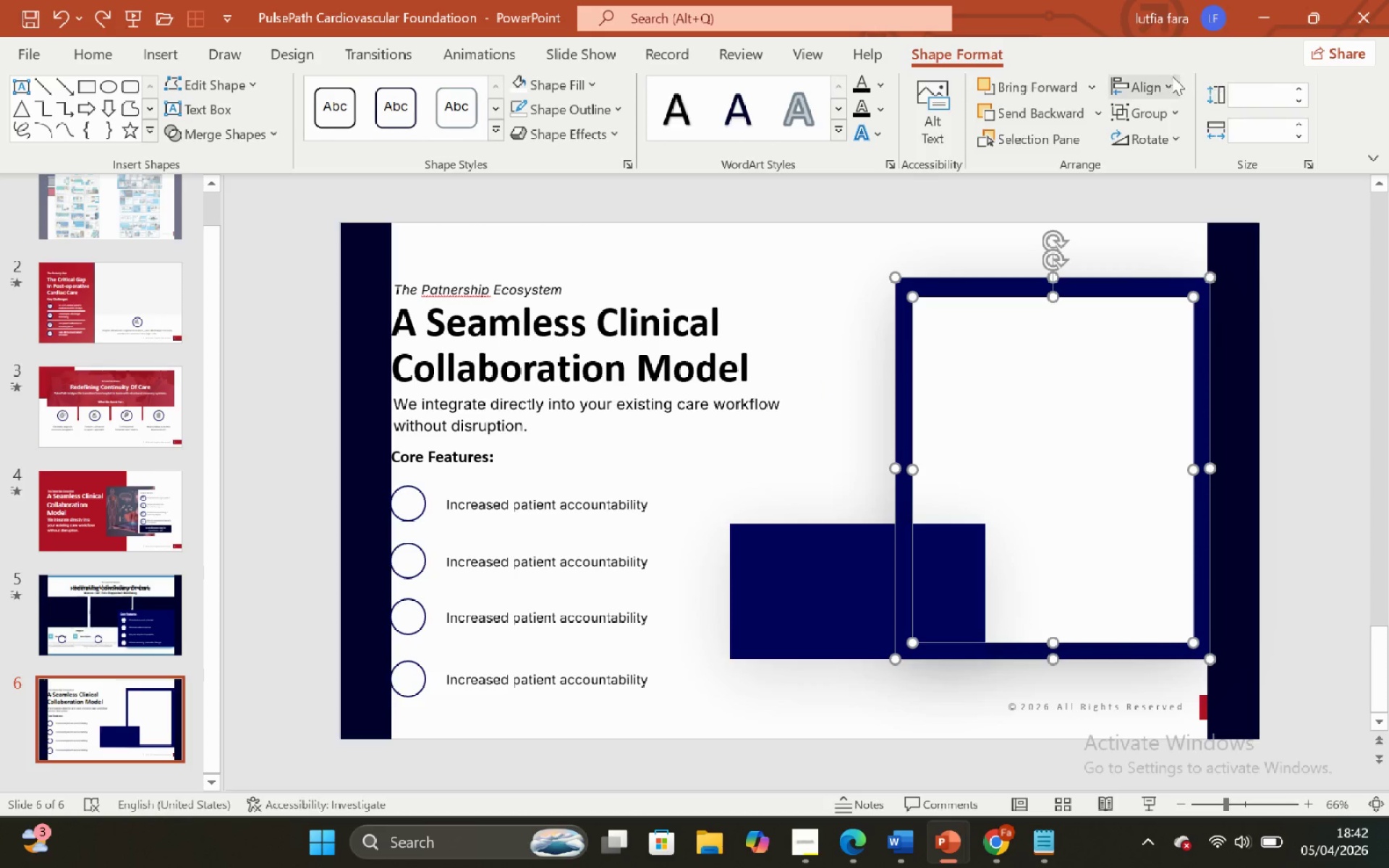 
left_click([1168, 76])
 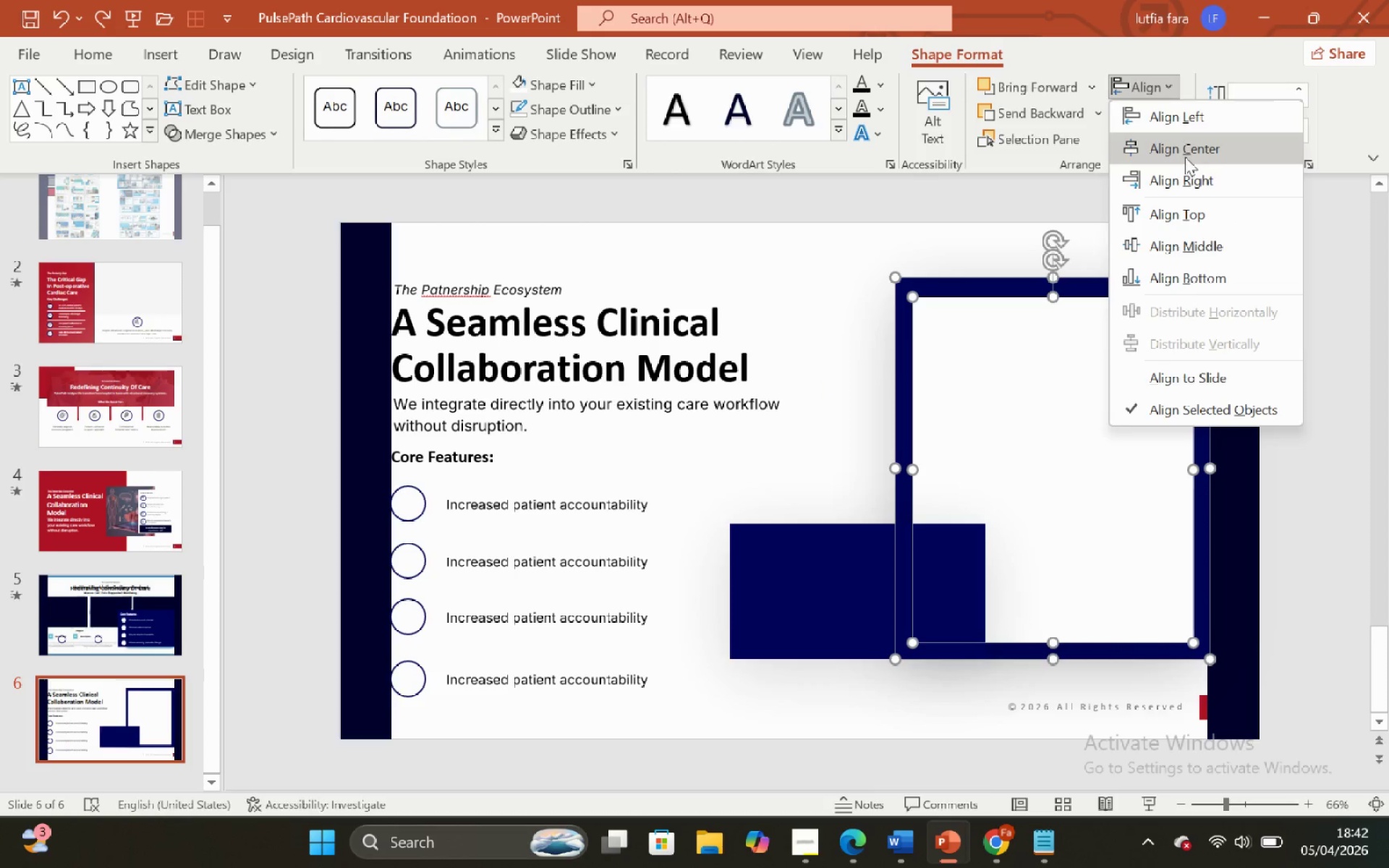 
left_click([1185, 157])
 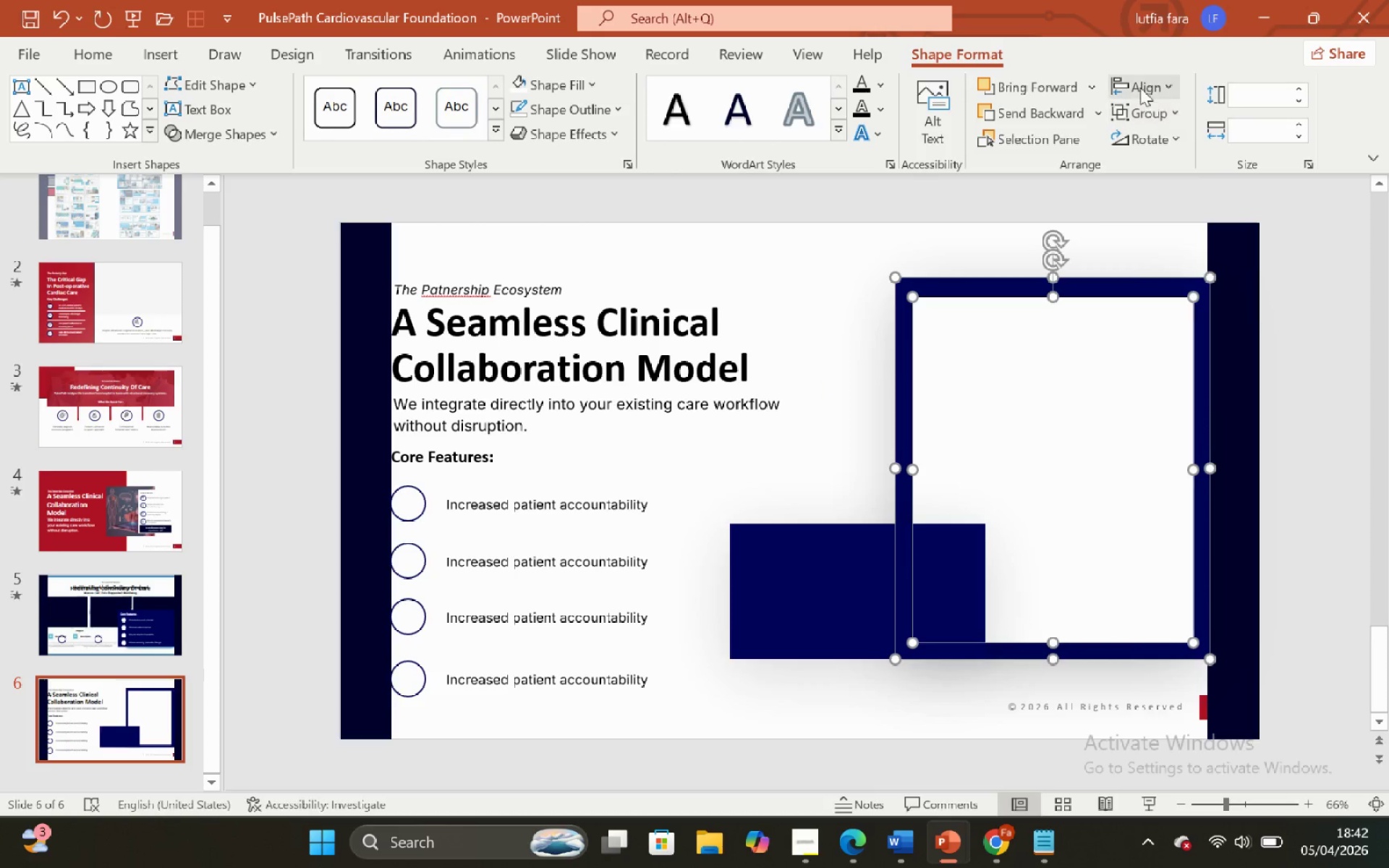 
left_click([1139, 85])
 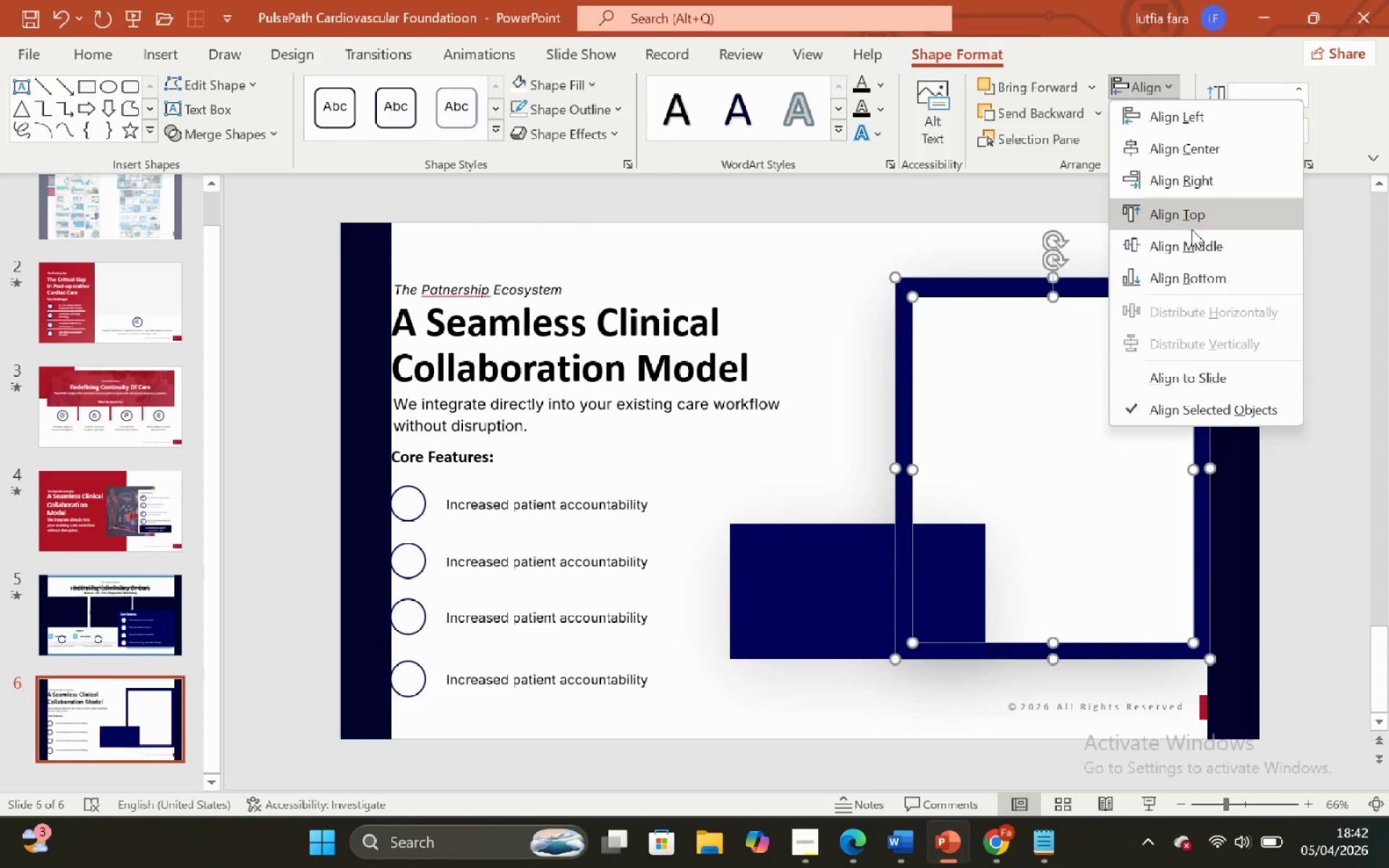 
left_click([1192, 229])
 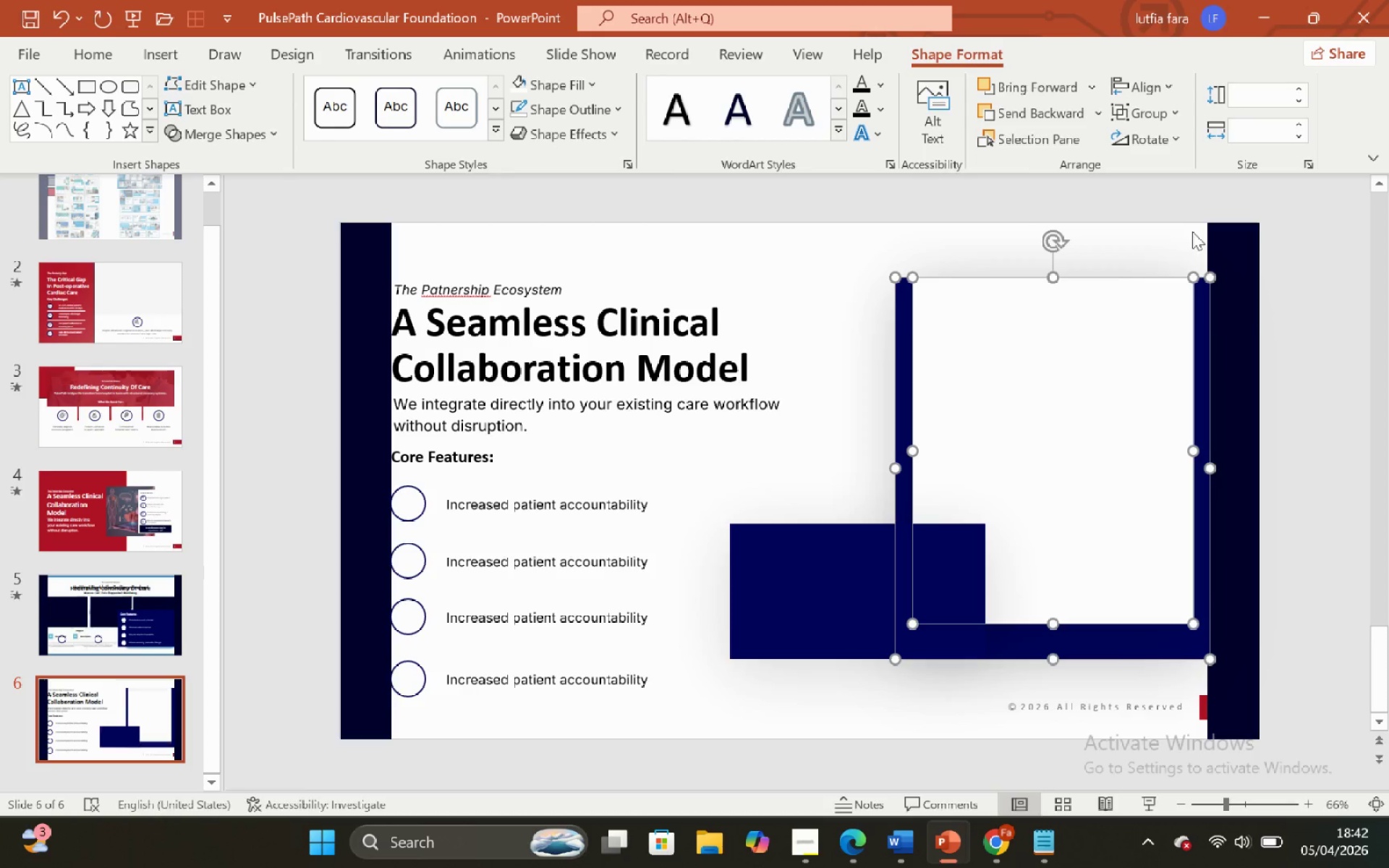 
key(Control+ControlLeft)
 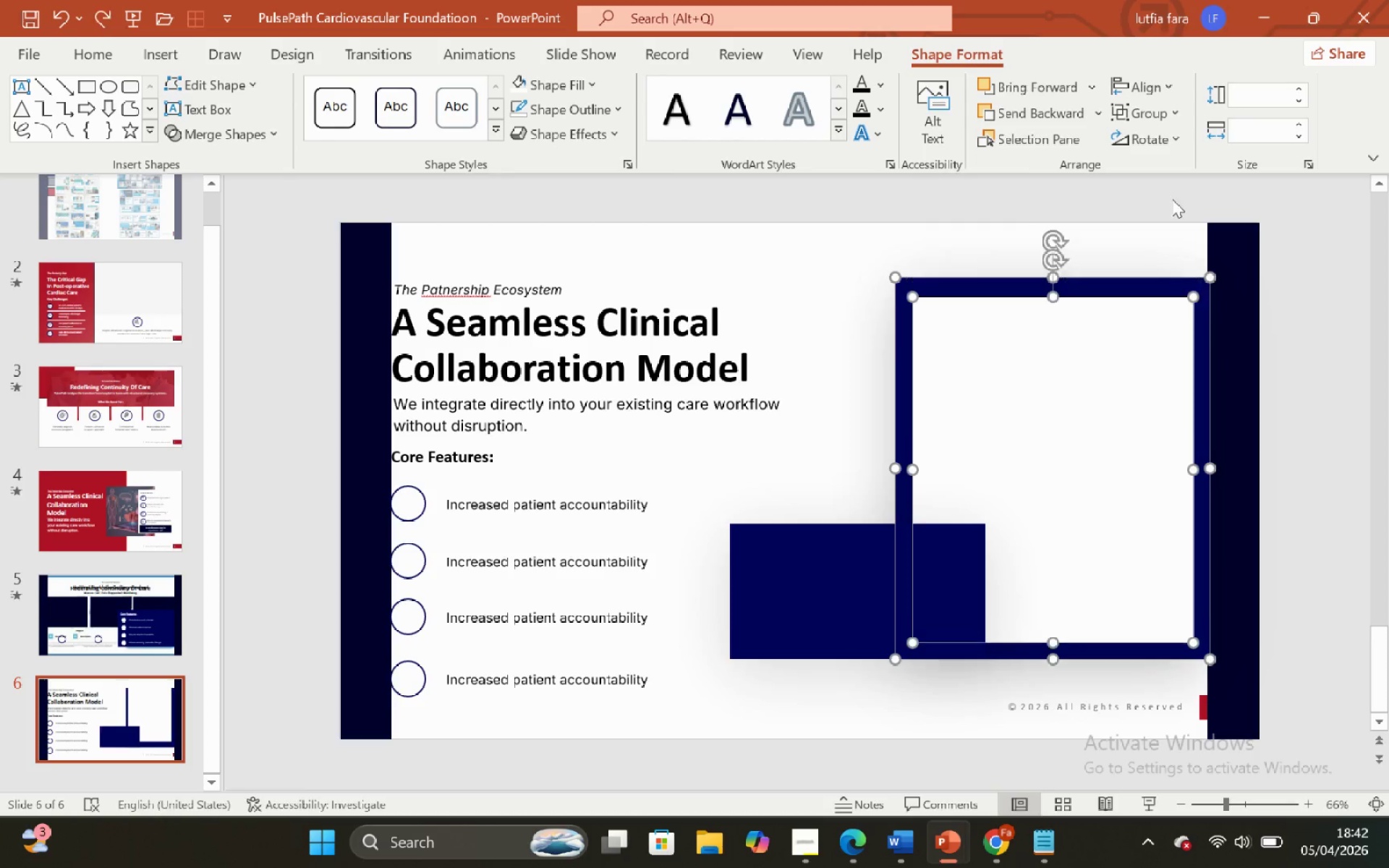 
key(Control+Z)
 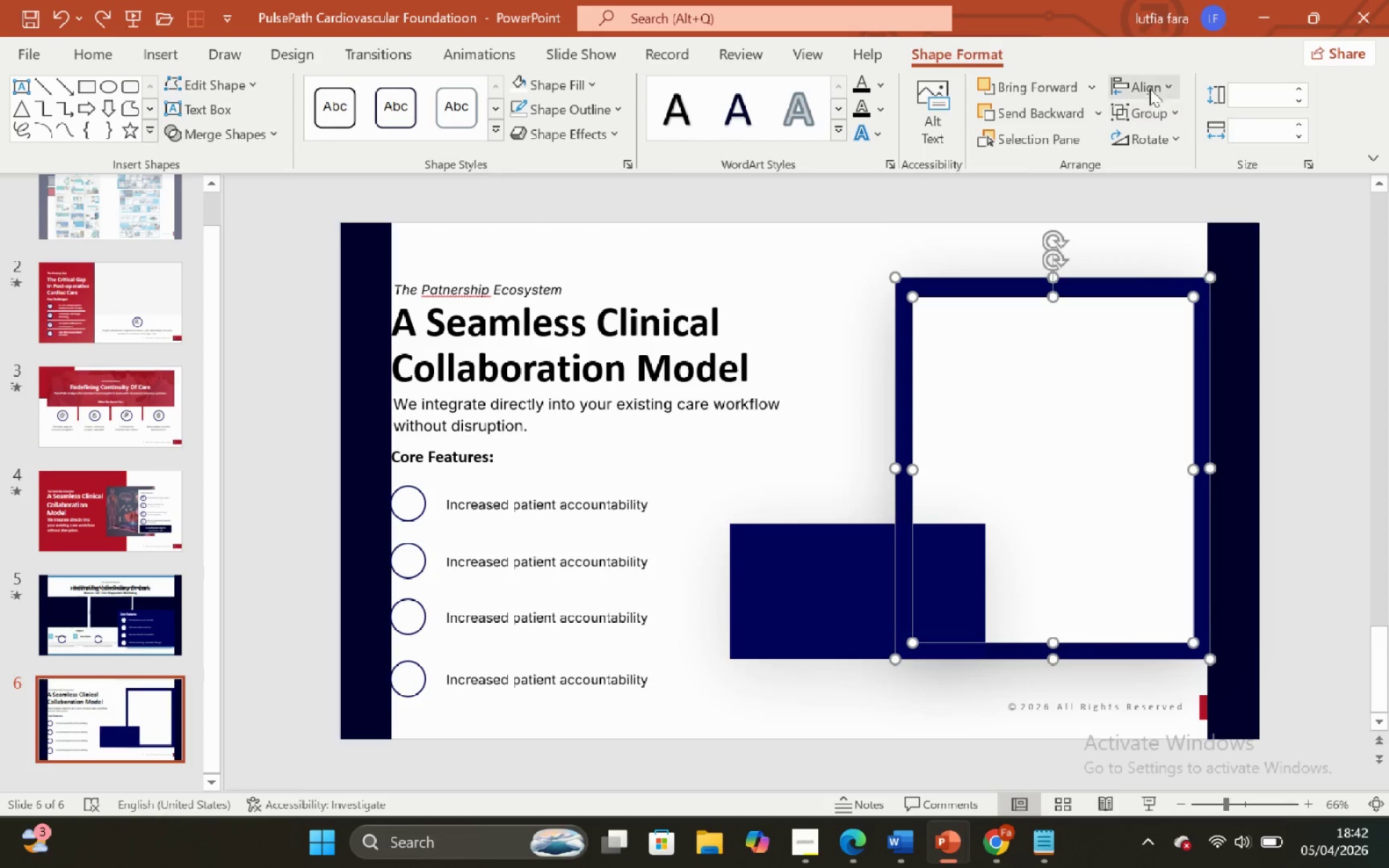 
left_click([1150, 85])
 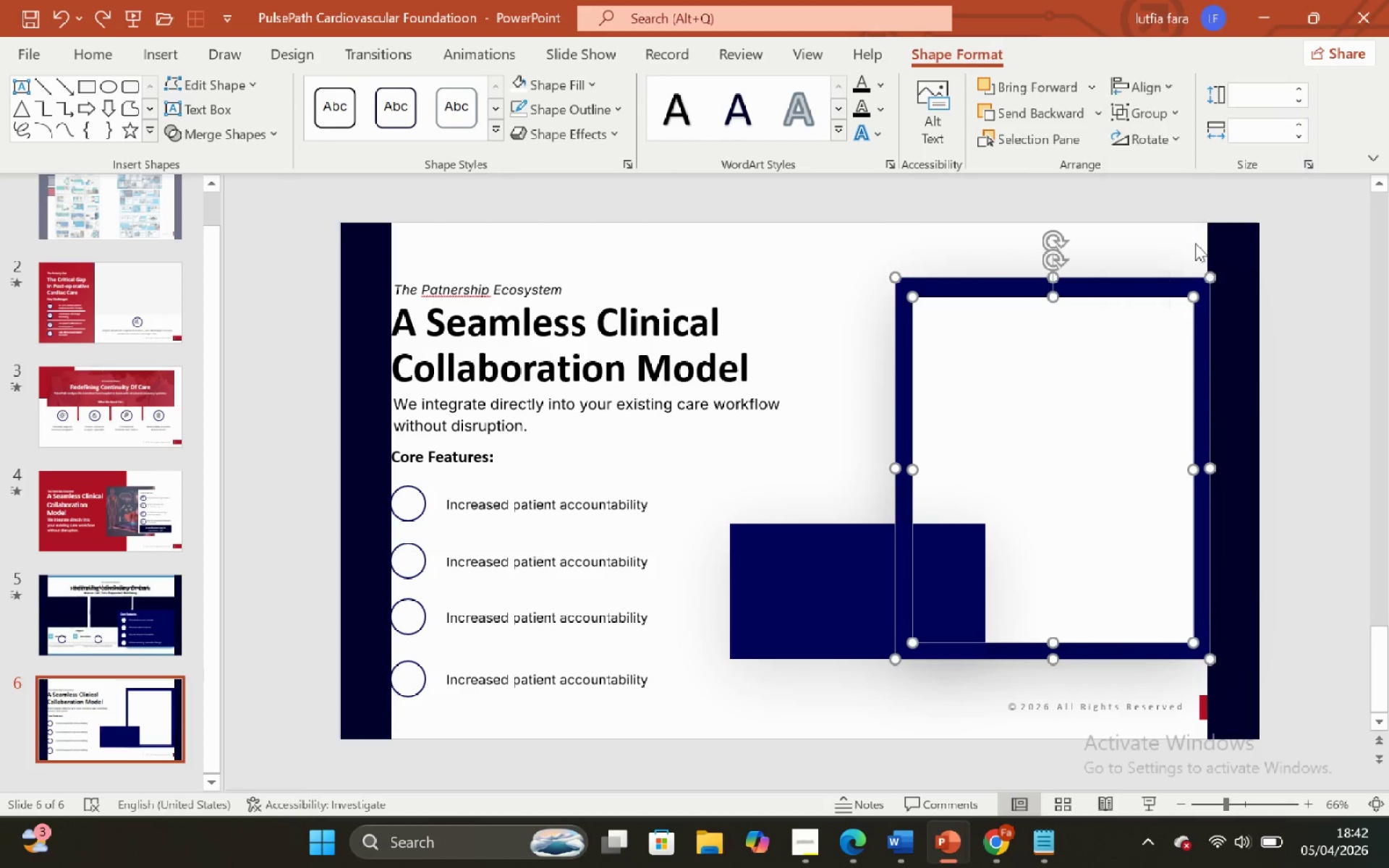 
double_click([1092, 242])
 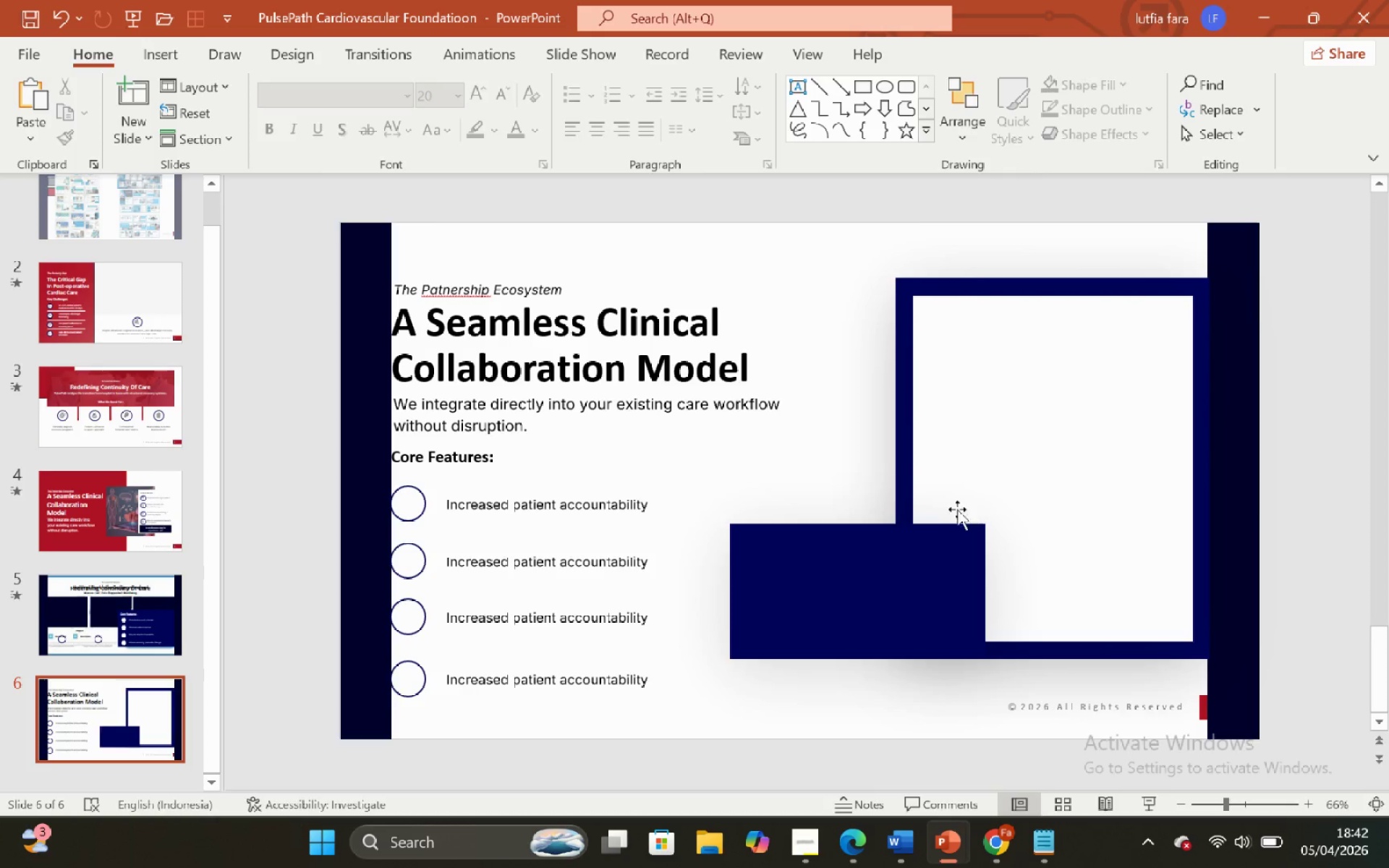 
left_click([888, 579])
 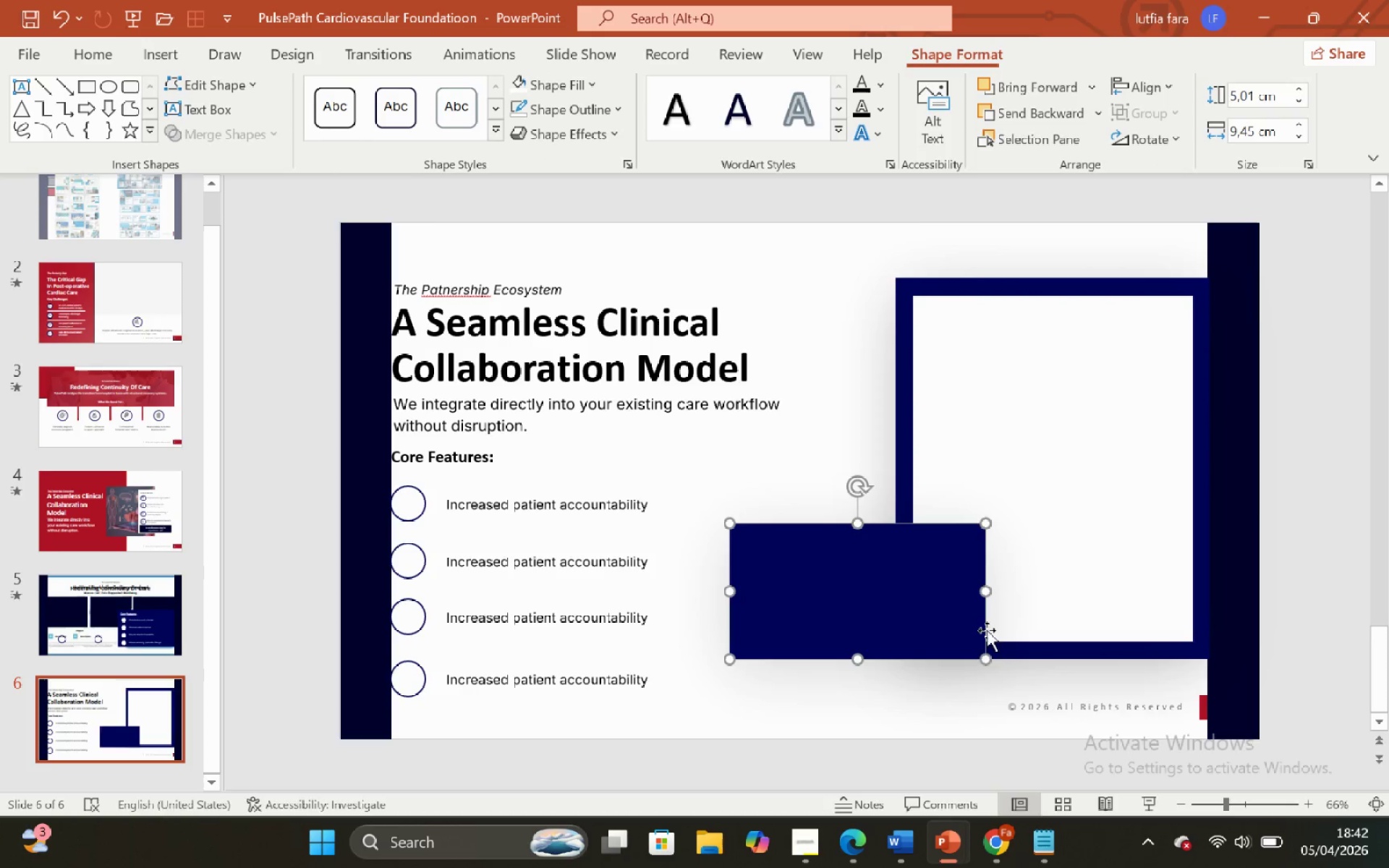 
left_click([1008, 668])
 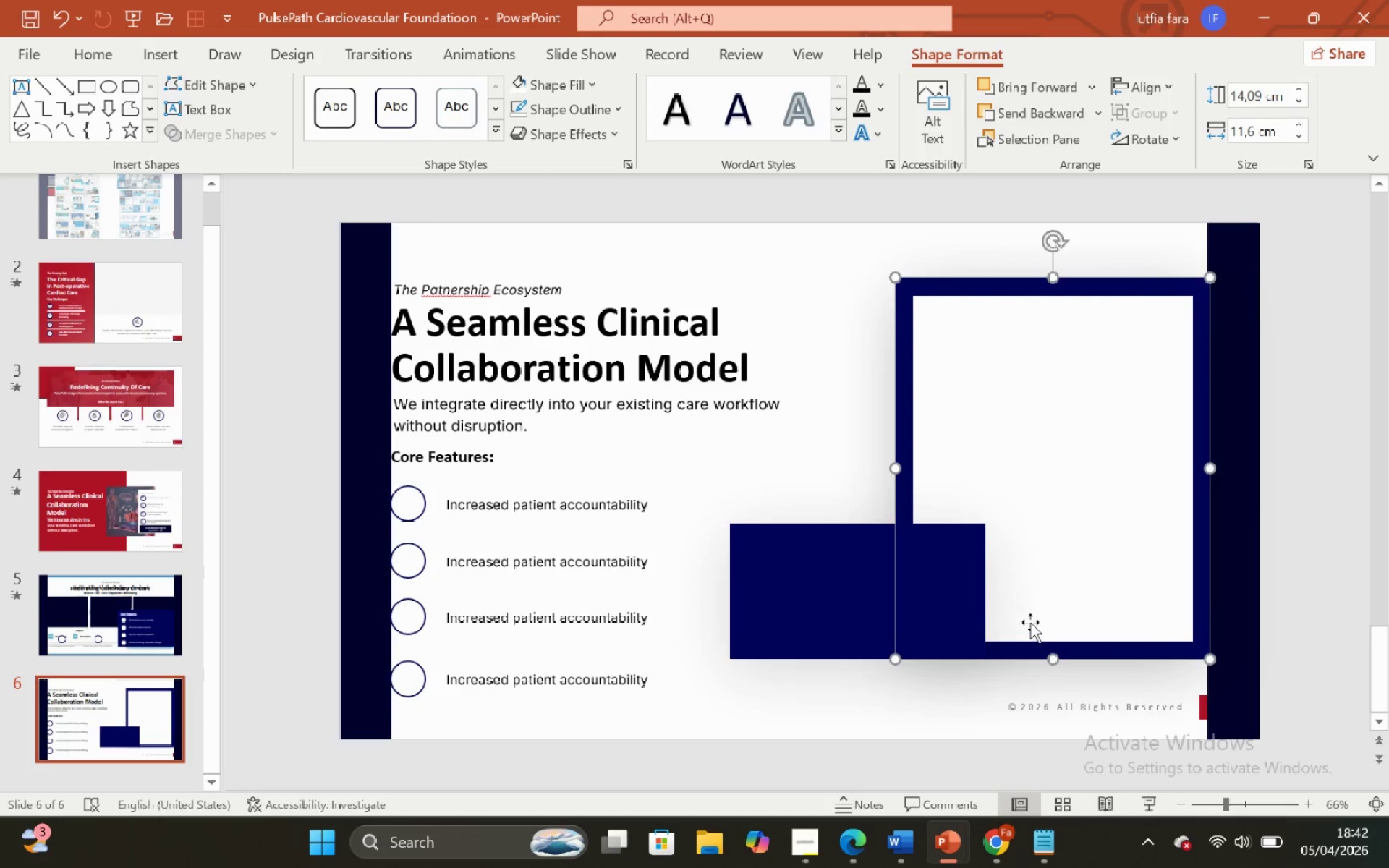 
hold_key(key=ShiftLeft, duration=1.72)
left_click([1033, 631])
 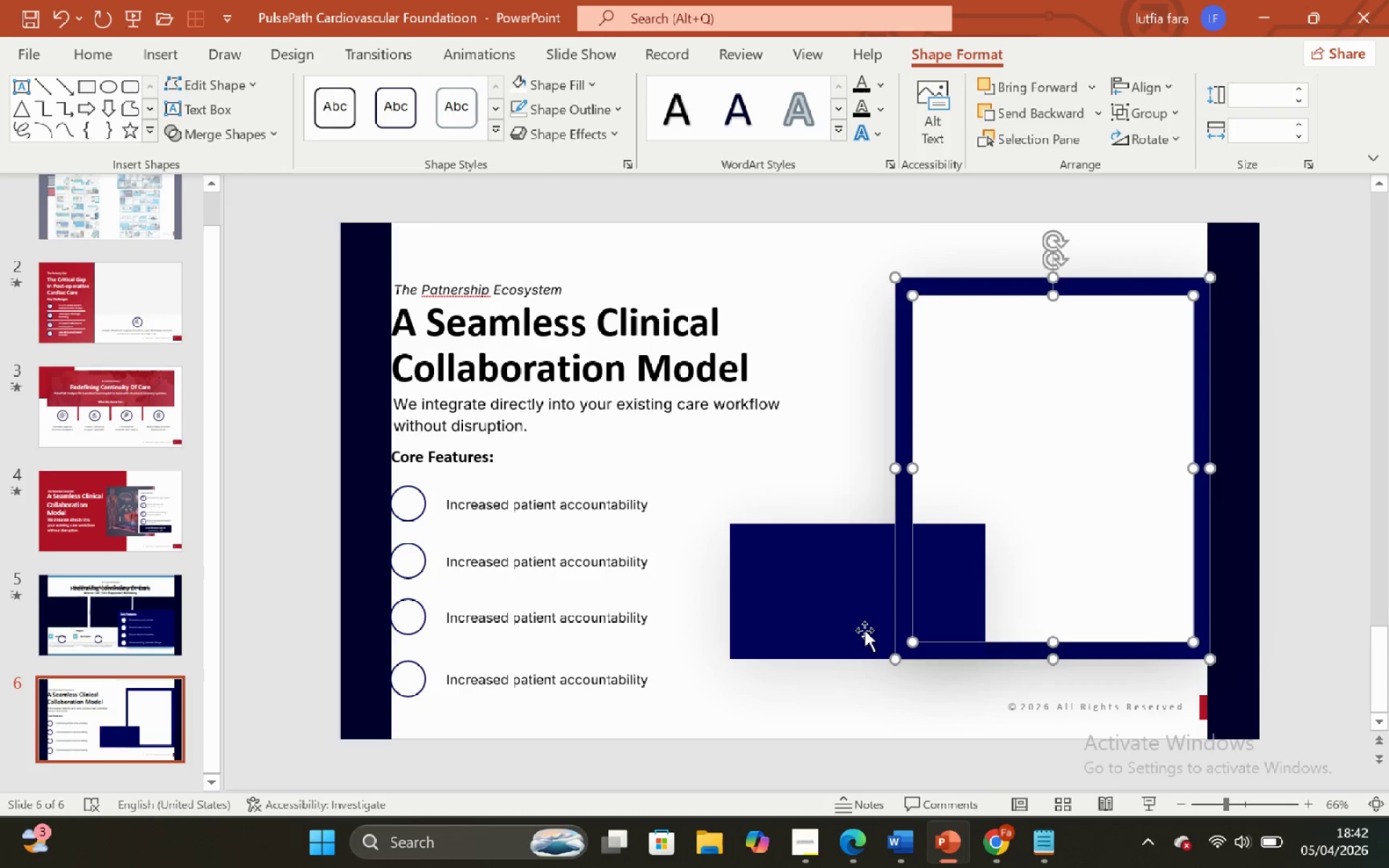 
left_click([841, 627])
 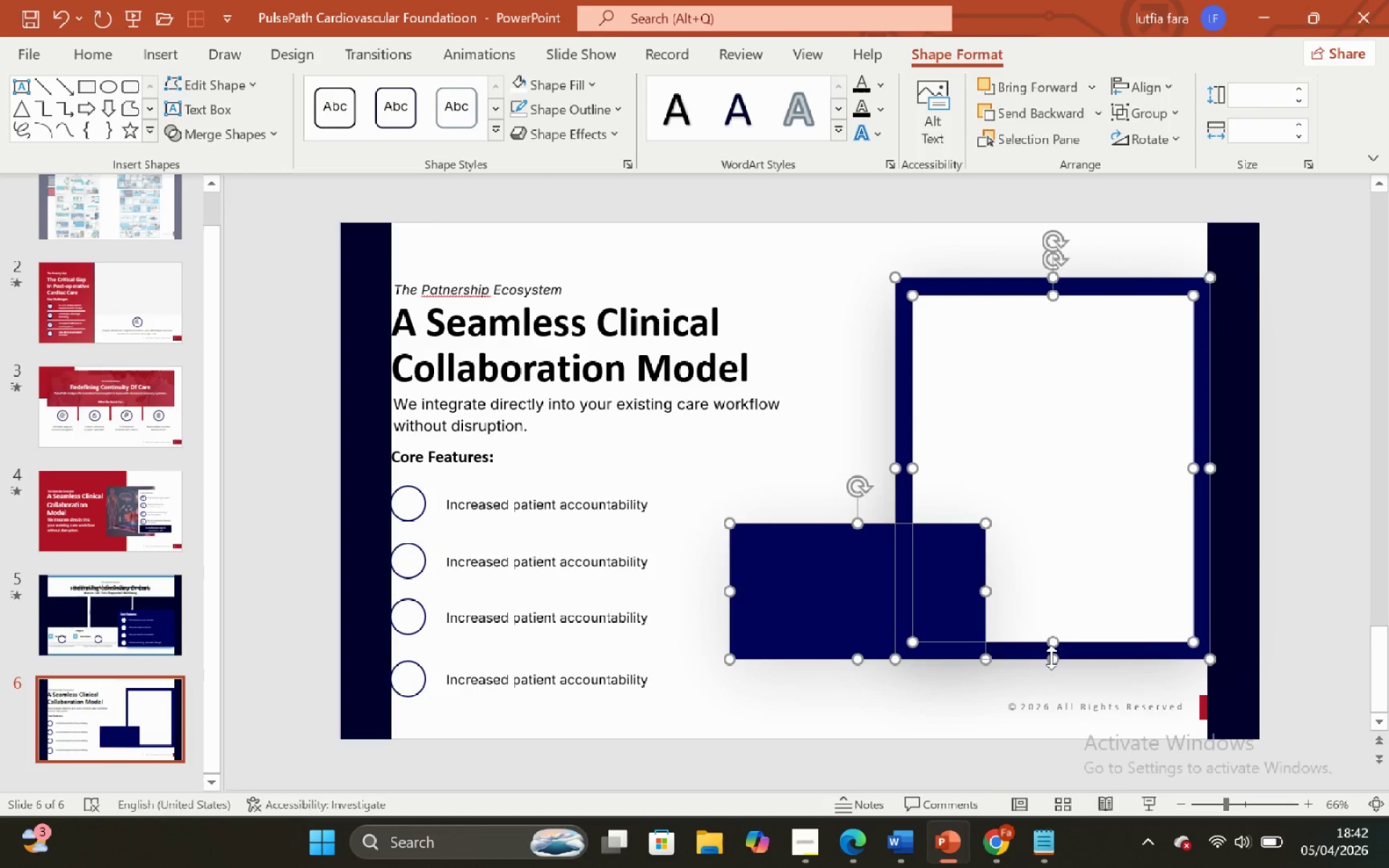 
hold_key(key=ShiftLeft, duration=2.98)
left_click_drag(start_coordinate=[1051, 658], to_coordinate=[1055, 681])
 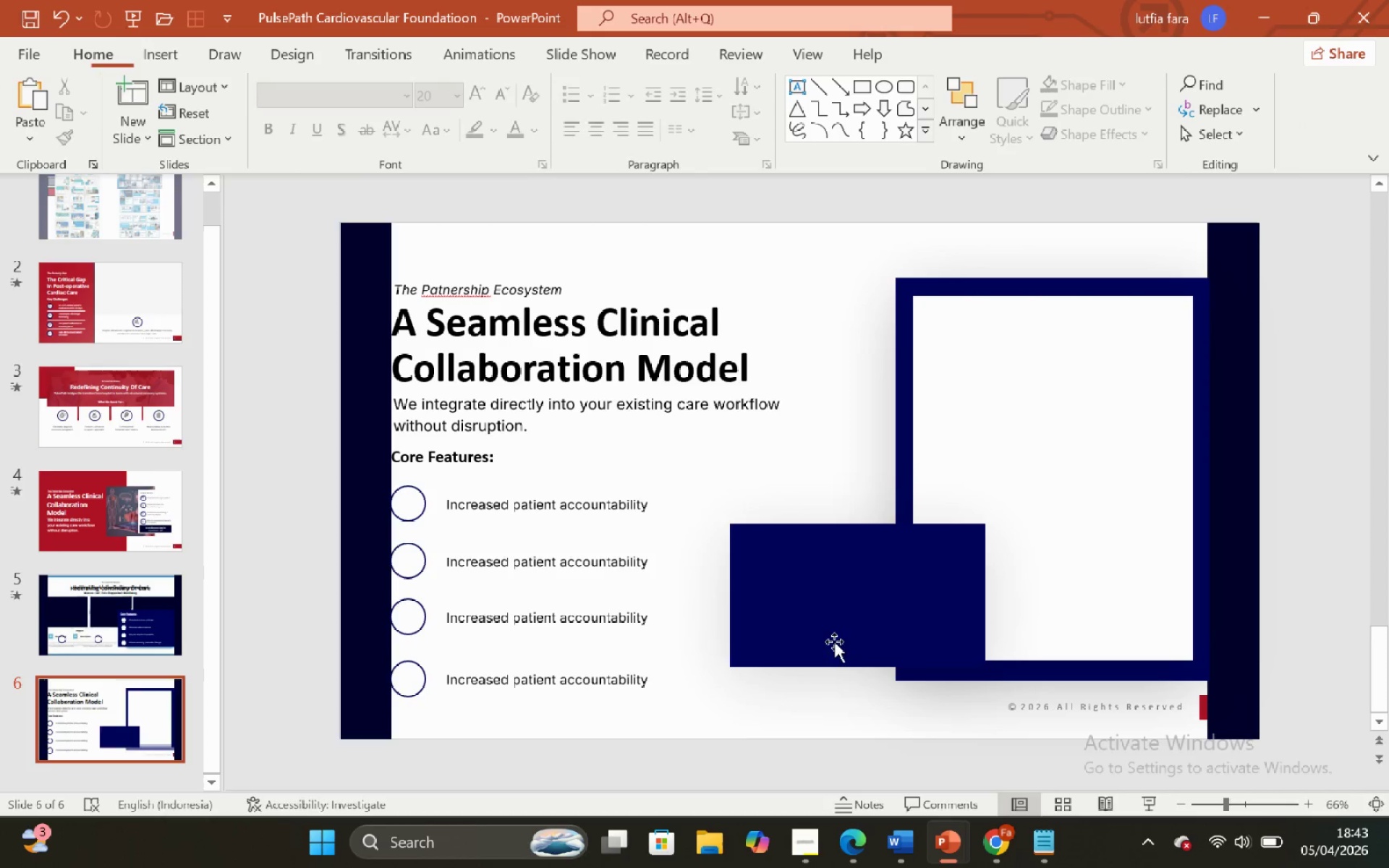 
double_click([832, 637])
 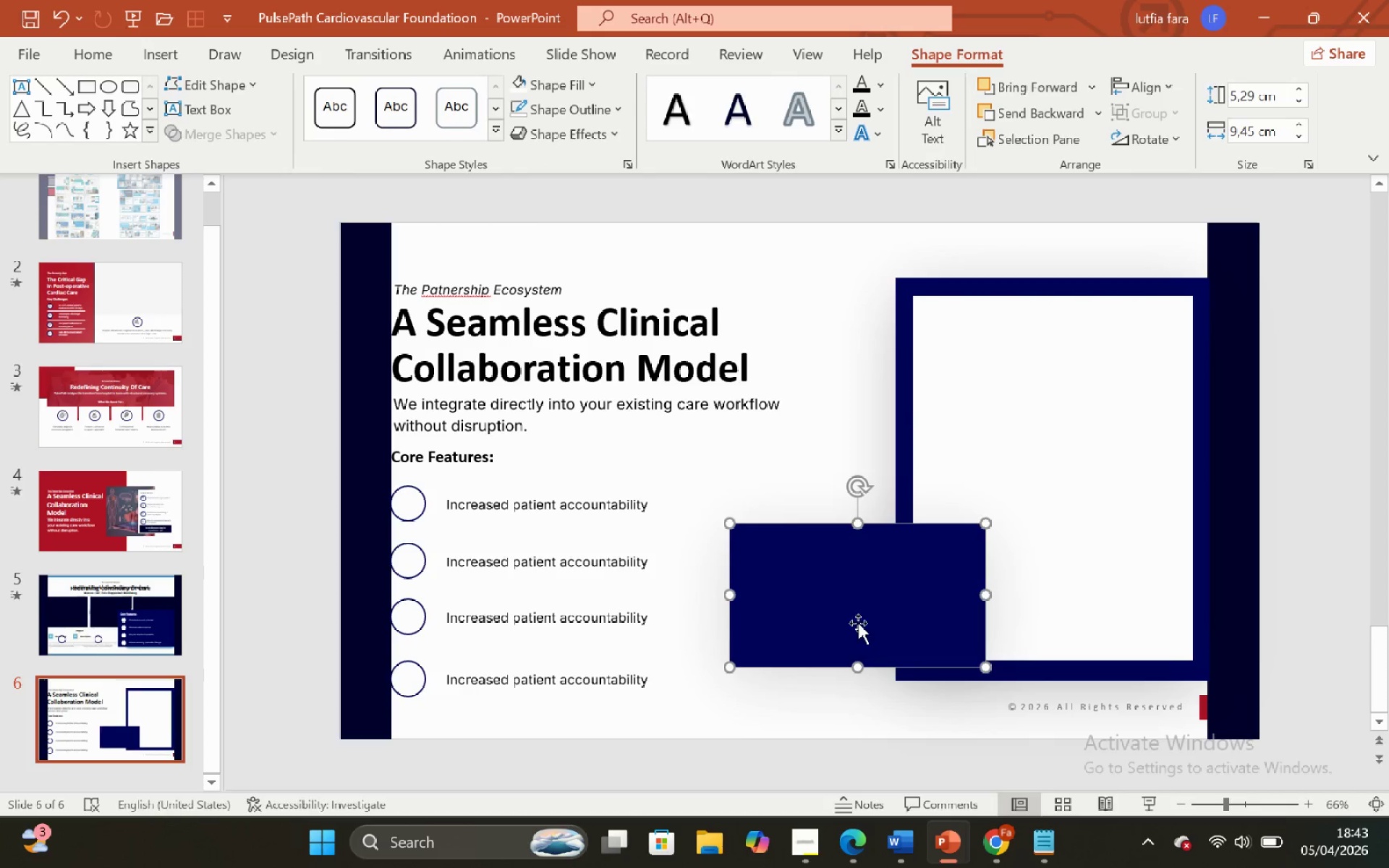 
hold_key(key=ShiftLeft, duration=3.12)
left_click_drag(start_coordinate=[858, 613], to_coordinate=[862, 626])
 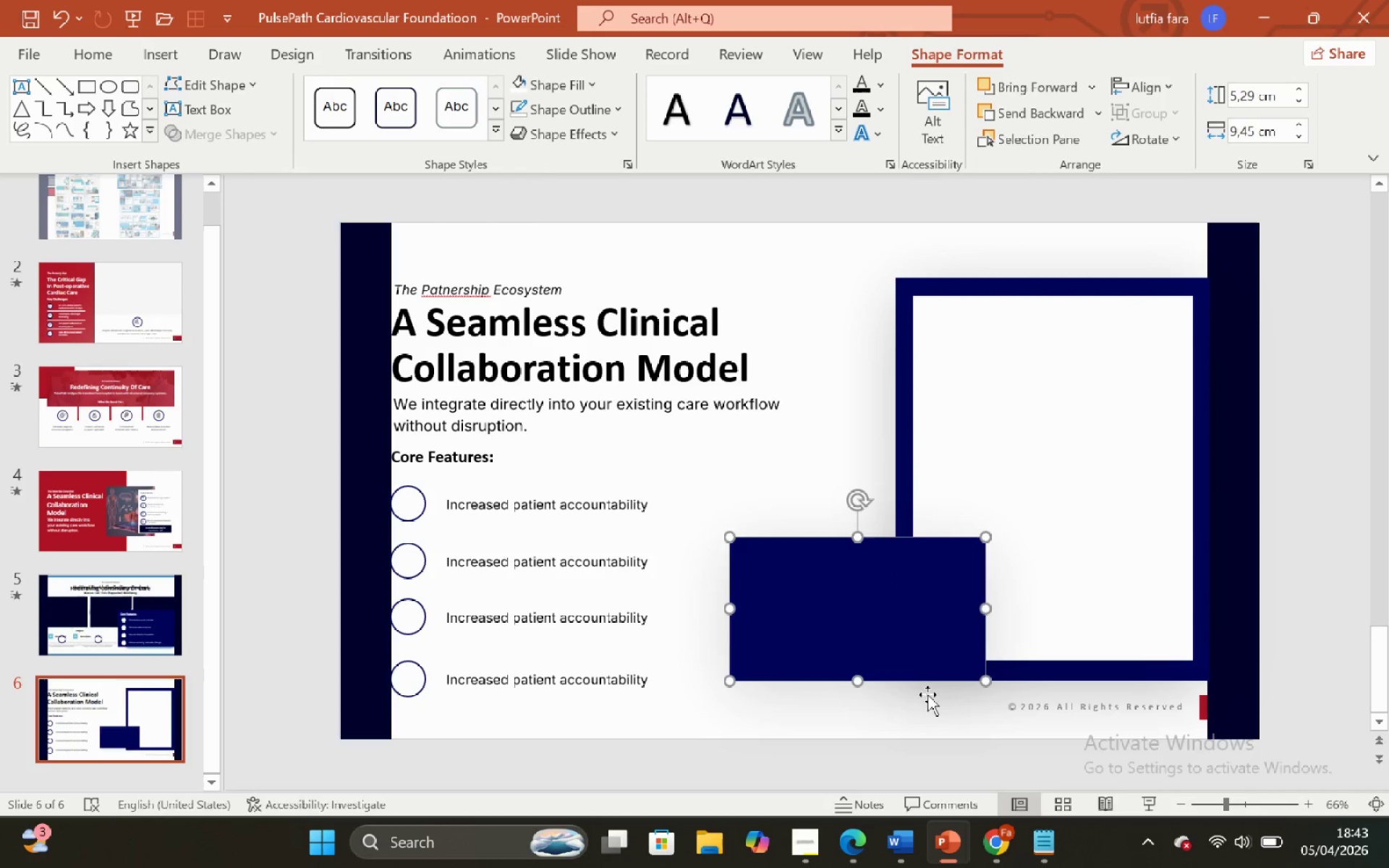 
left_click([934, 703])
 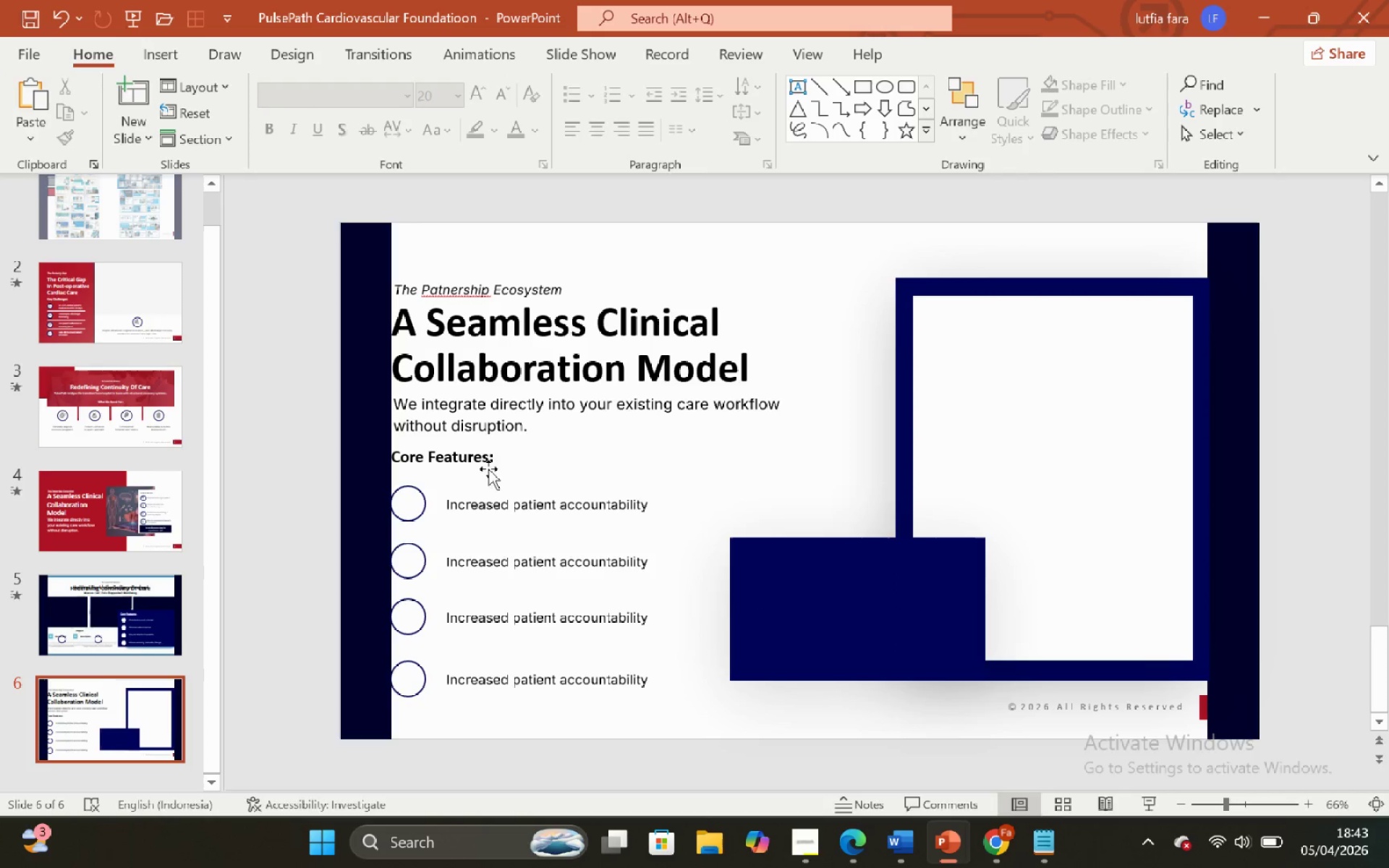 
left_click([514, 465])
 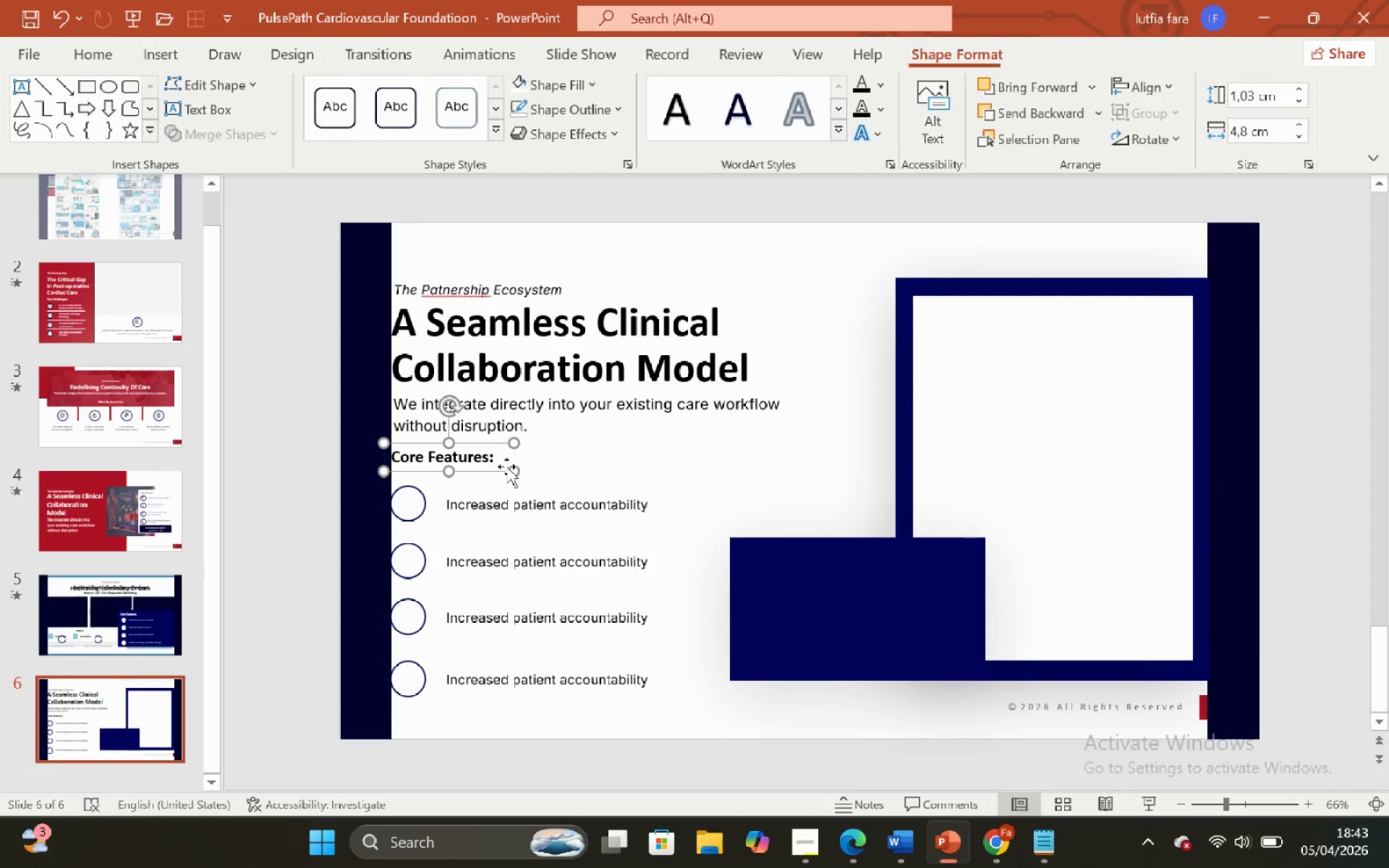 
key(Control+C)
 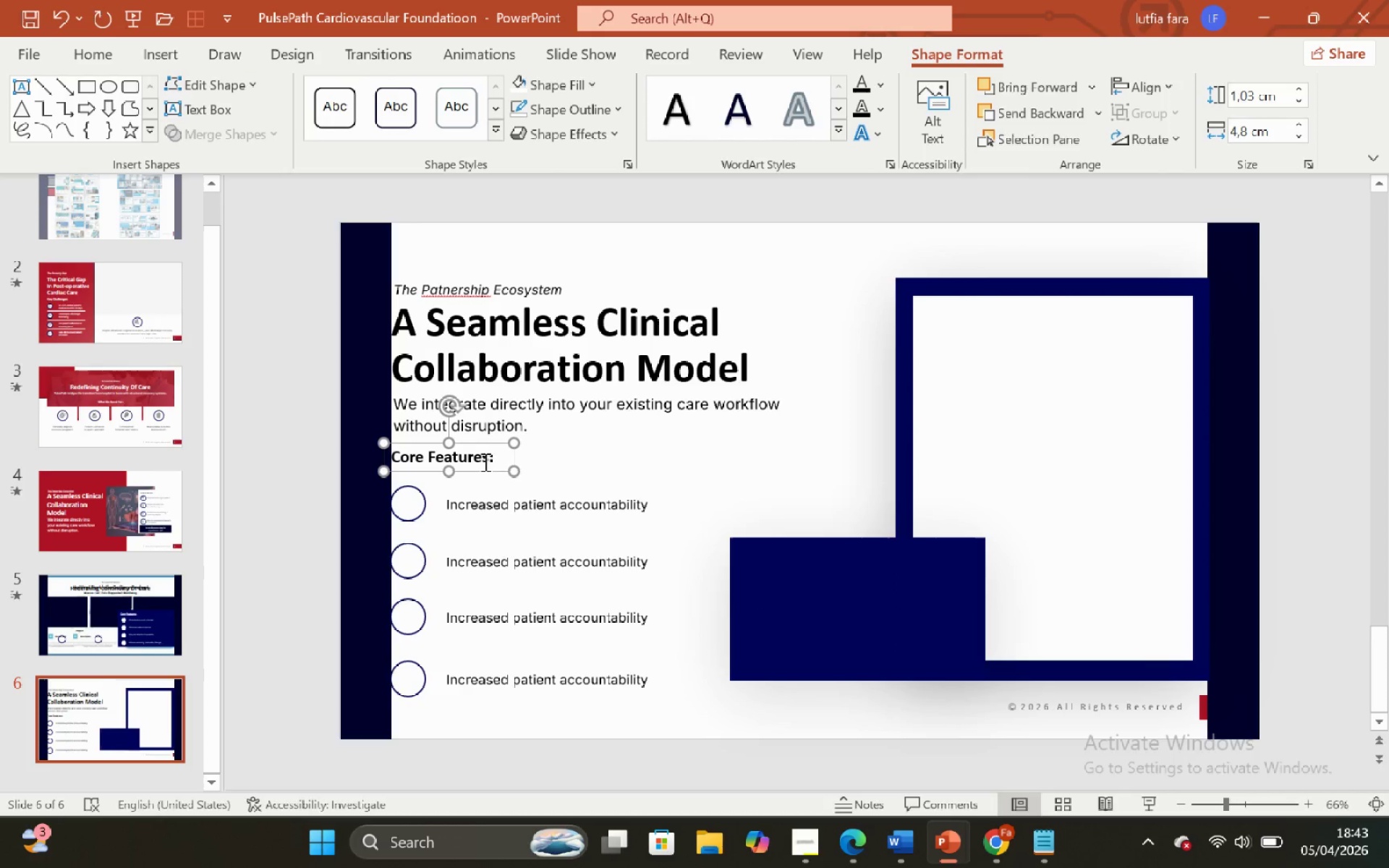 
key(Control+V)
 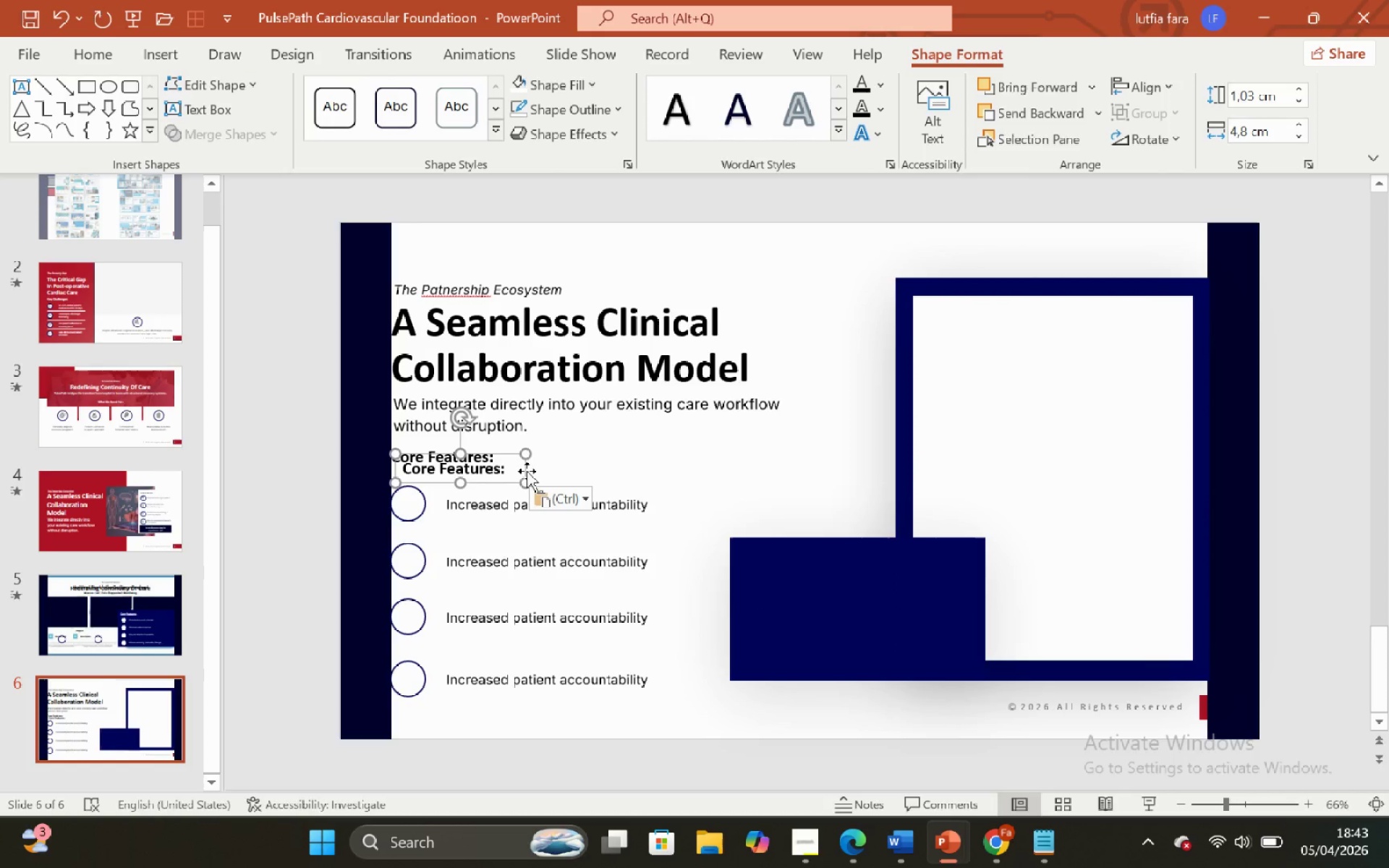 
left_click_drag(start_coordinate=[524, 469], to_coordinate=[866, 567])
 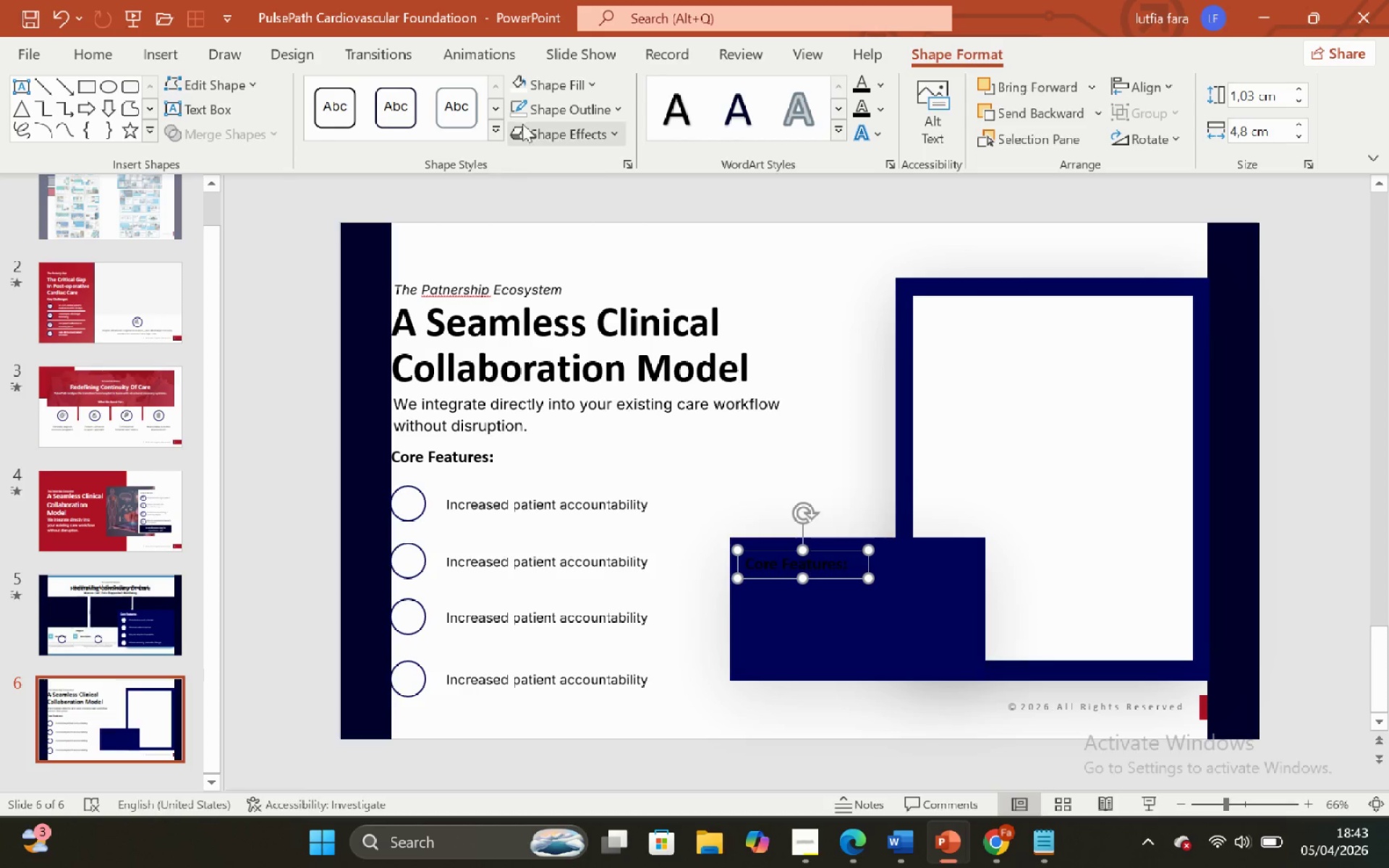 
left_click([574, 91])
 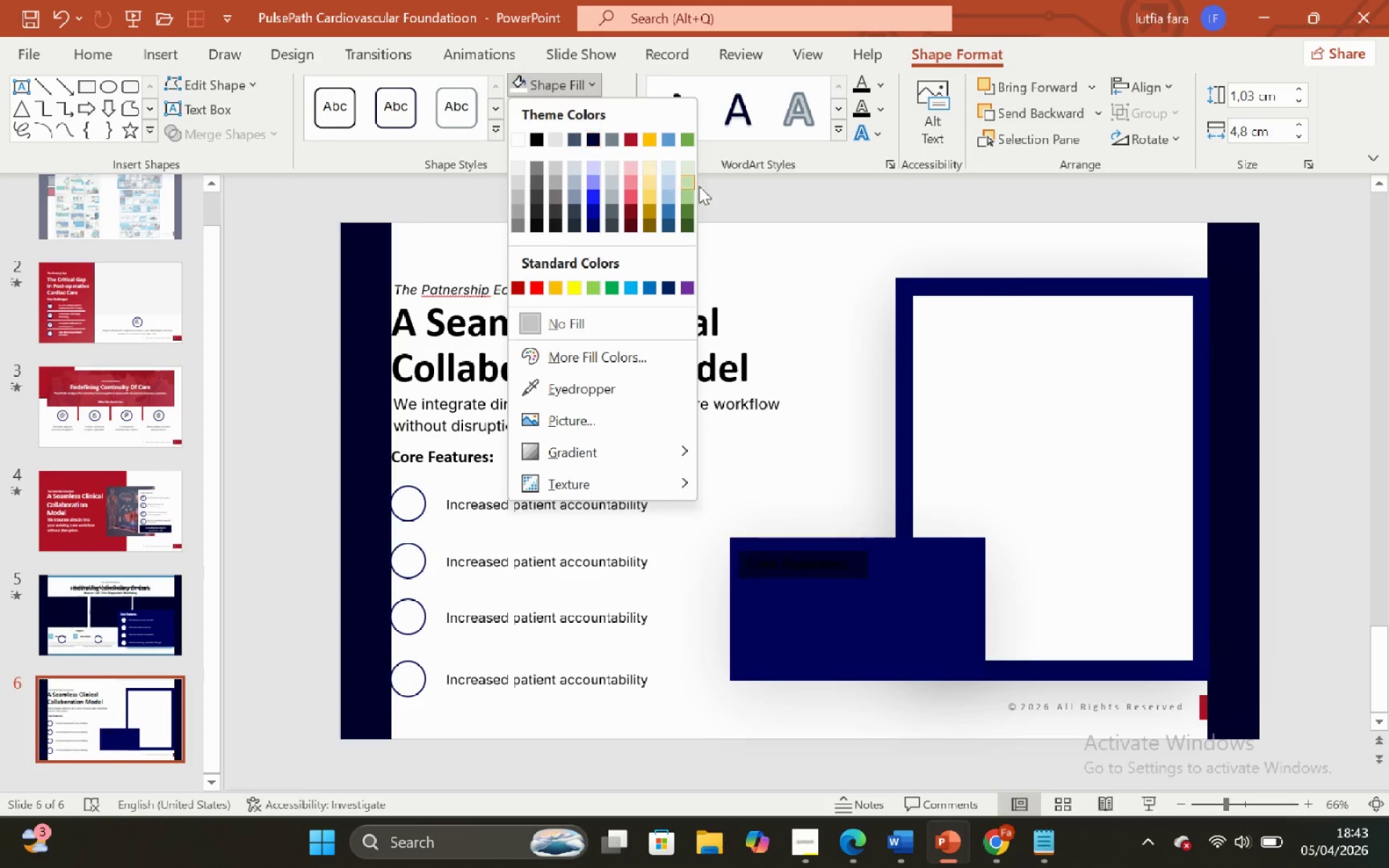 
left_click([754, 206])
 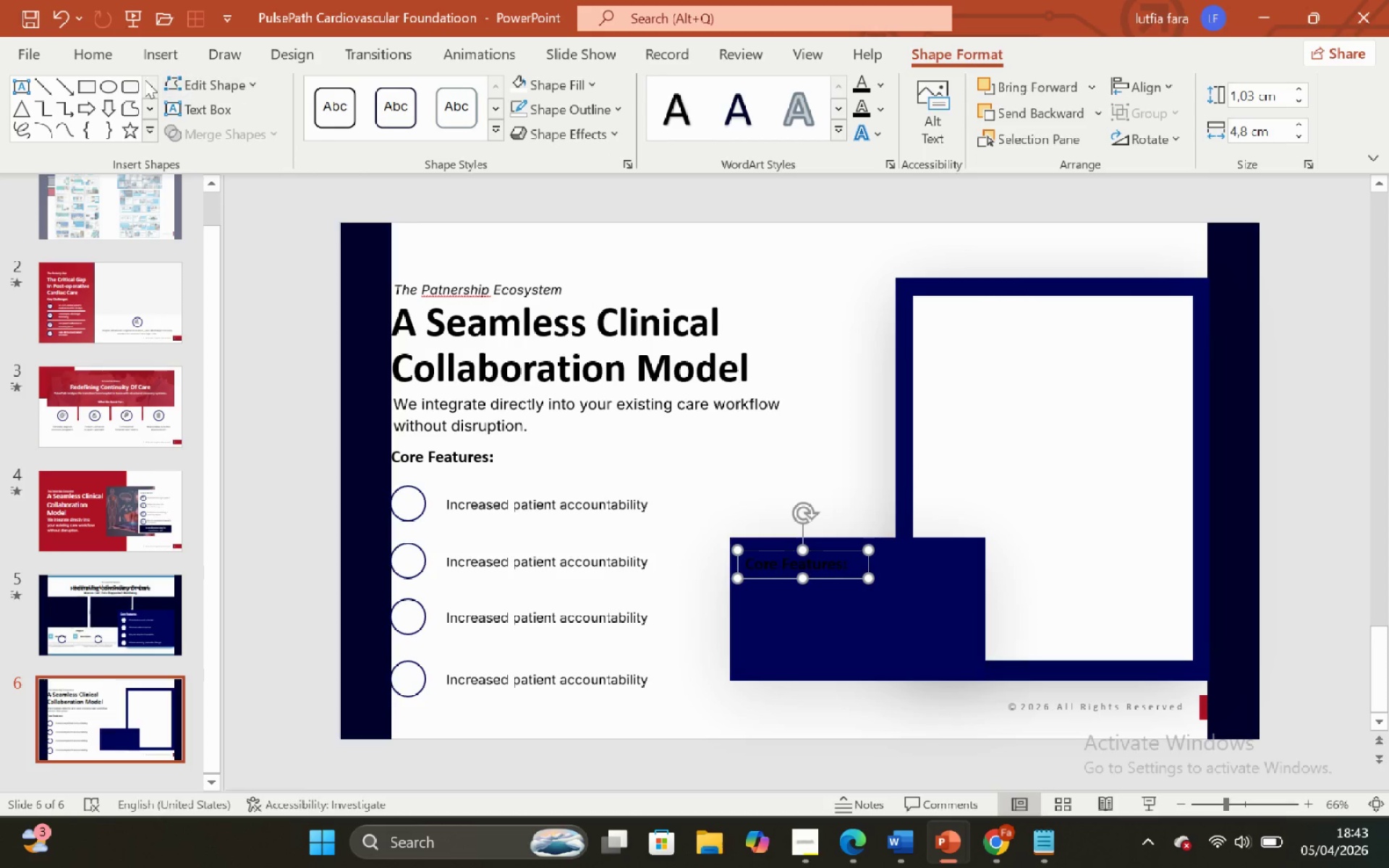 
left_click([73, 60])
 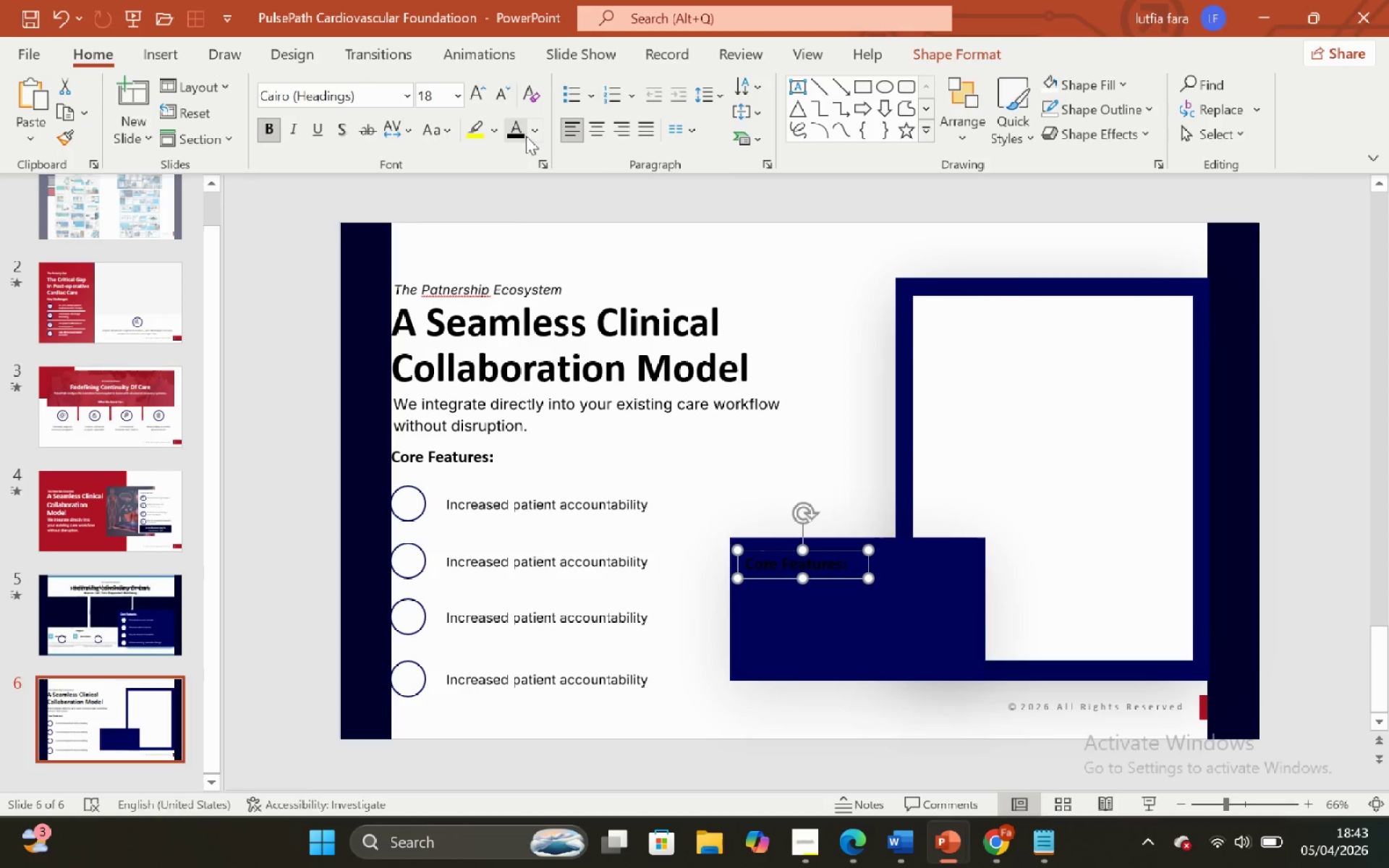 
left_click([528, 137])
 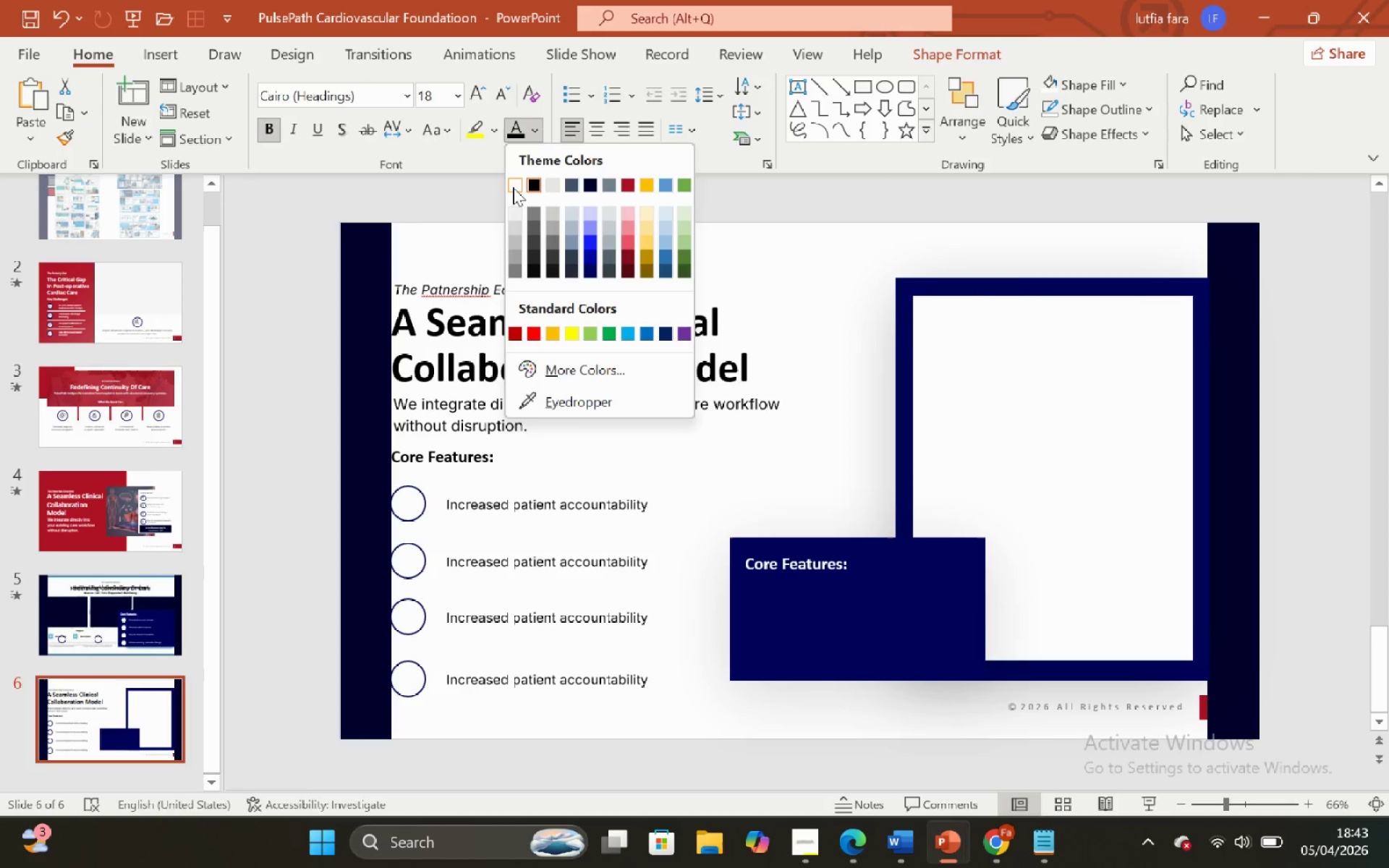 
left_click([516, 187])
 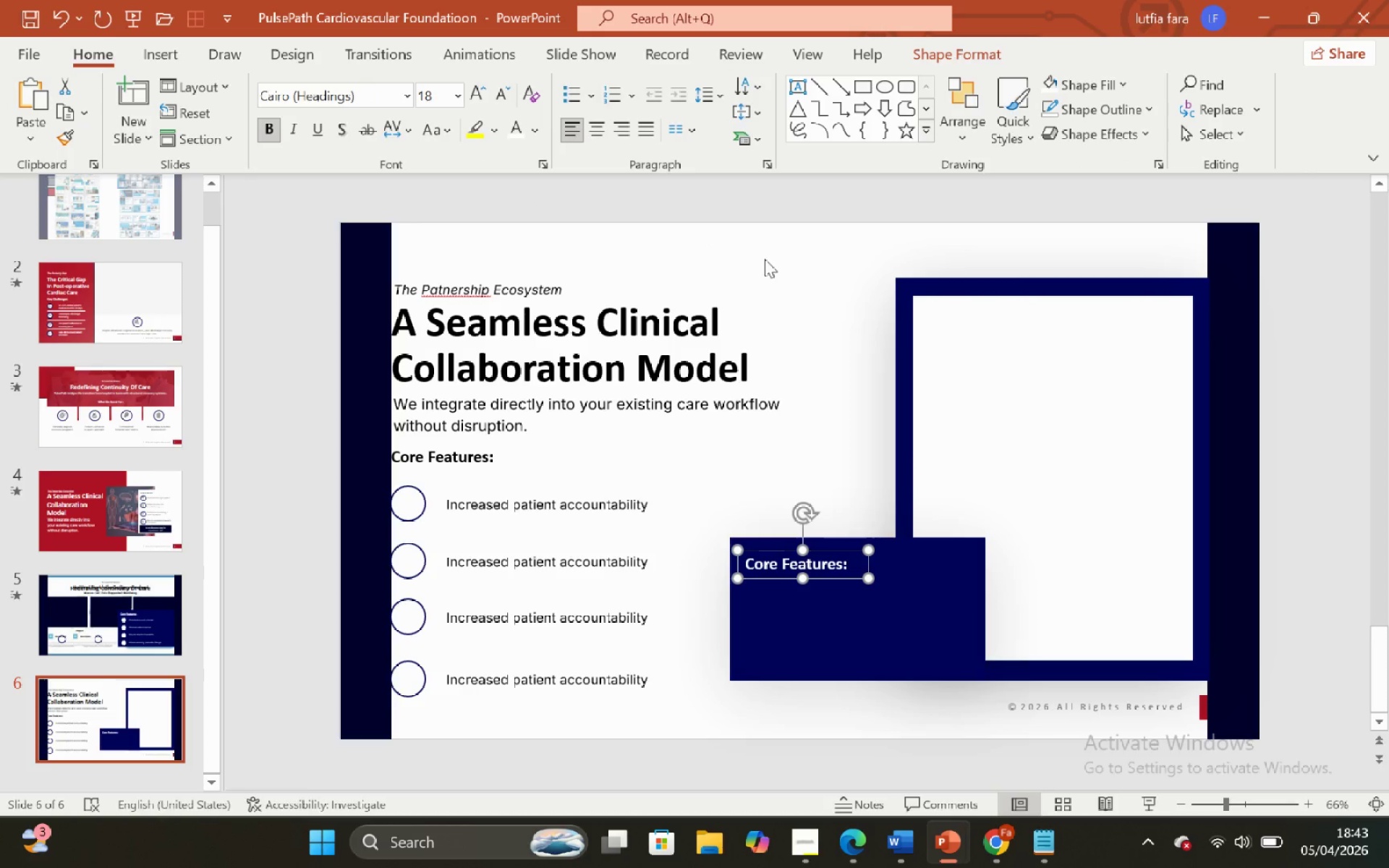 
left_click([769, 266])
 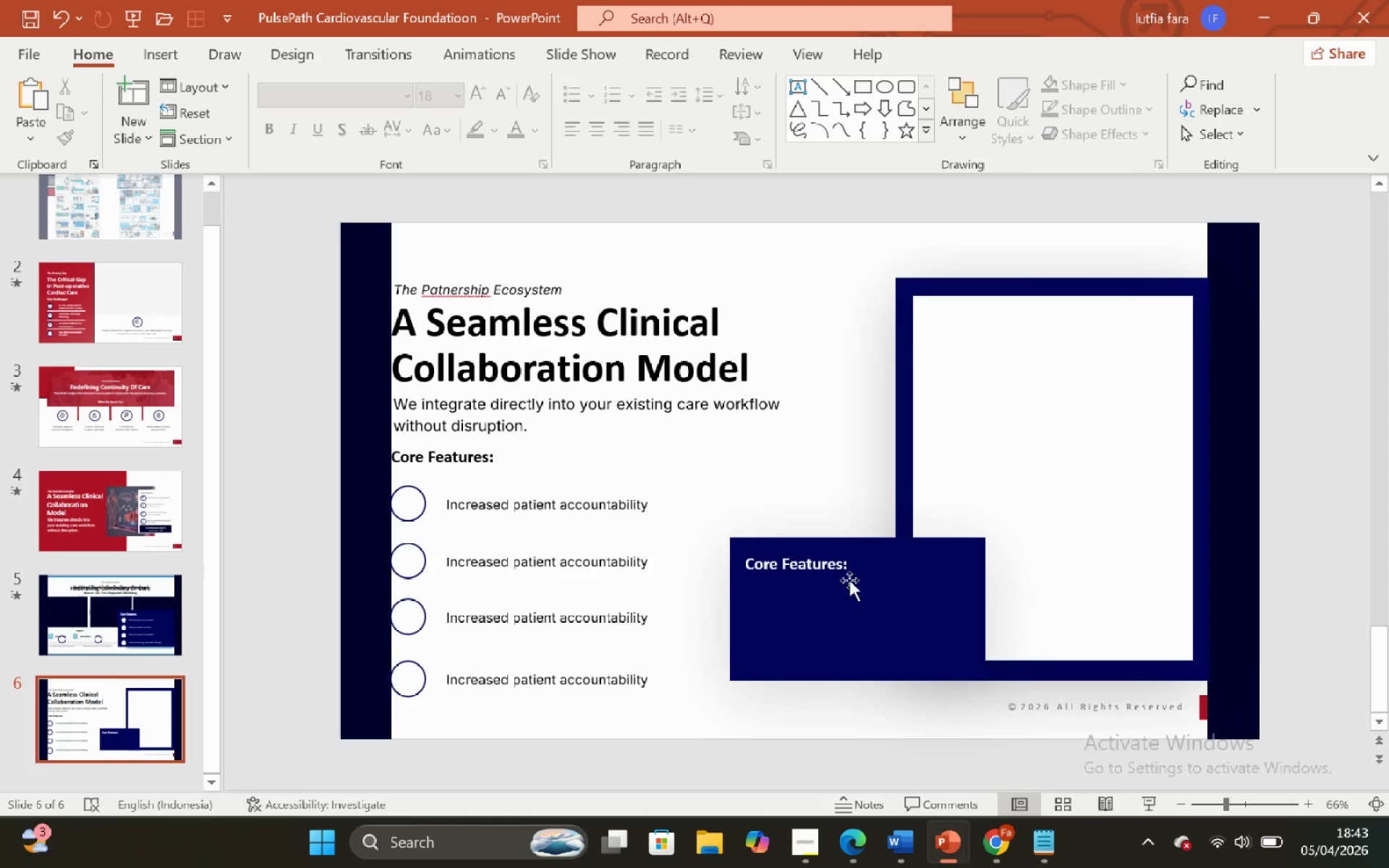 
left_click([846, 561])
 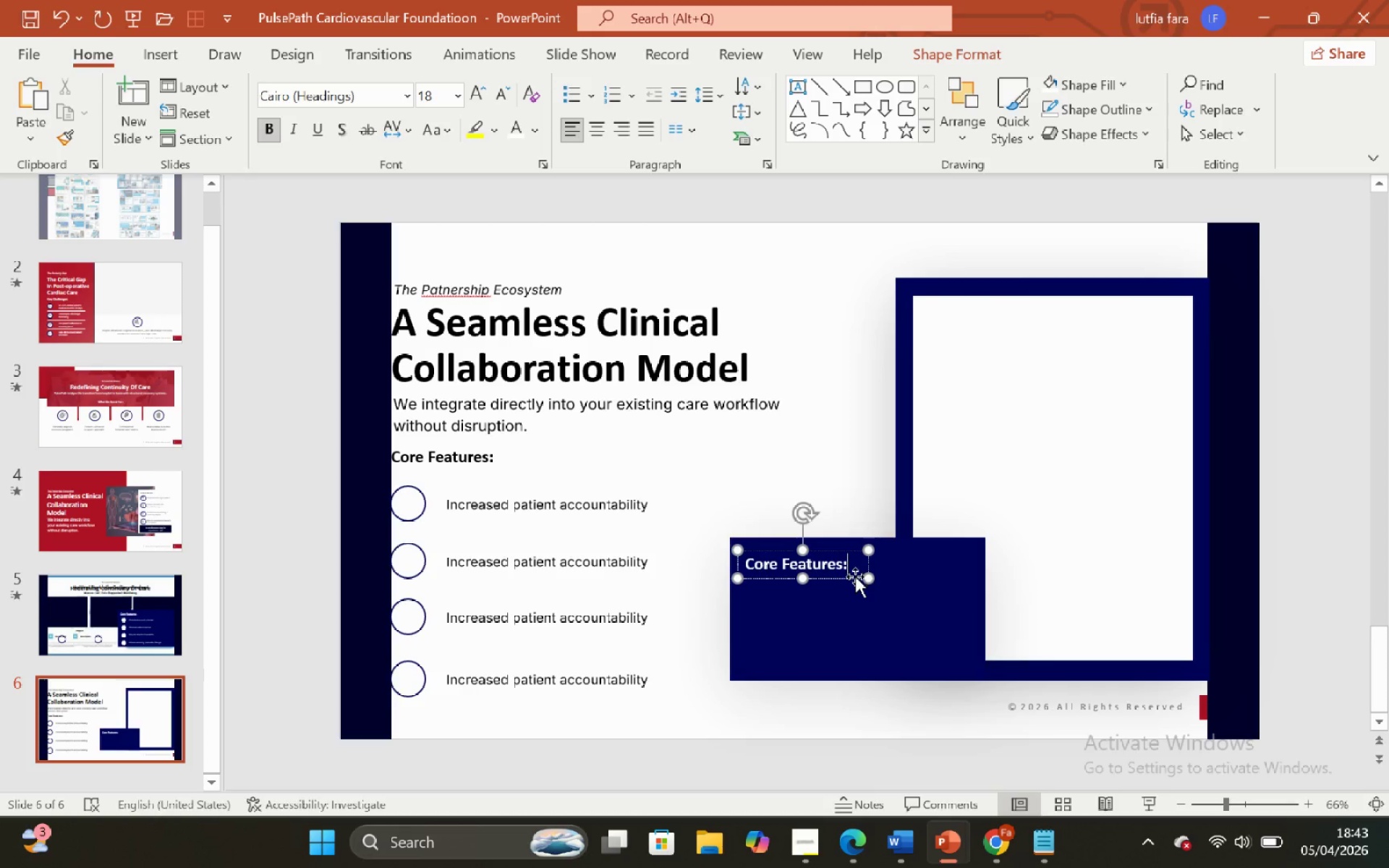 
left_click([855, 576])
 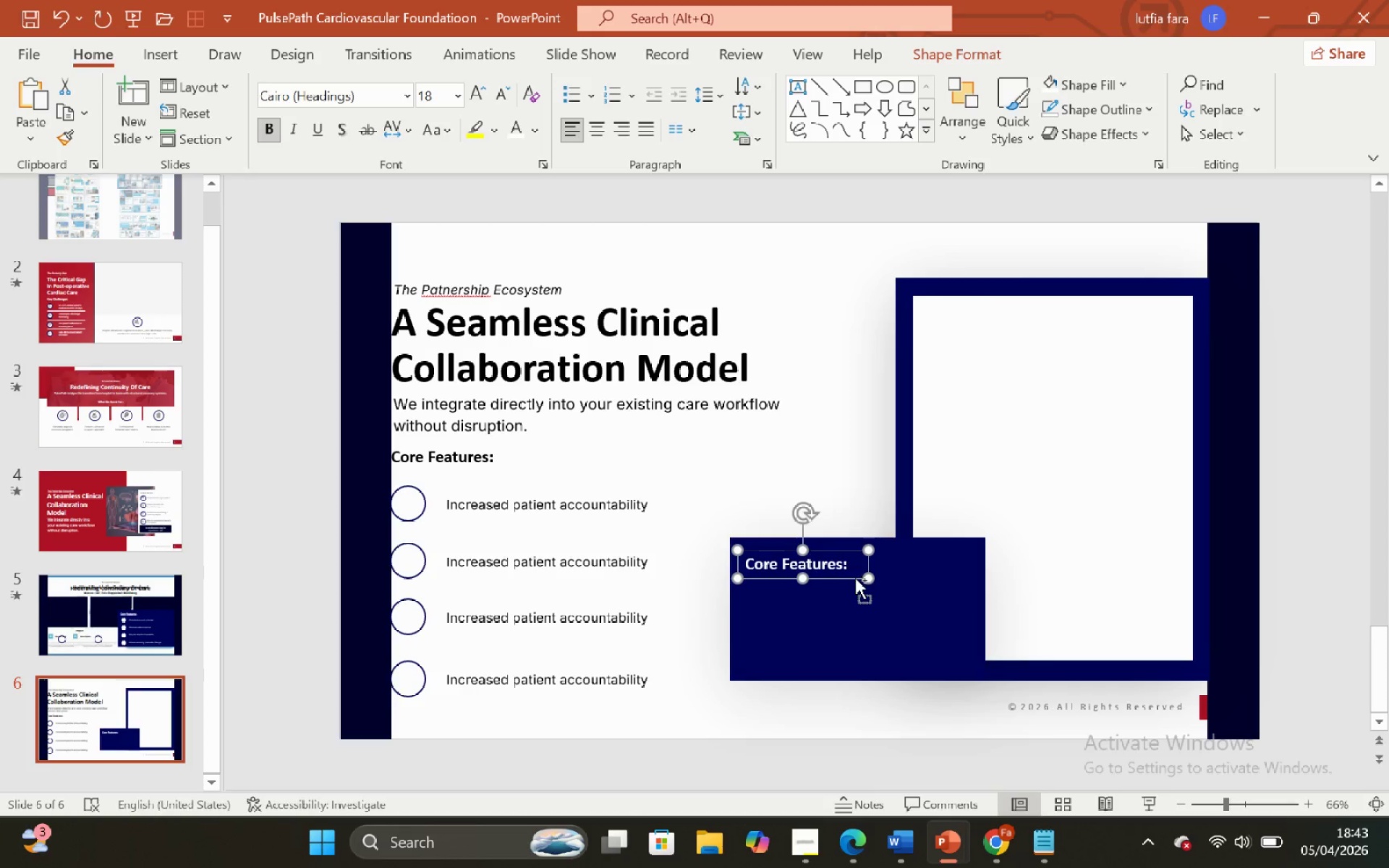 
hold_key(key=ControlLeft, duration=1.19)
hold_key(key=ShiftLeft, duration=1.14)
scroll: coordinate [854, 578], scroll_direction: up, amount: 3.0
 